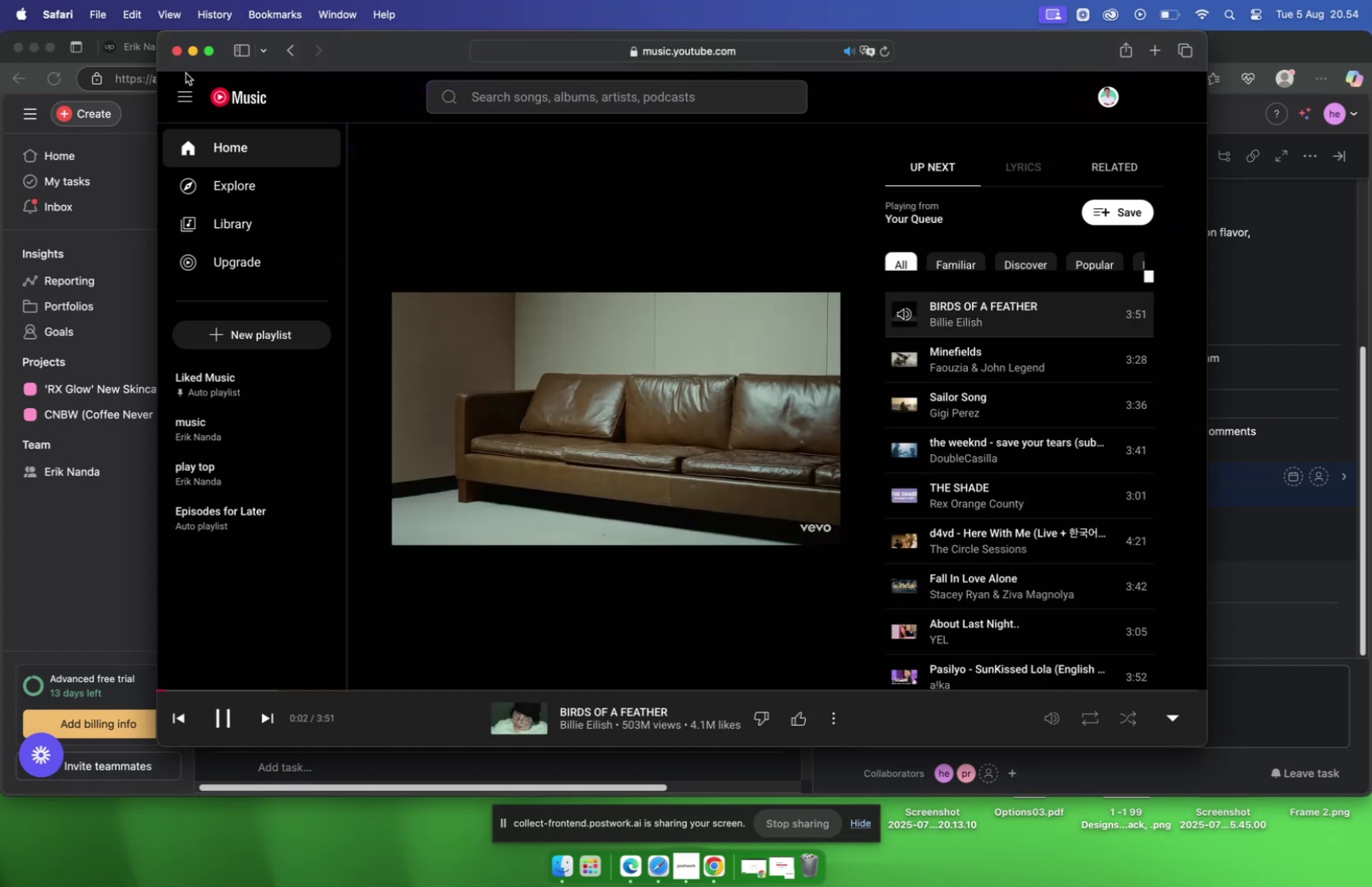 
left_click([191, 51])
 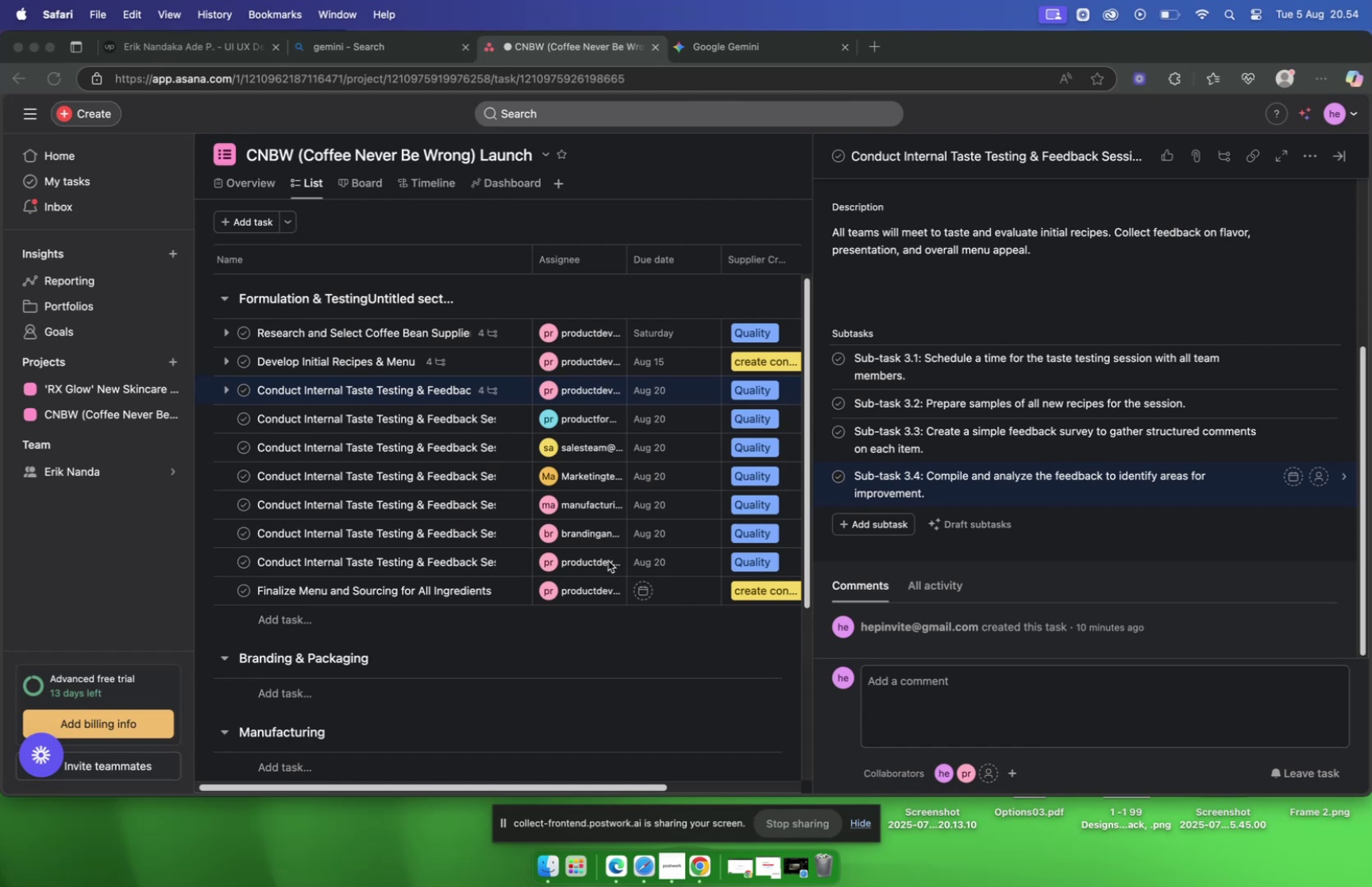 
wait(10.3)
 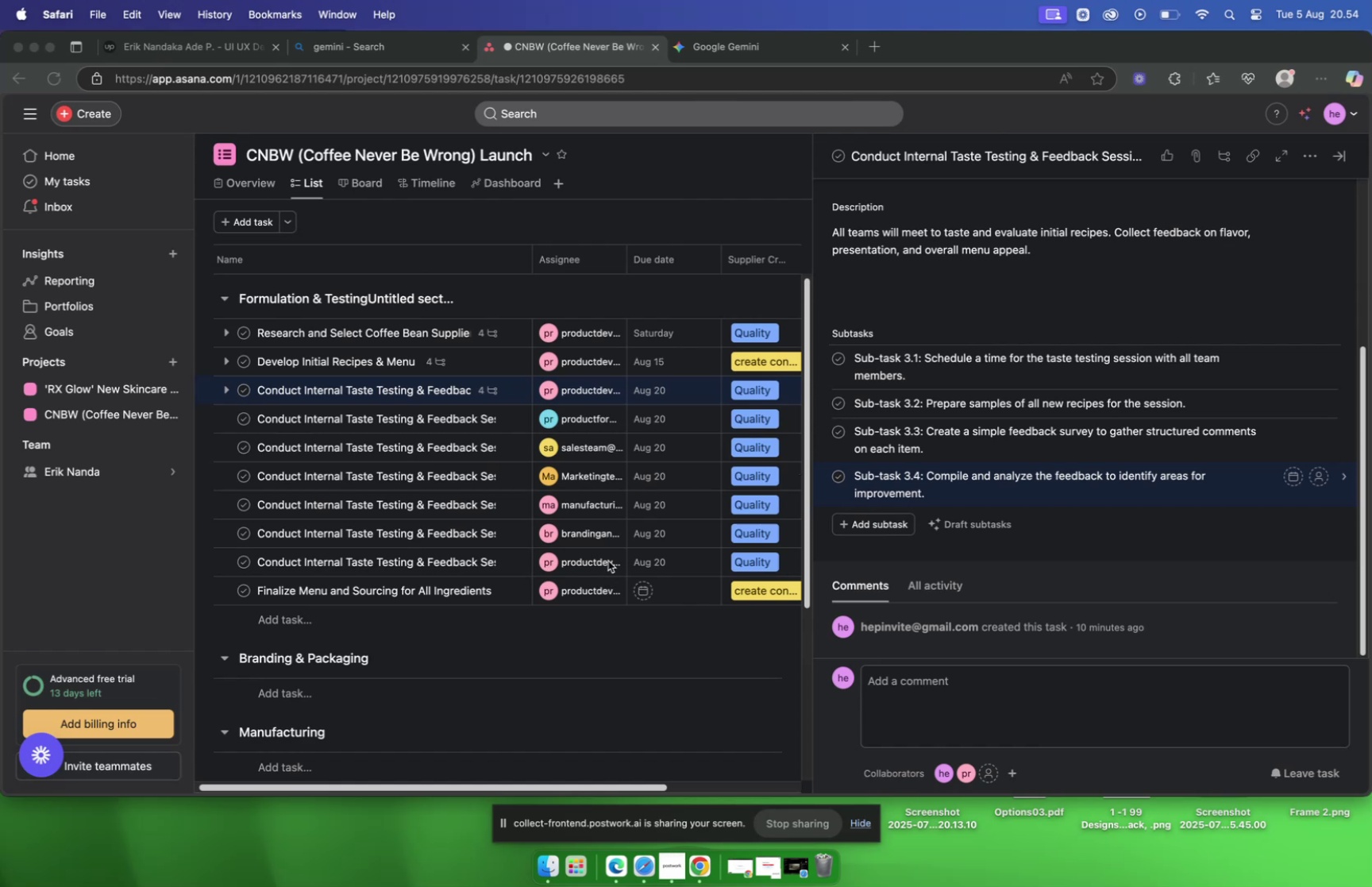 
left_click([491, 416])
 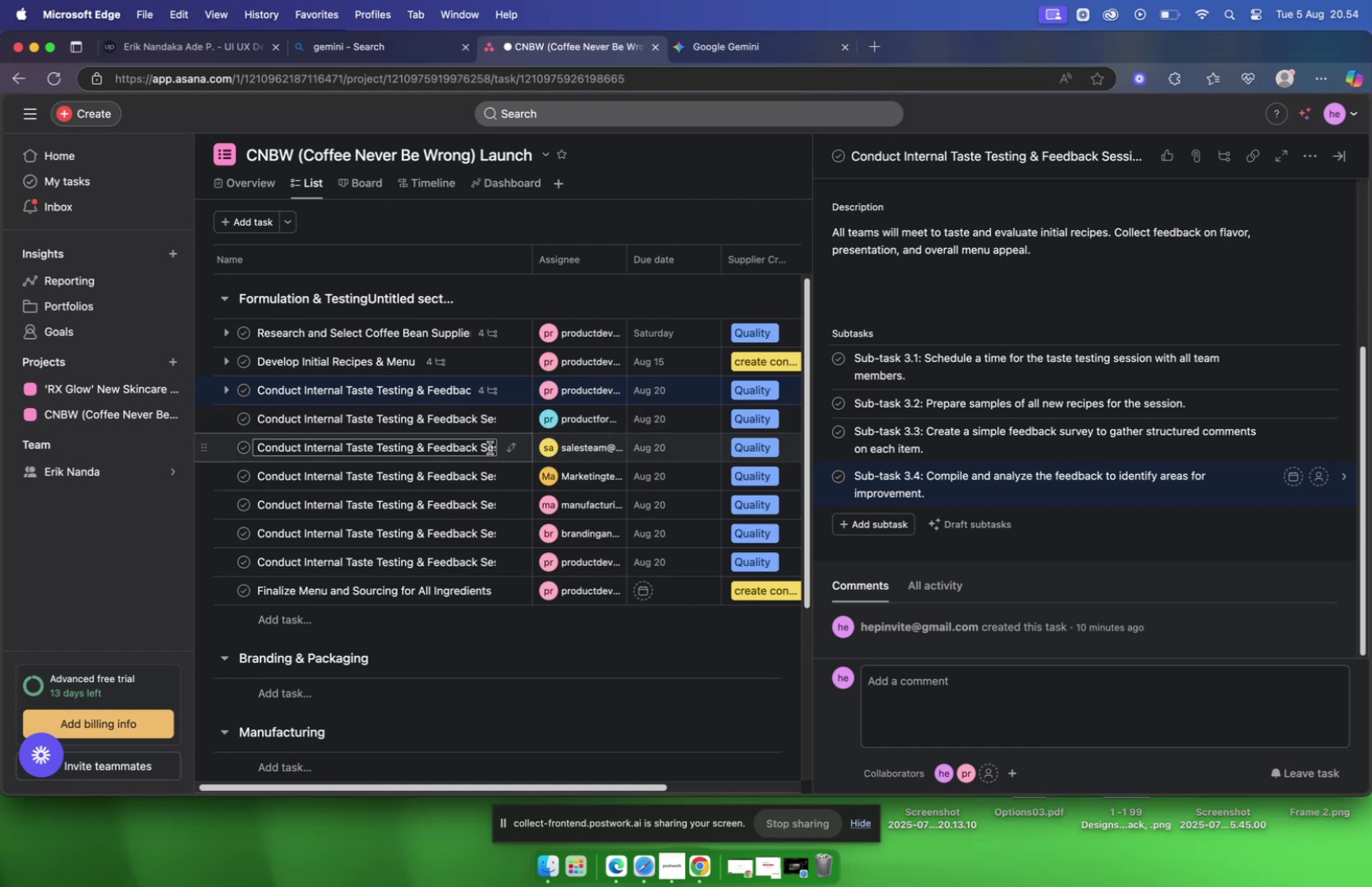 
left_click([468, 444])
 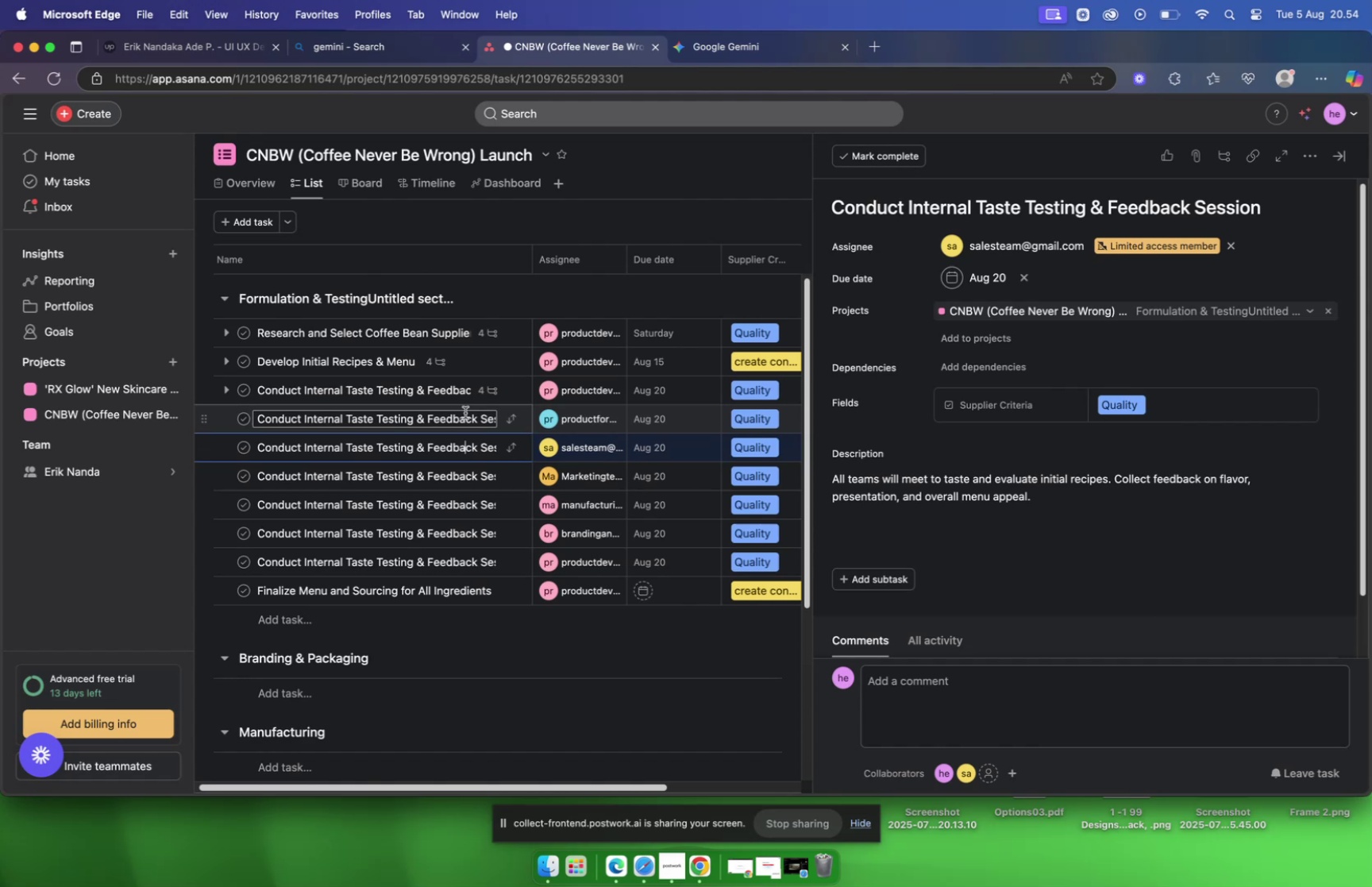 
left_click([465, 411])
 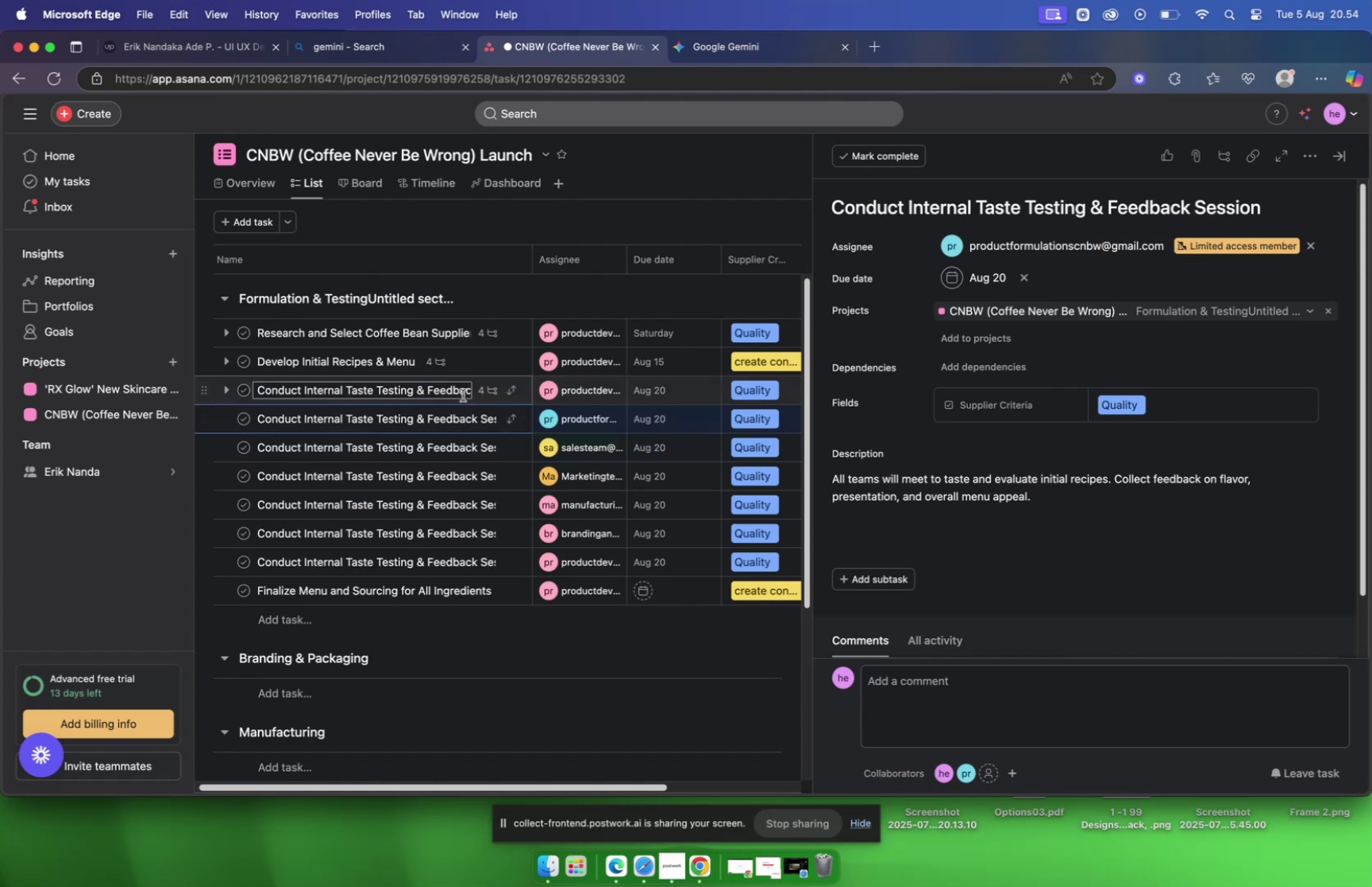 
left_click([463, 395])
 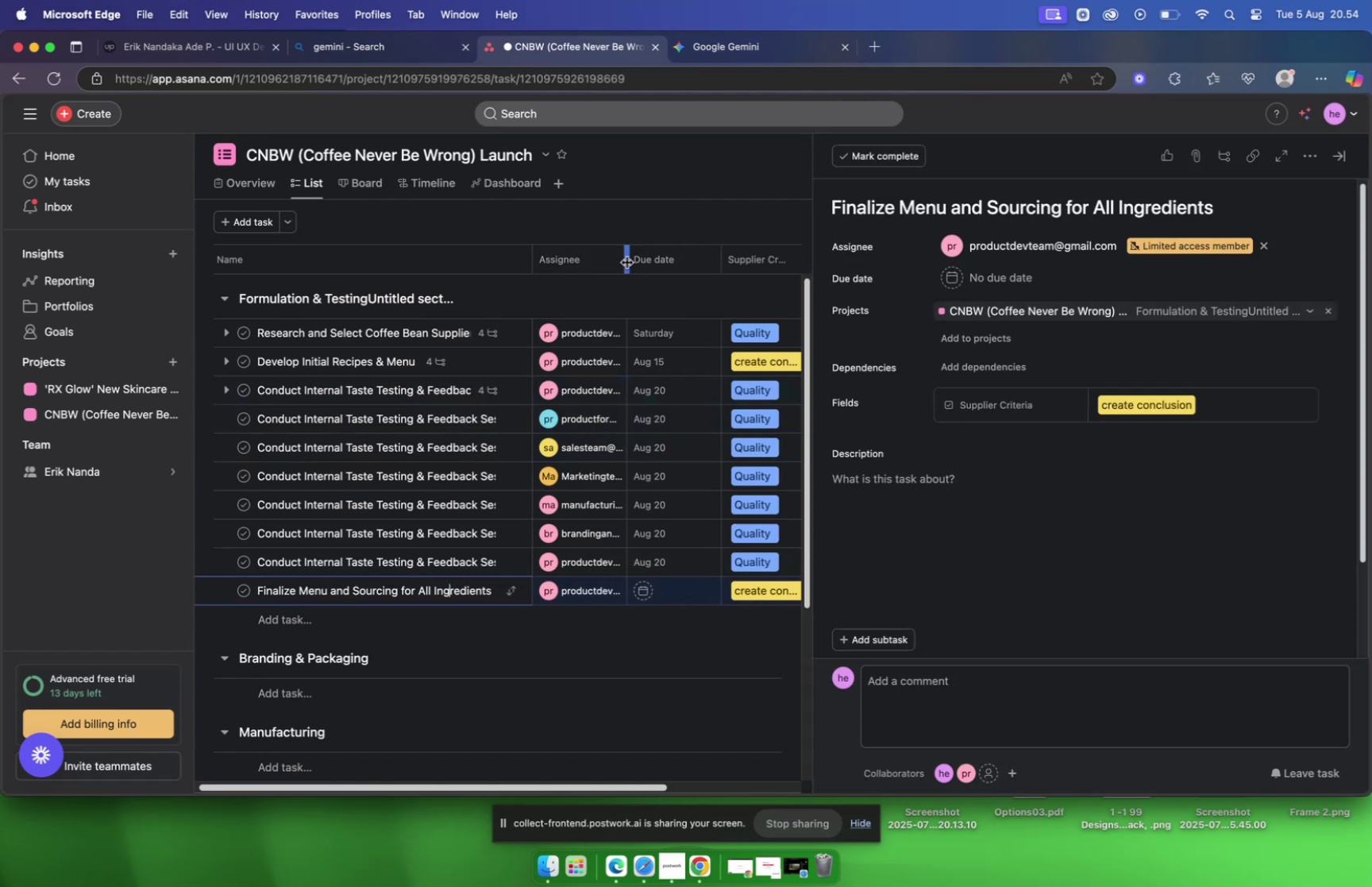 
left_click([737, 47])
 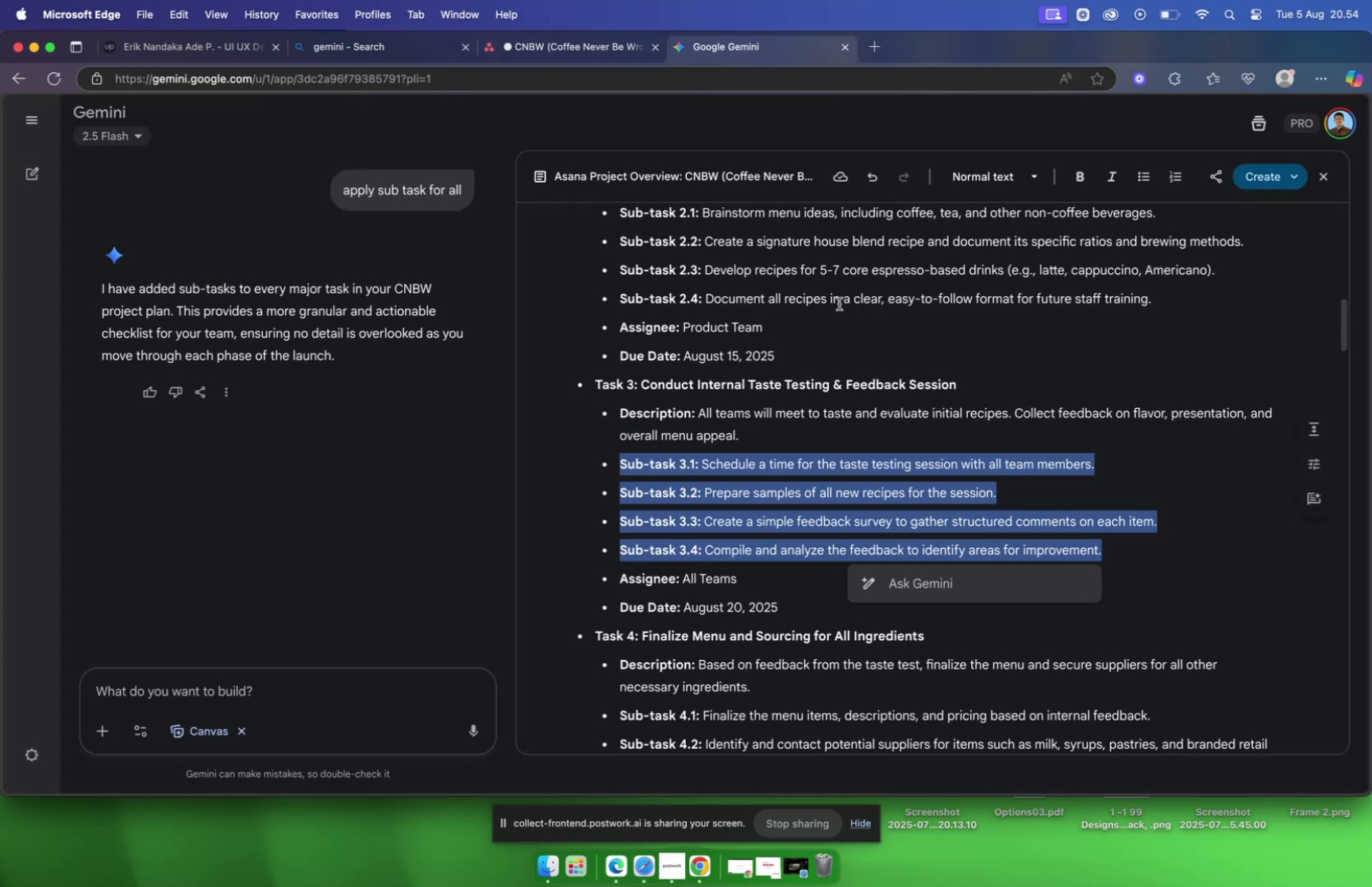 
scroll: coordinate [819, 354], scroll_direction: down, amount: 15.0
 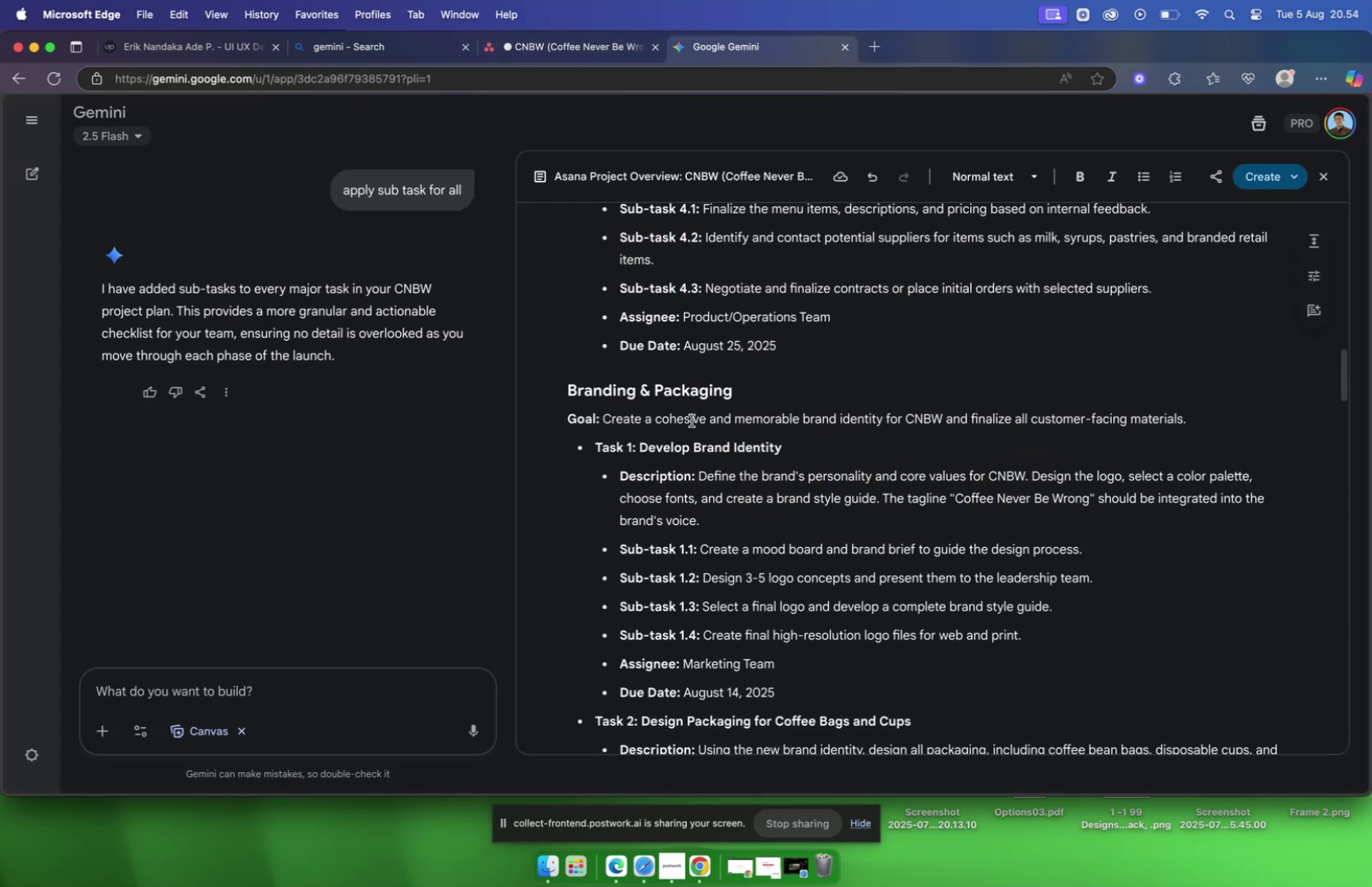 
scroll: coordinate [689, 420], scroll_direction: up, amount: 5.0
 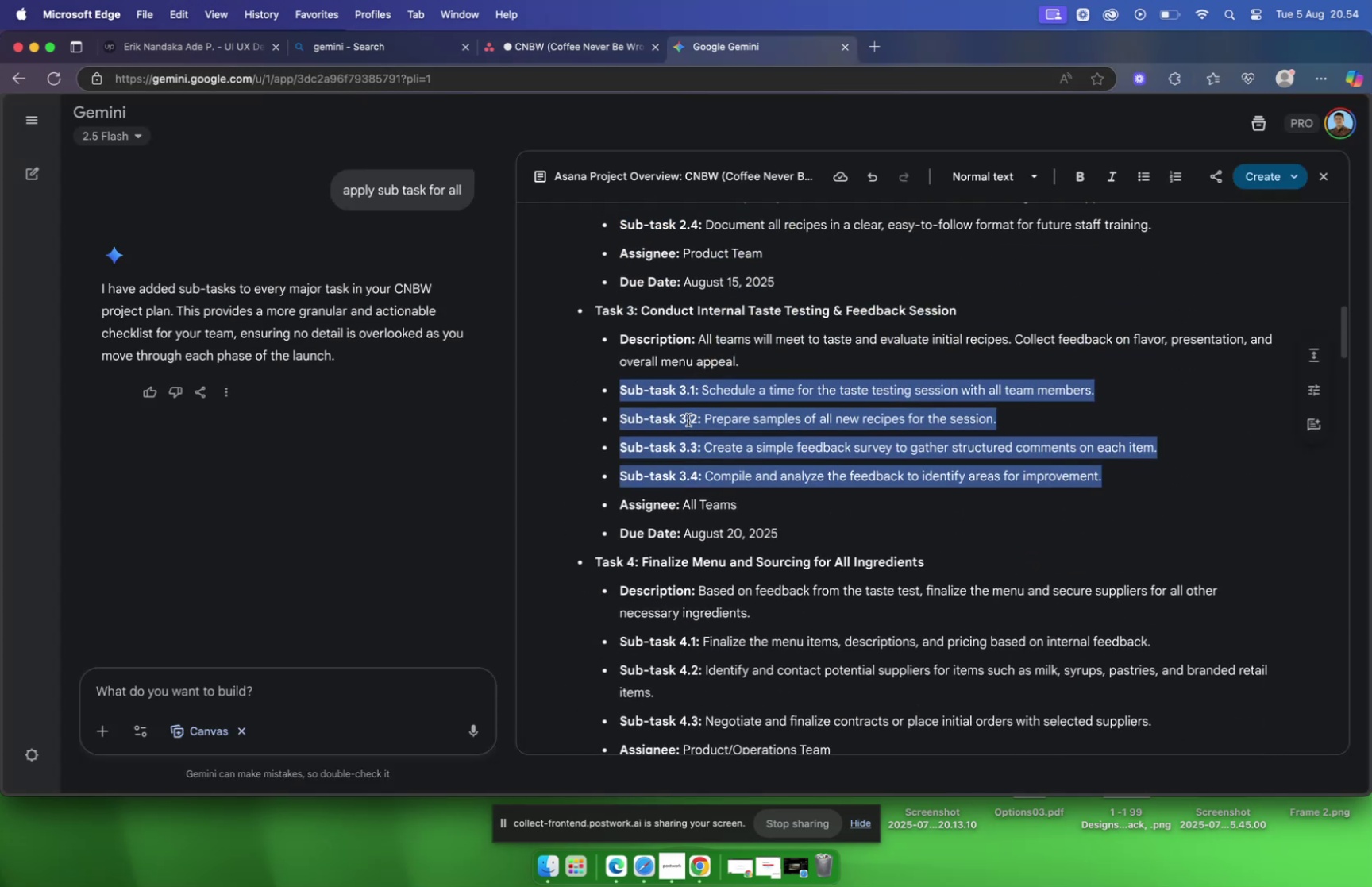 
scroll: coordinate [688, 419], scroll_direction: down, amount: 7.0
 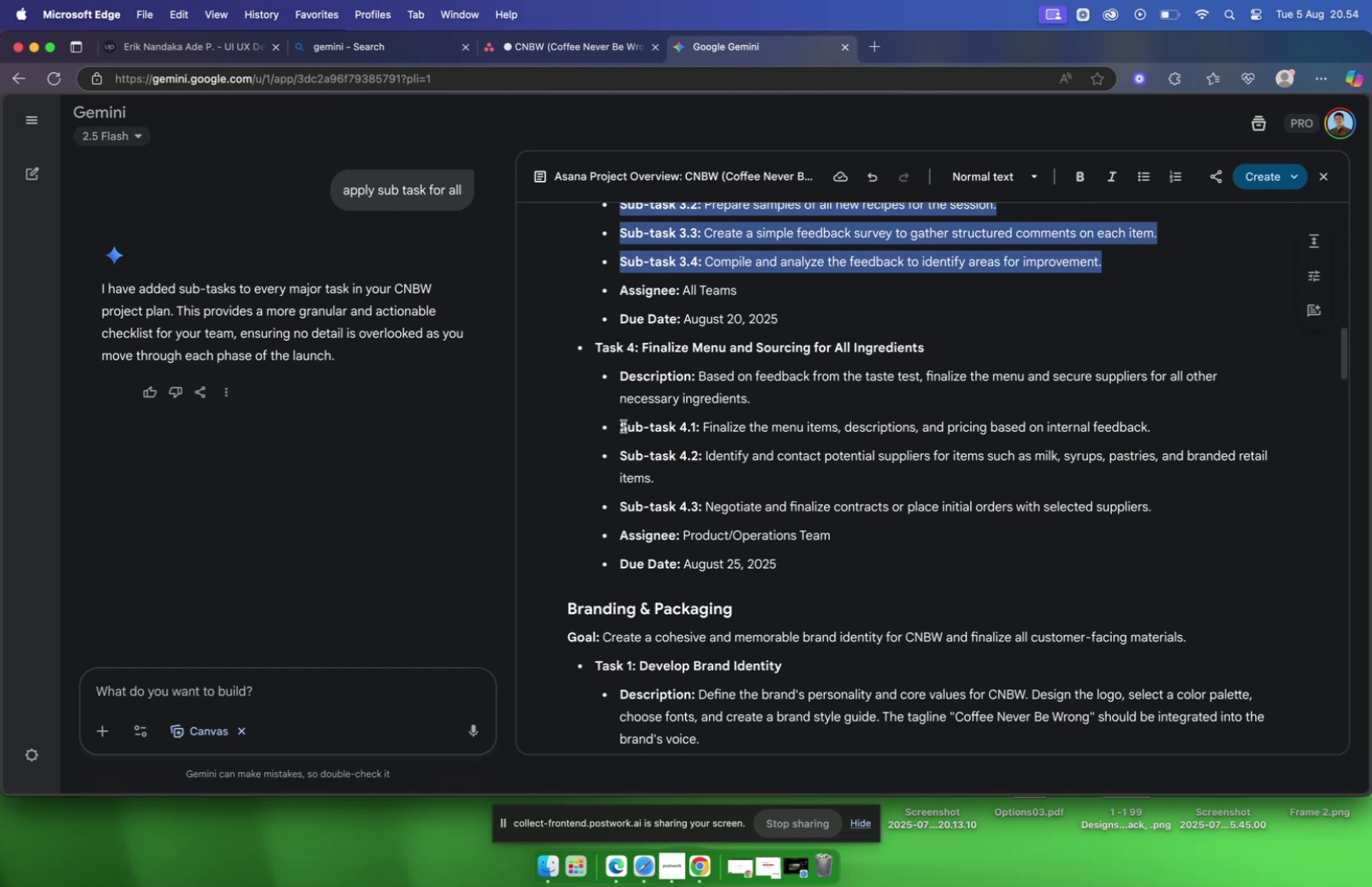 
left_click_drag(start_coordinate=[623, 425], to_coordinate=[1123, 521])
 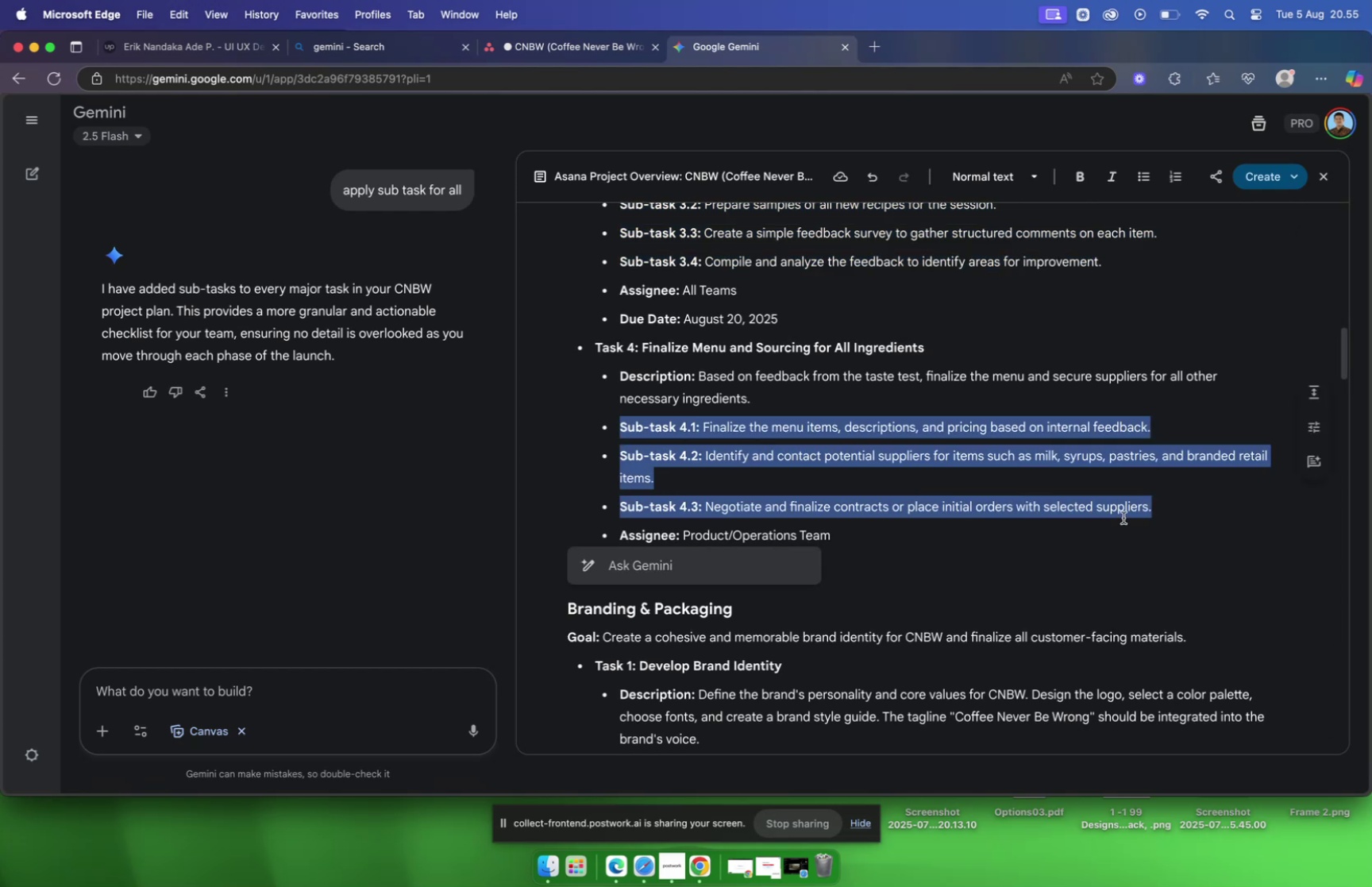 
key(Meta+C)
 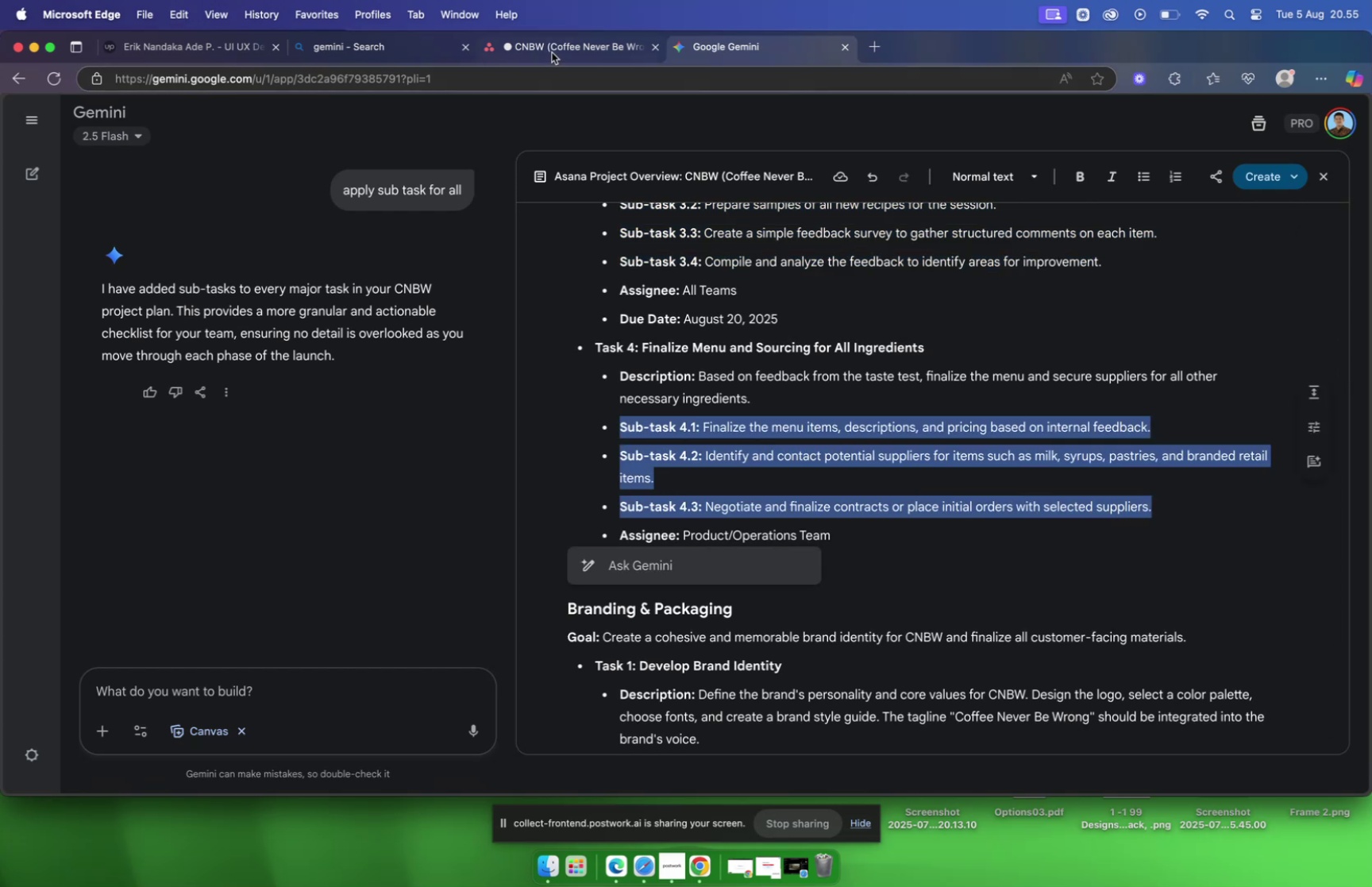 
left_click([552, 52])
 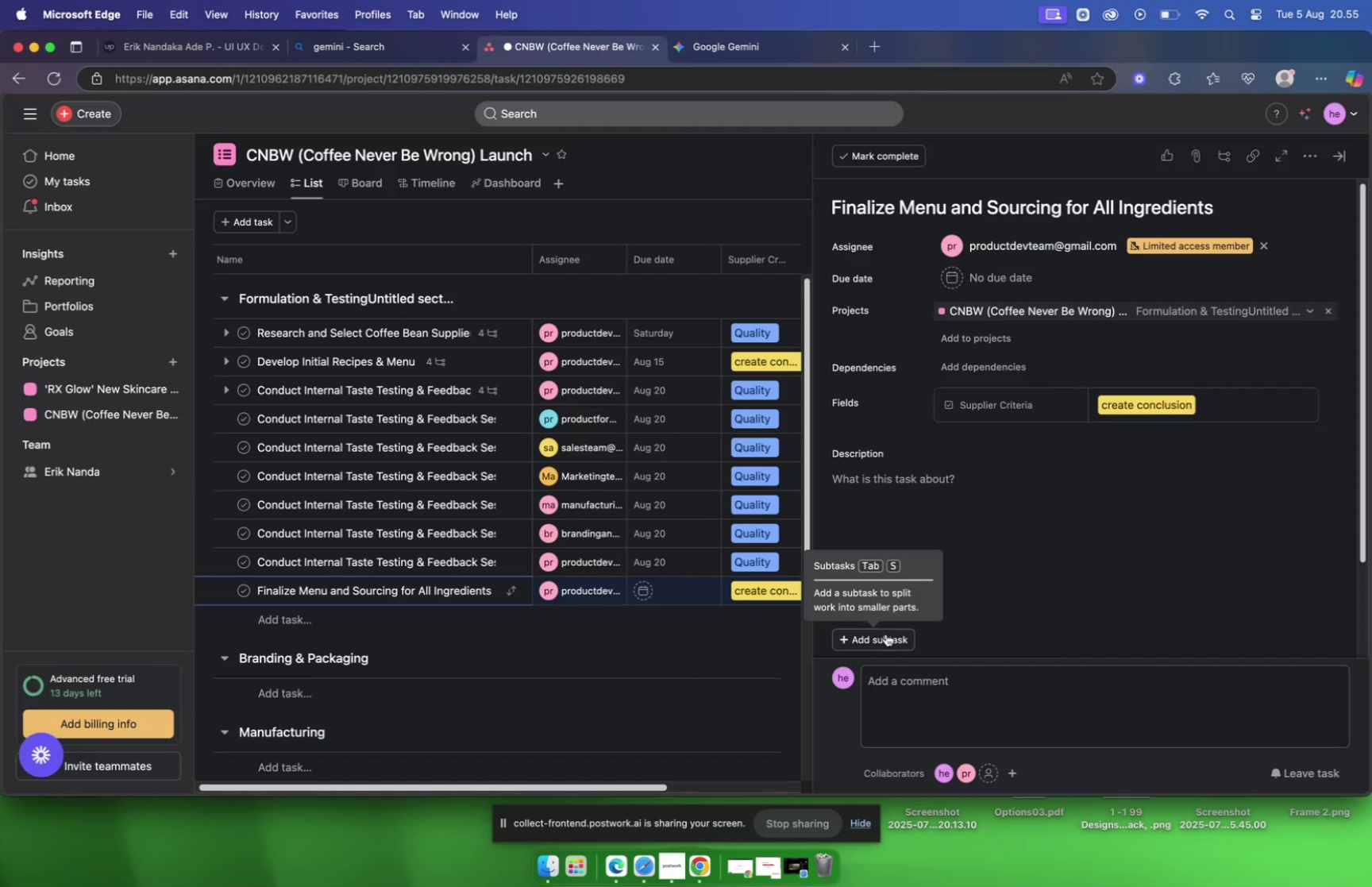 
wait(5.18)
 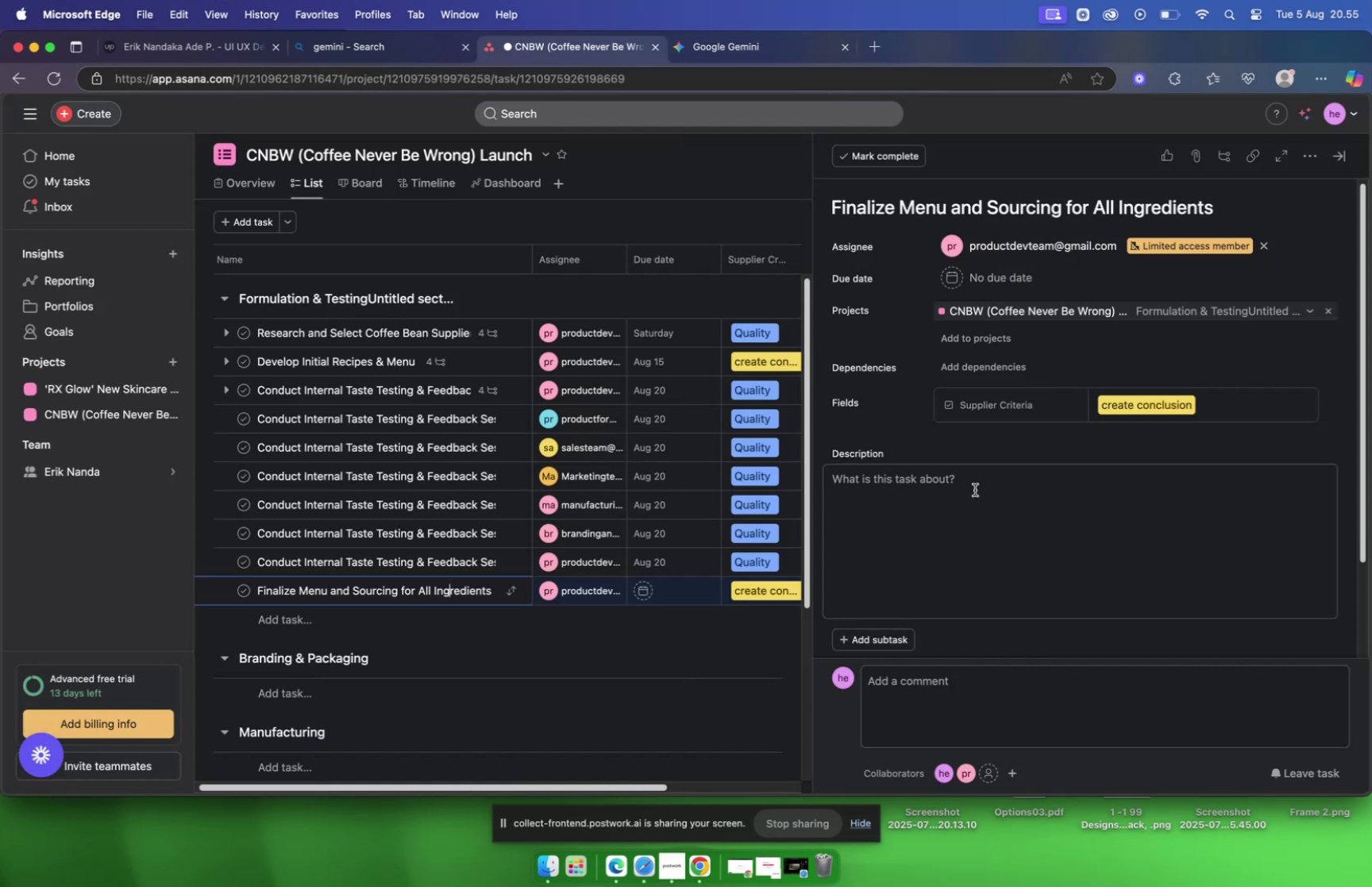 
key(Meta+V)
 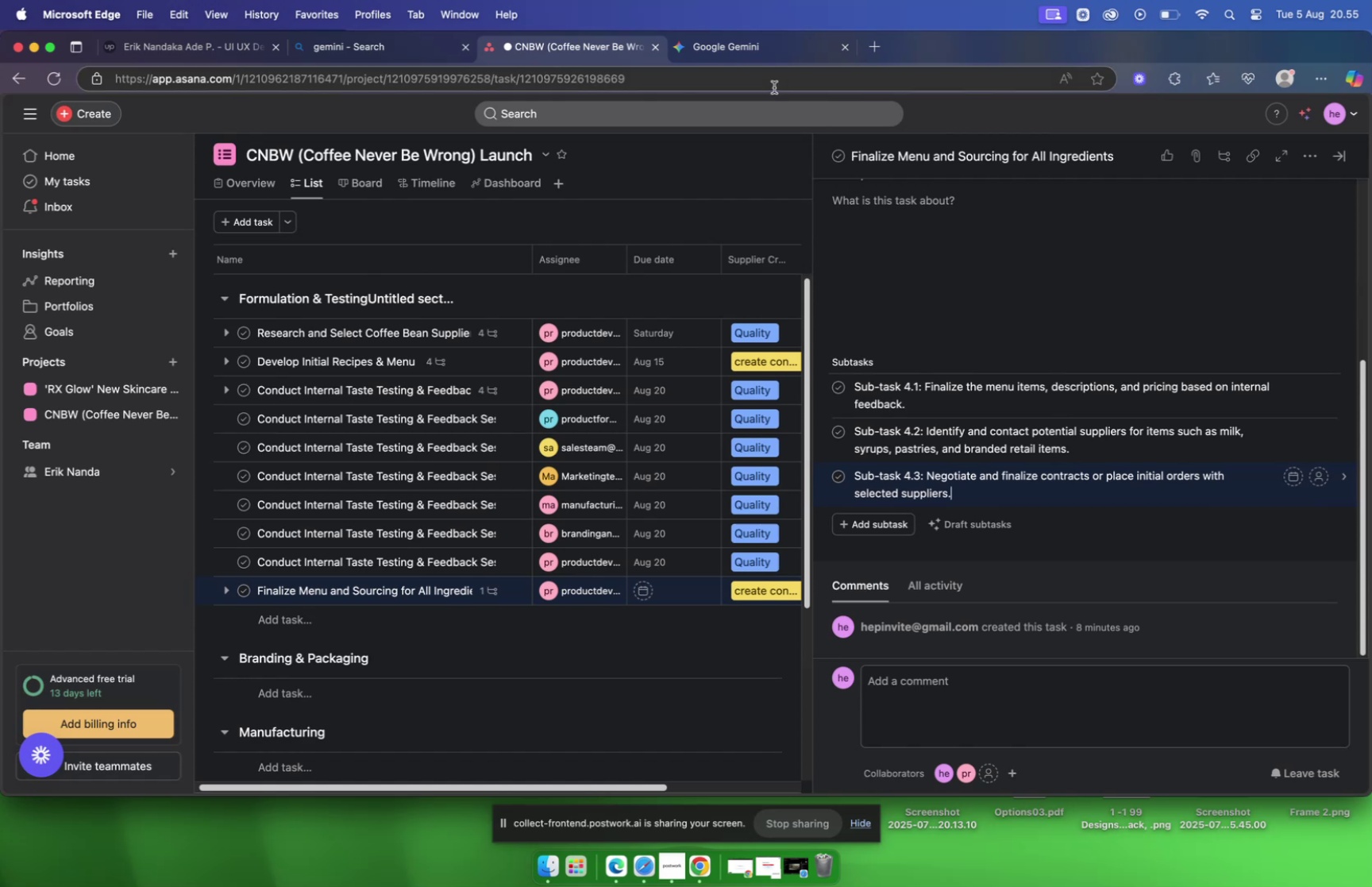 
left_click([748, 52])
 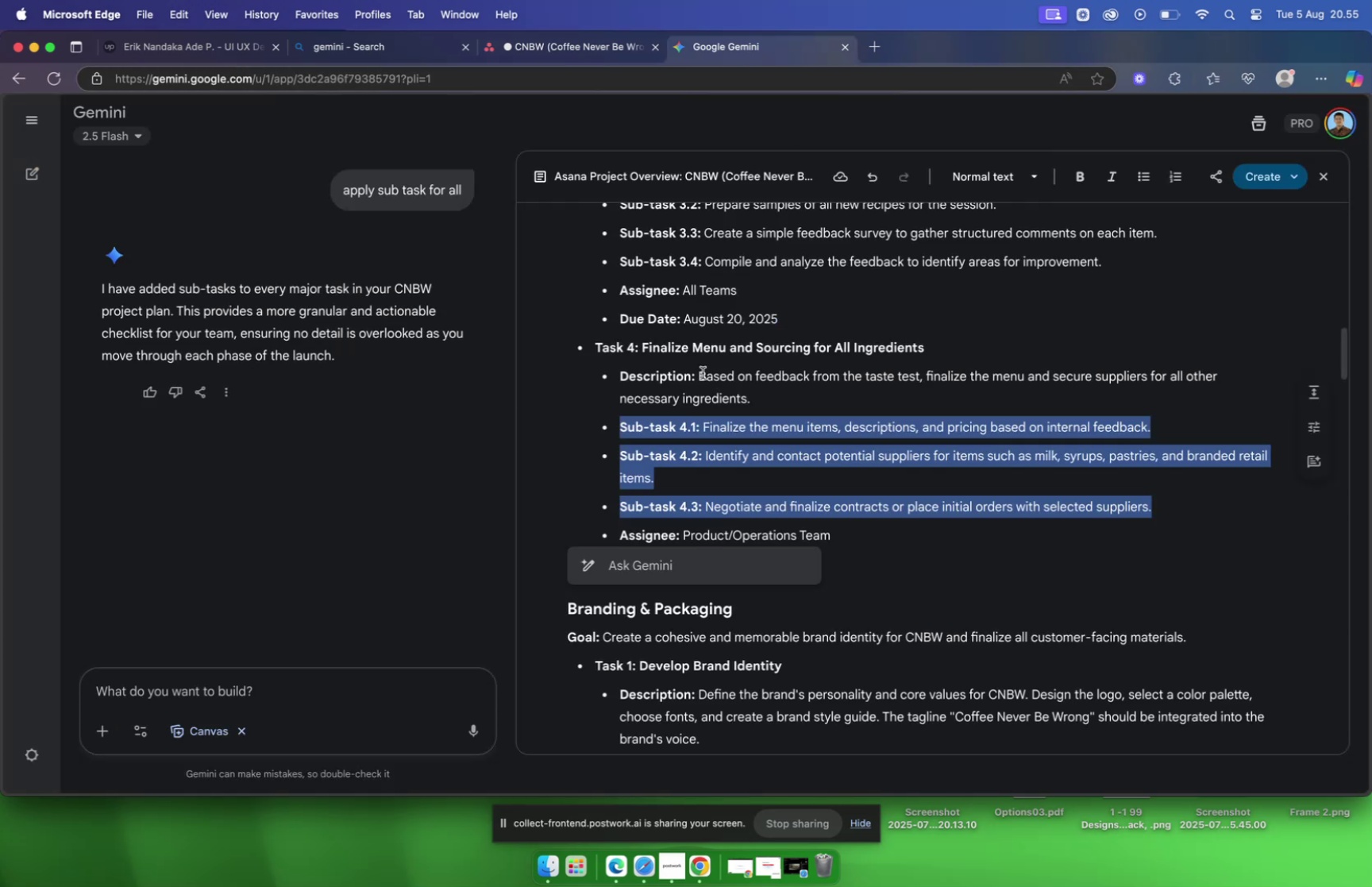 
left_click_drag(start_coordinate=[700, 373], to_coordinate=[767, 391])
 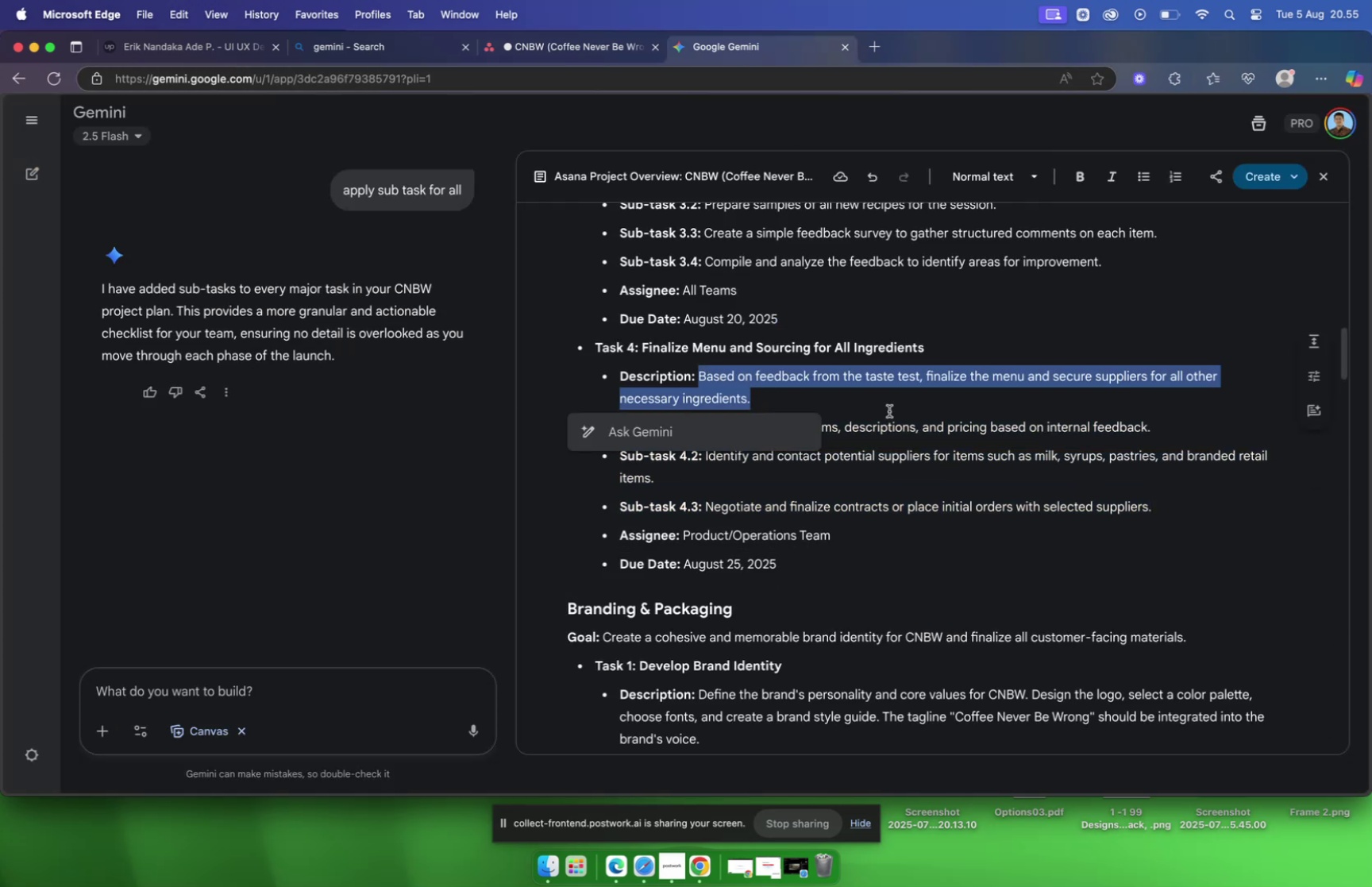 
key(Meta+C)
 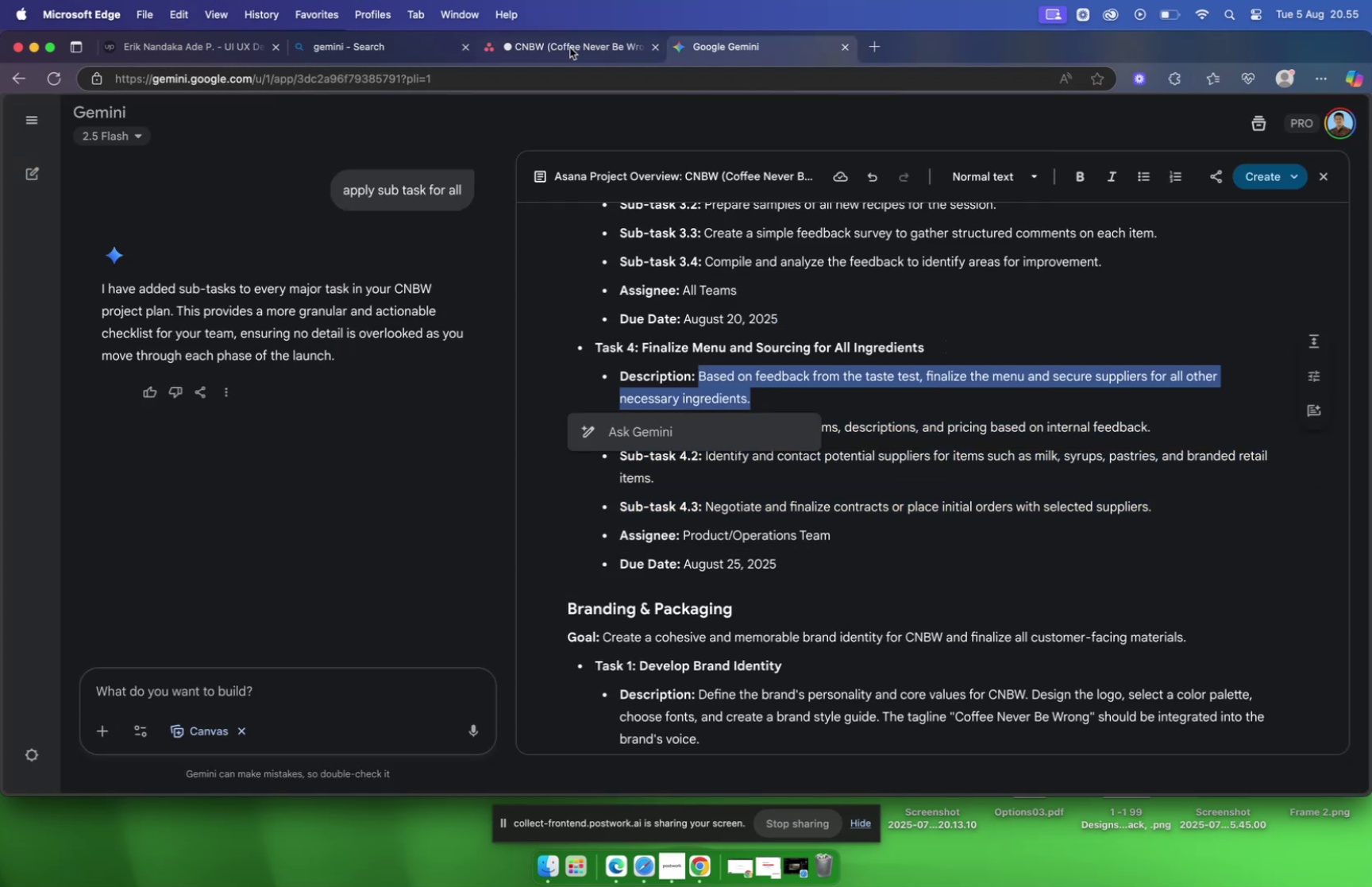 
left_click([567, 44])
 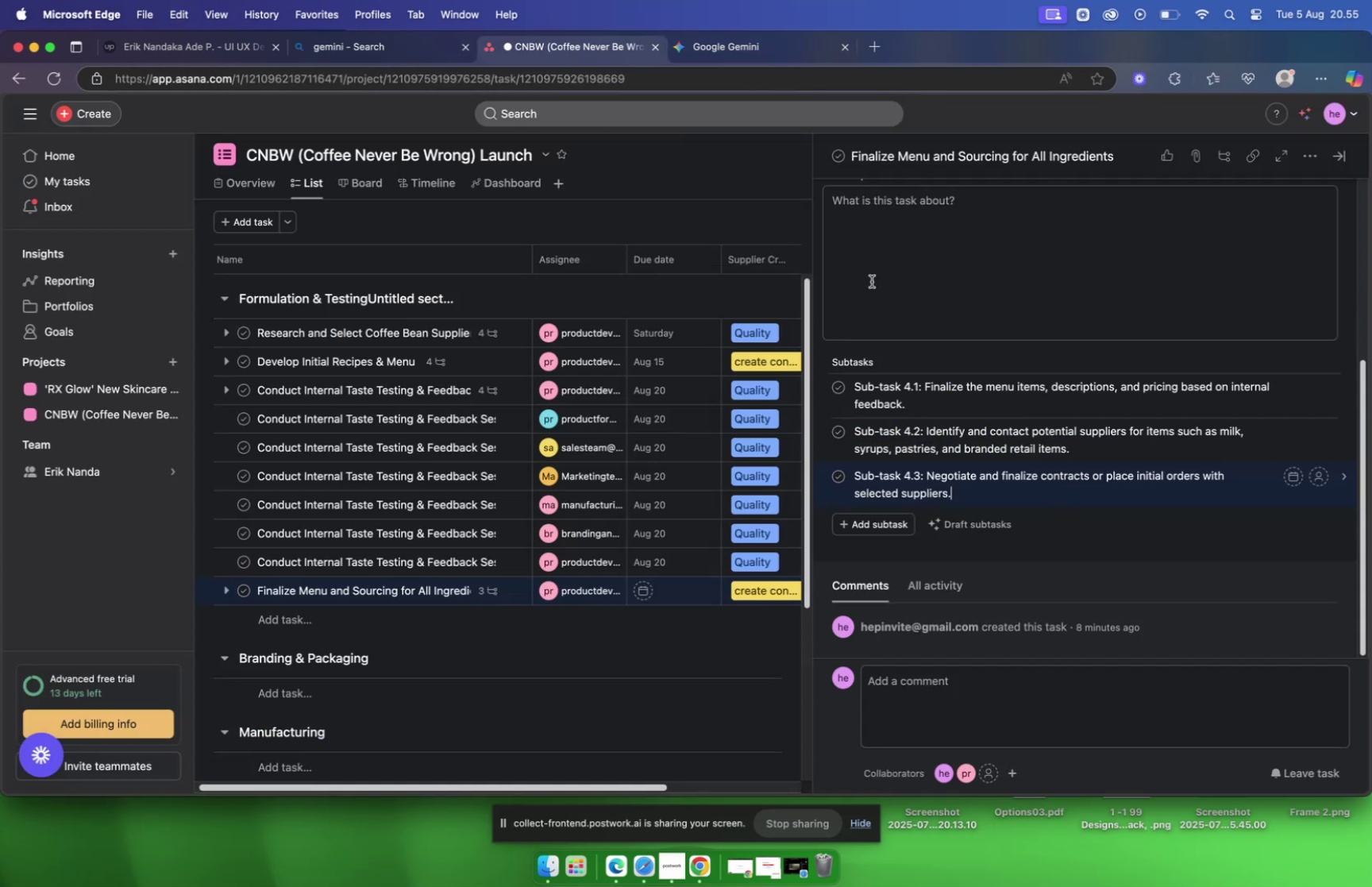 
left_click([891, 236])
 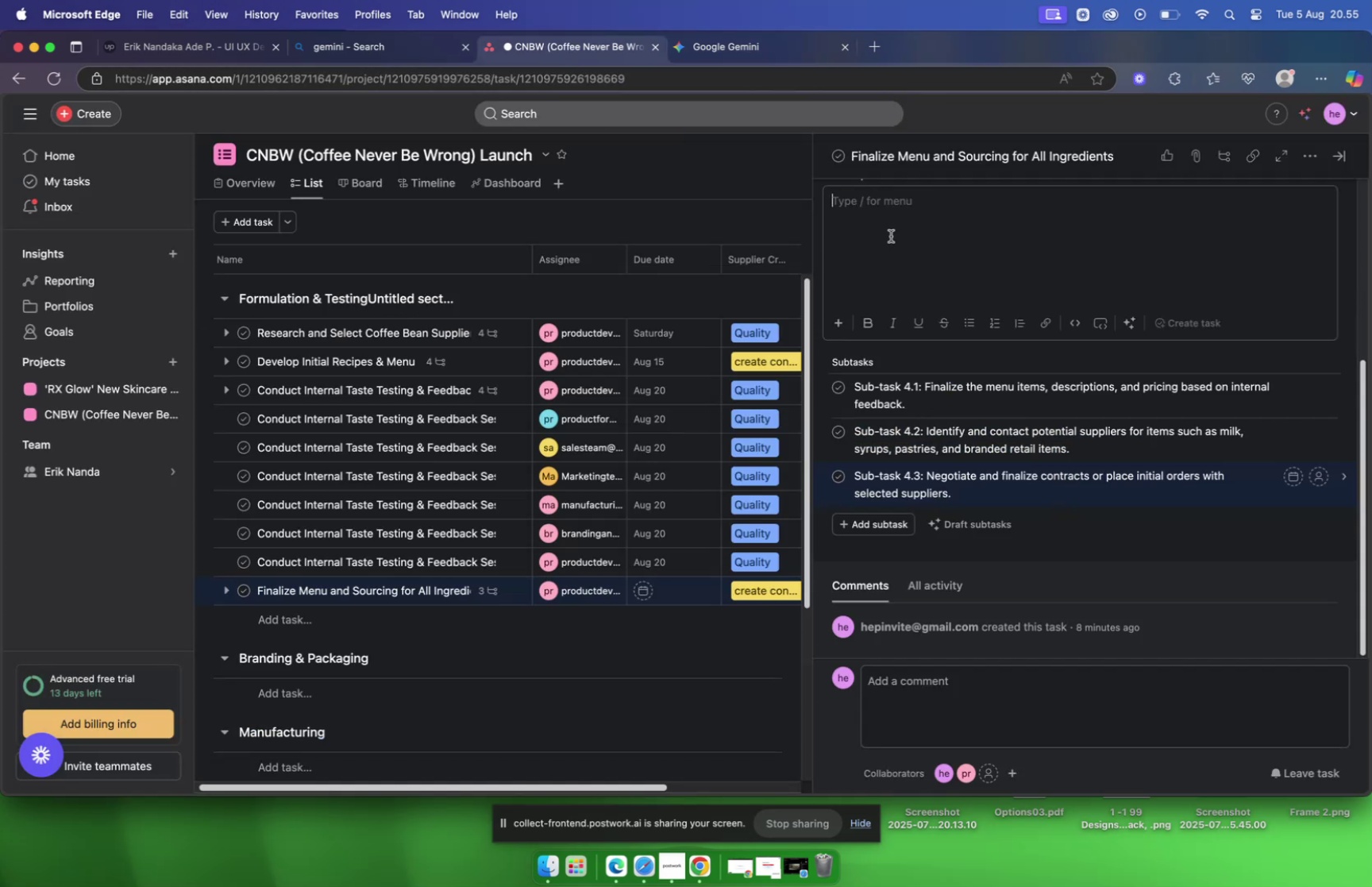 
key(Meta+V)
 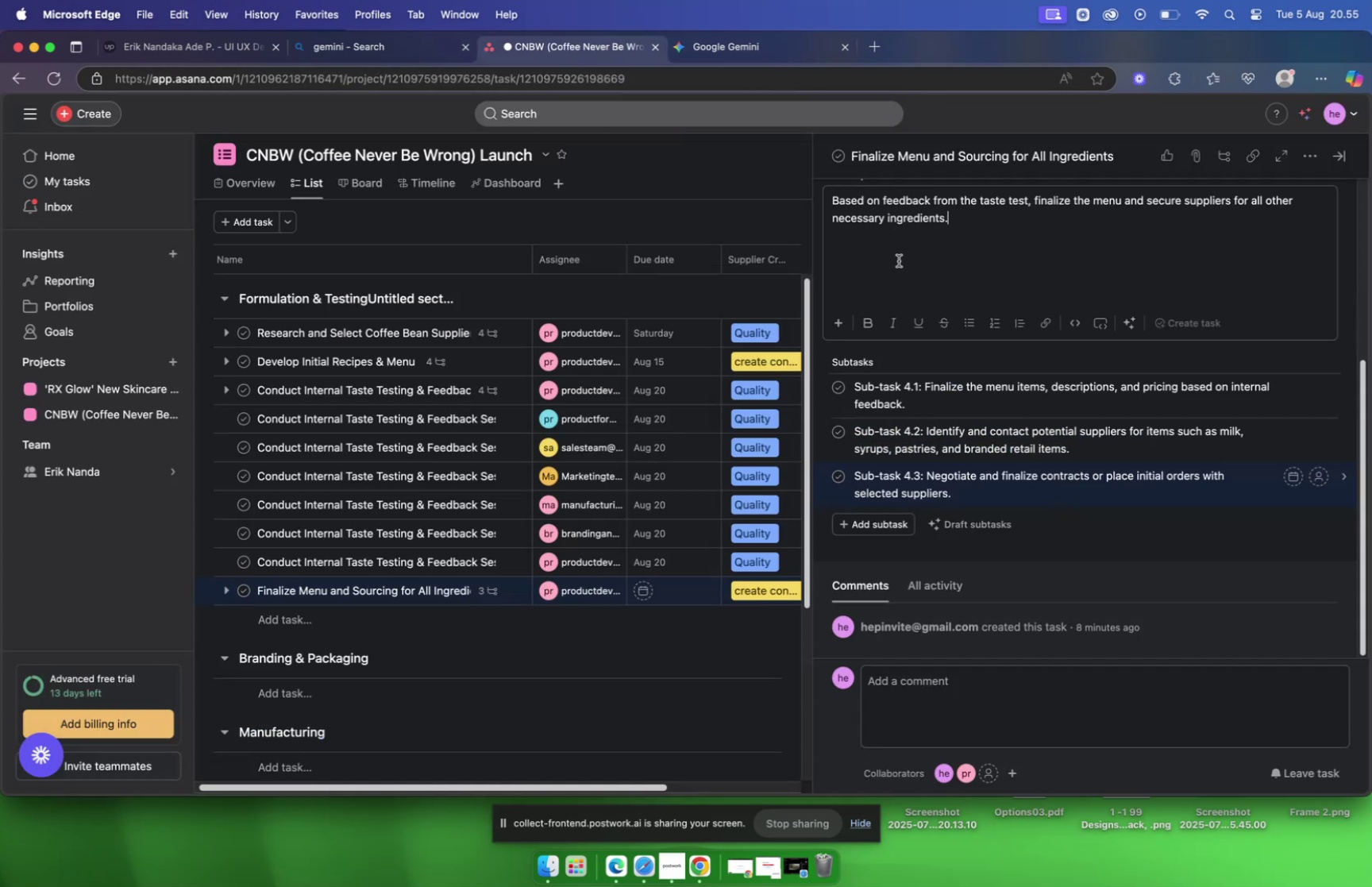 
scroll: coordinate [888, 307], scroll_direction: up, amount: 17.0
 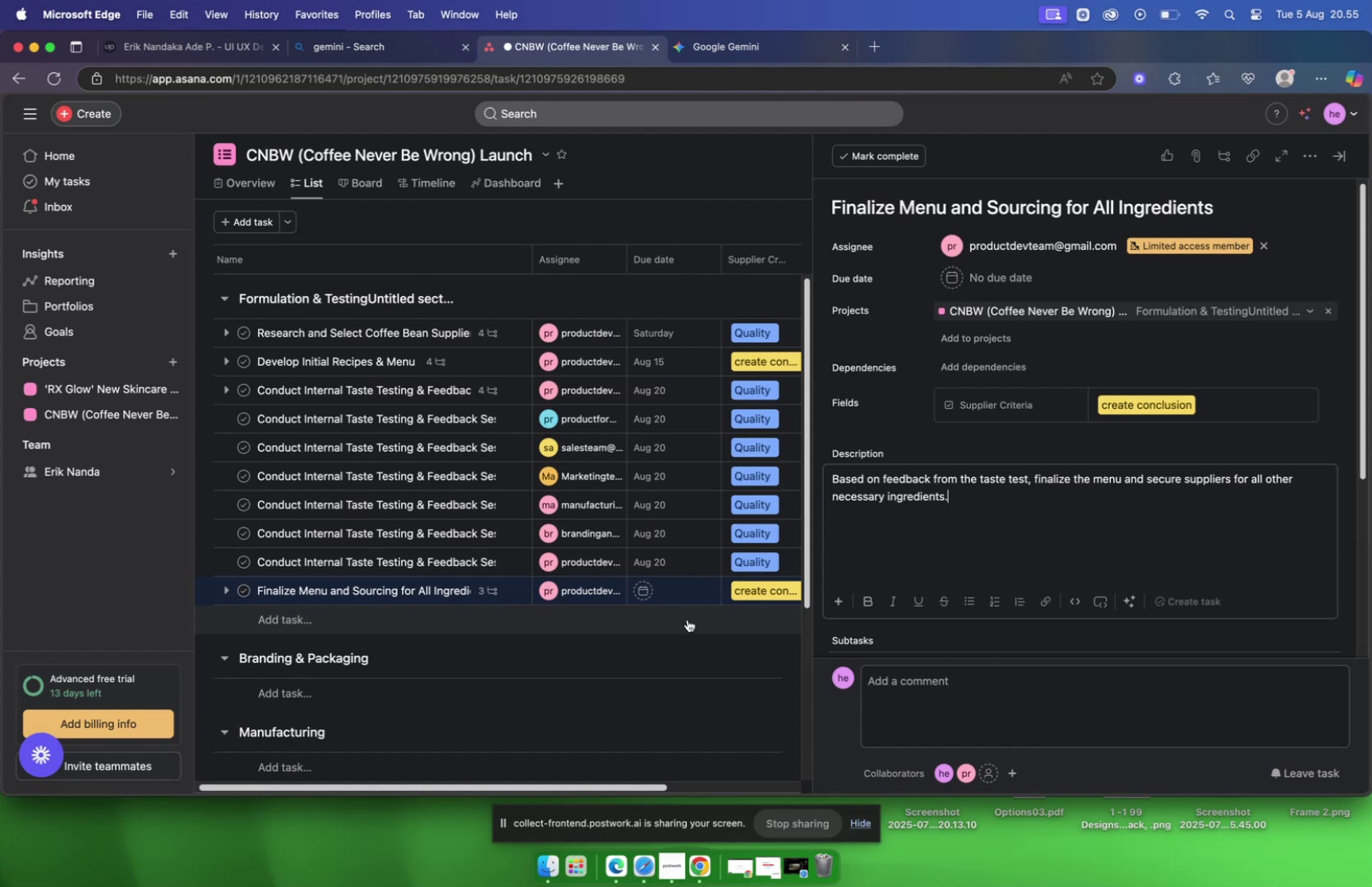 
wait(5.46)
 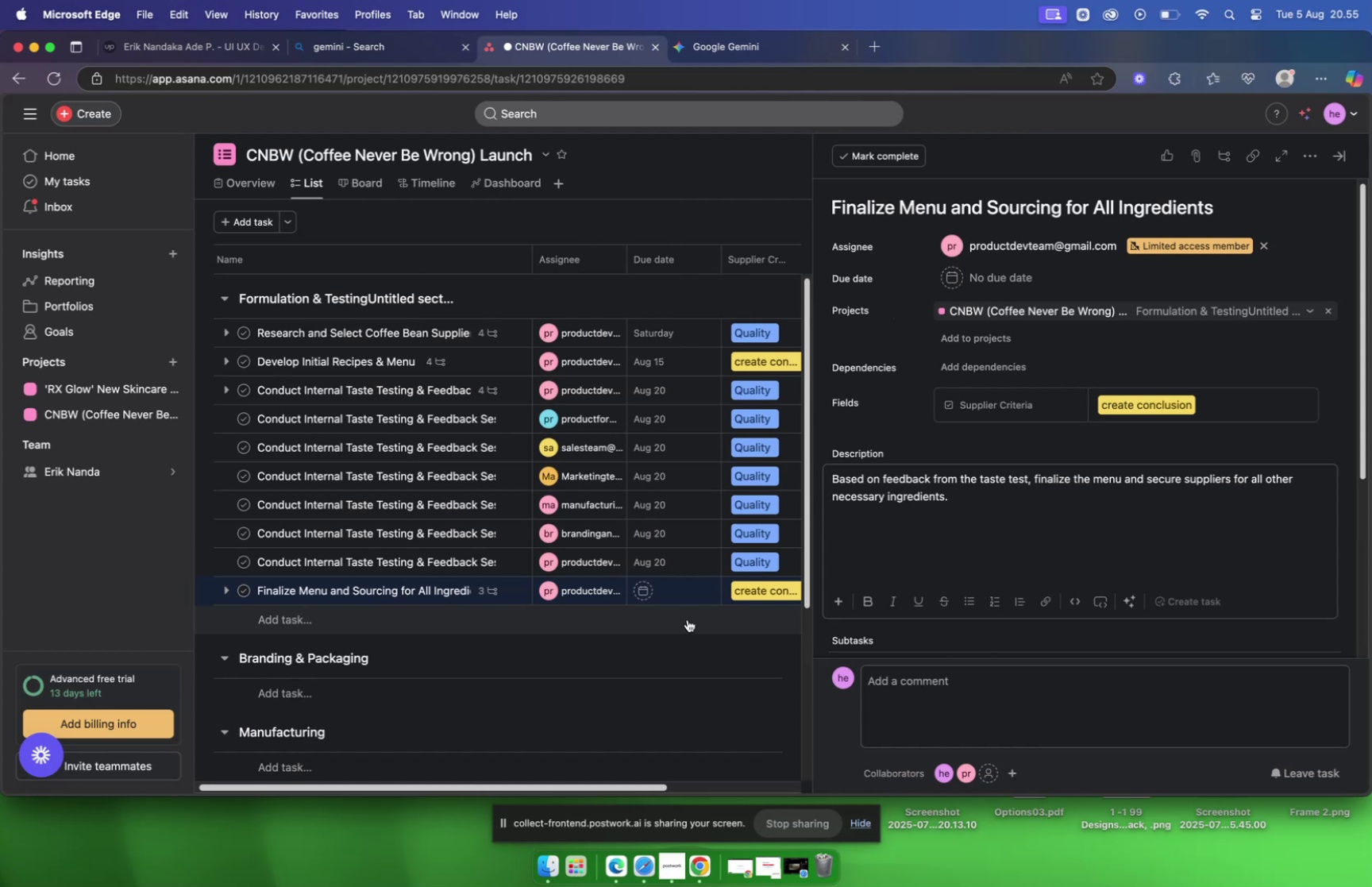 
left_click([950, 283])
 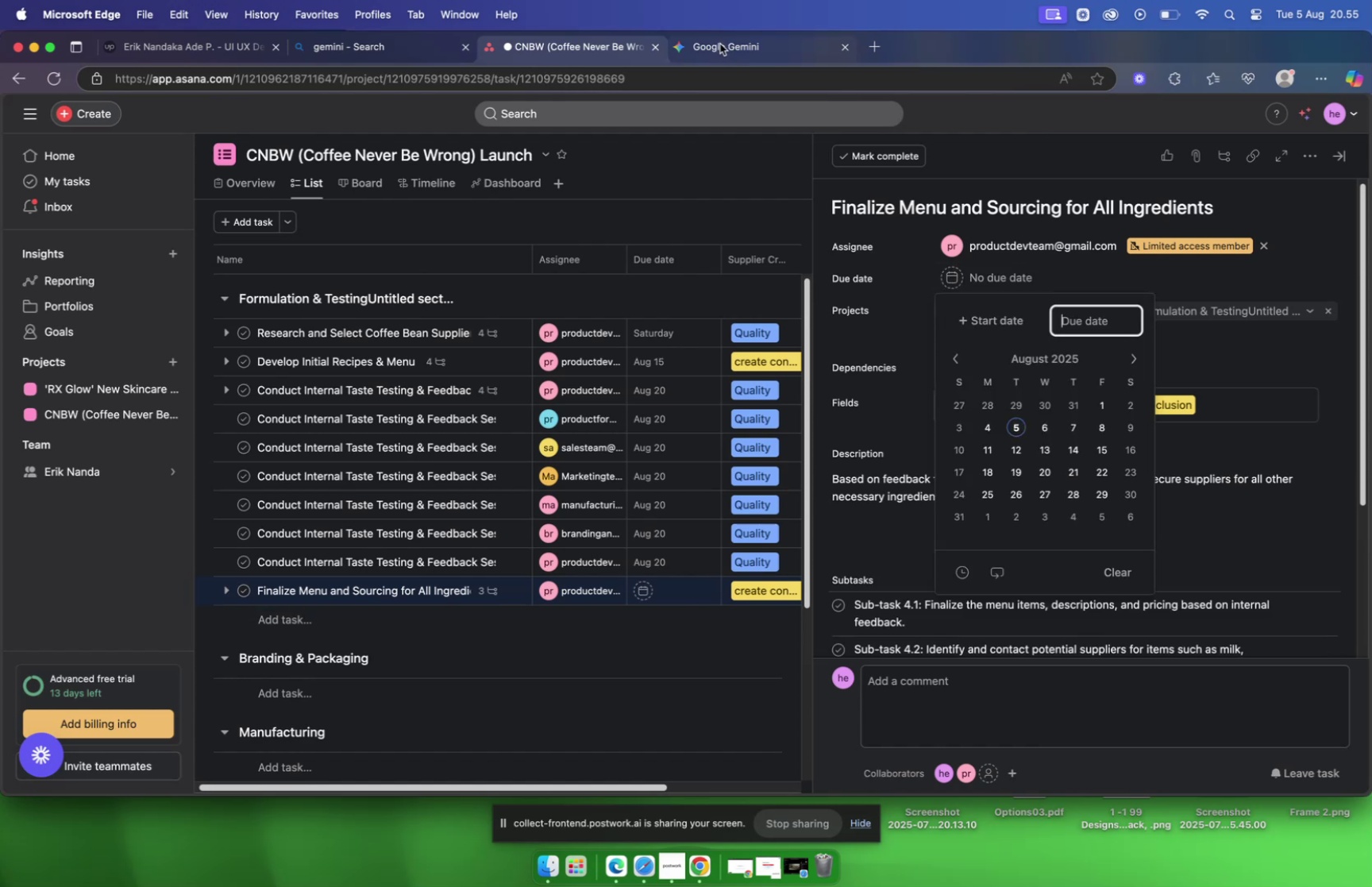 
left_click([720, 44])
 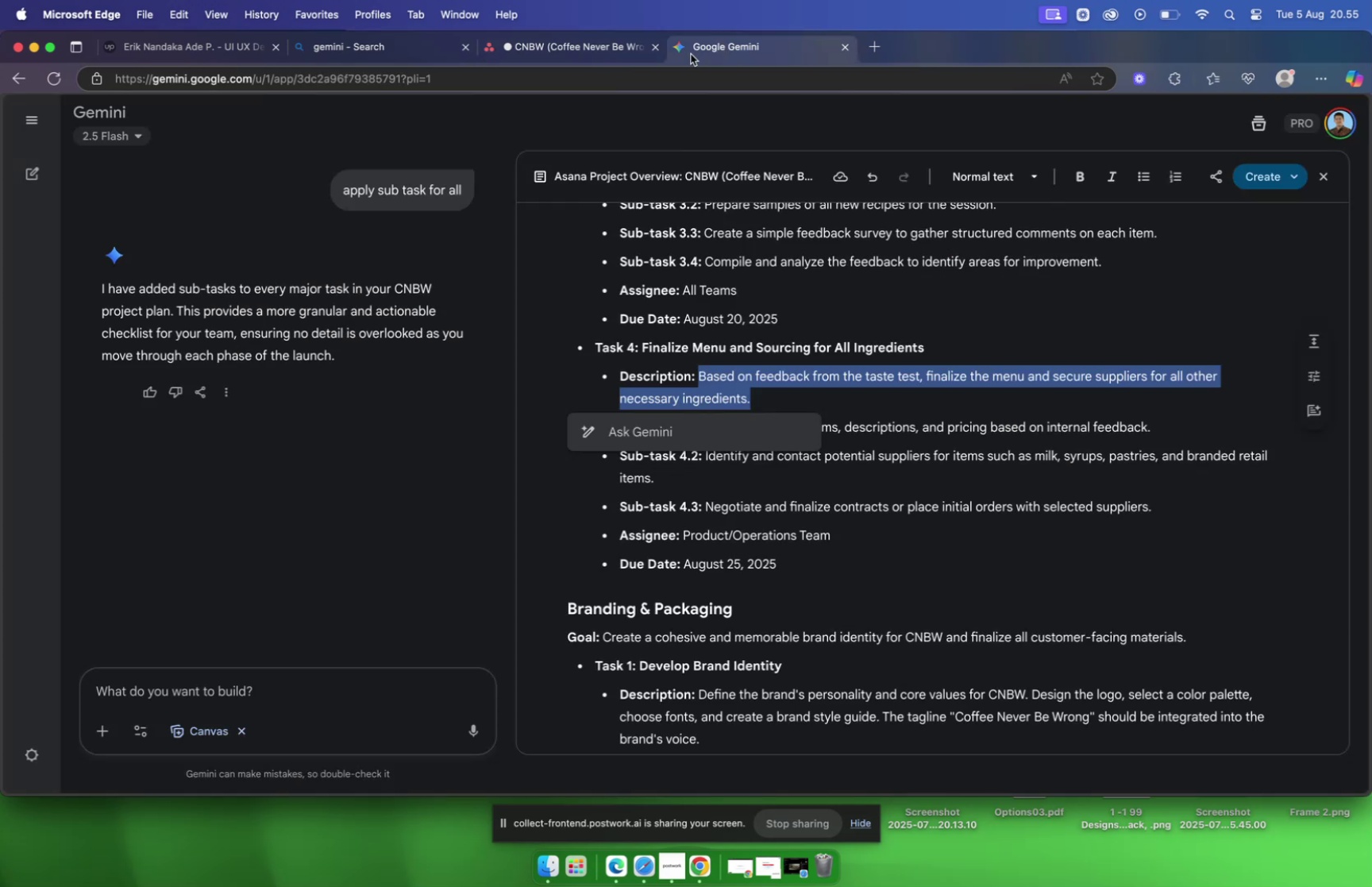 
left_click([568, 44])
 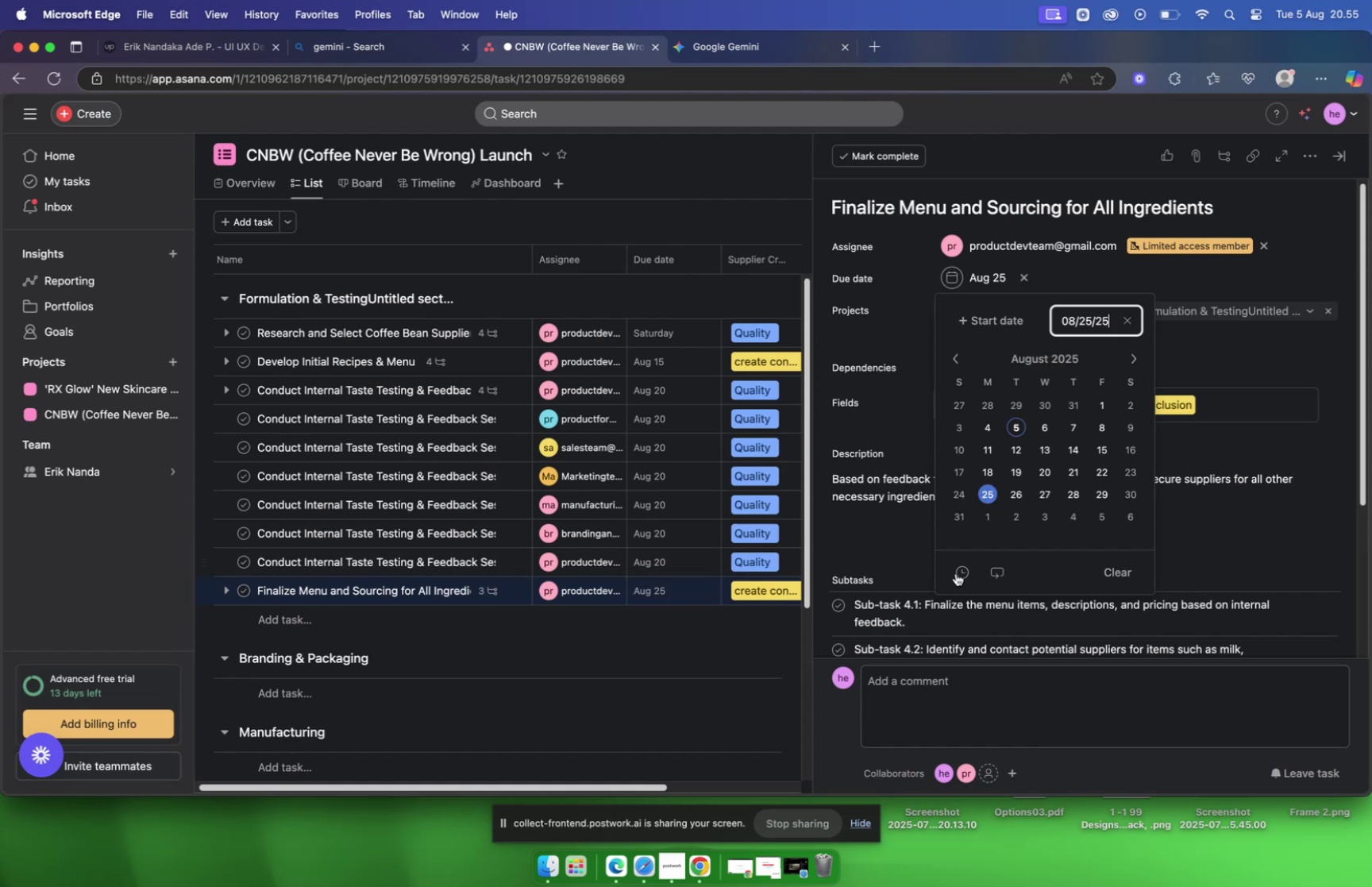 
wait(5.52)
 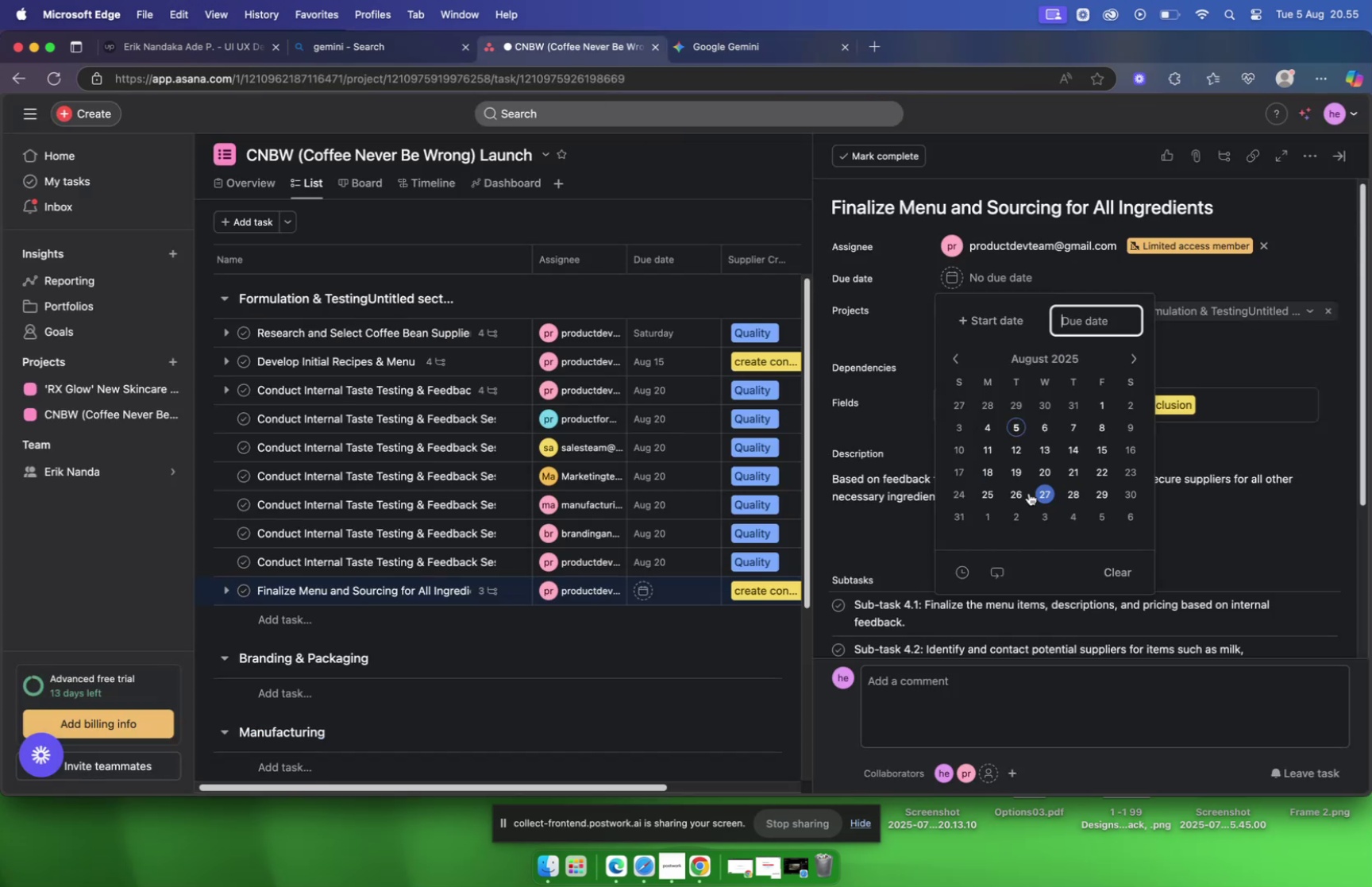 
left_click([696, 624])
 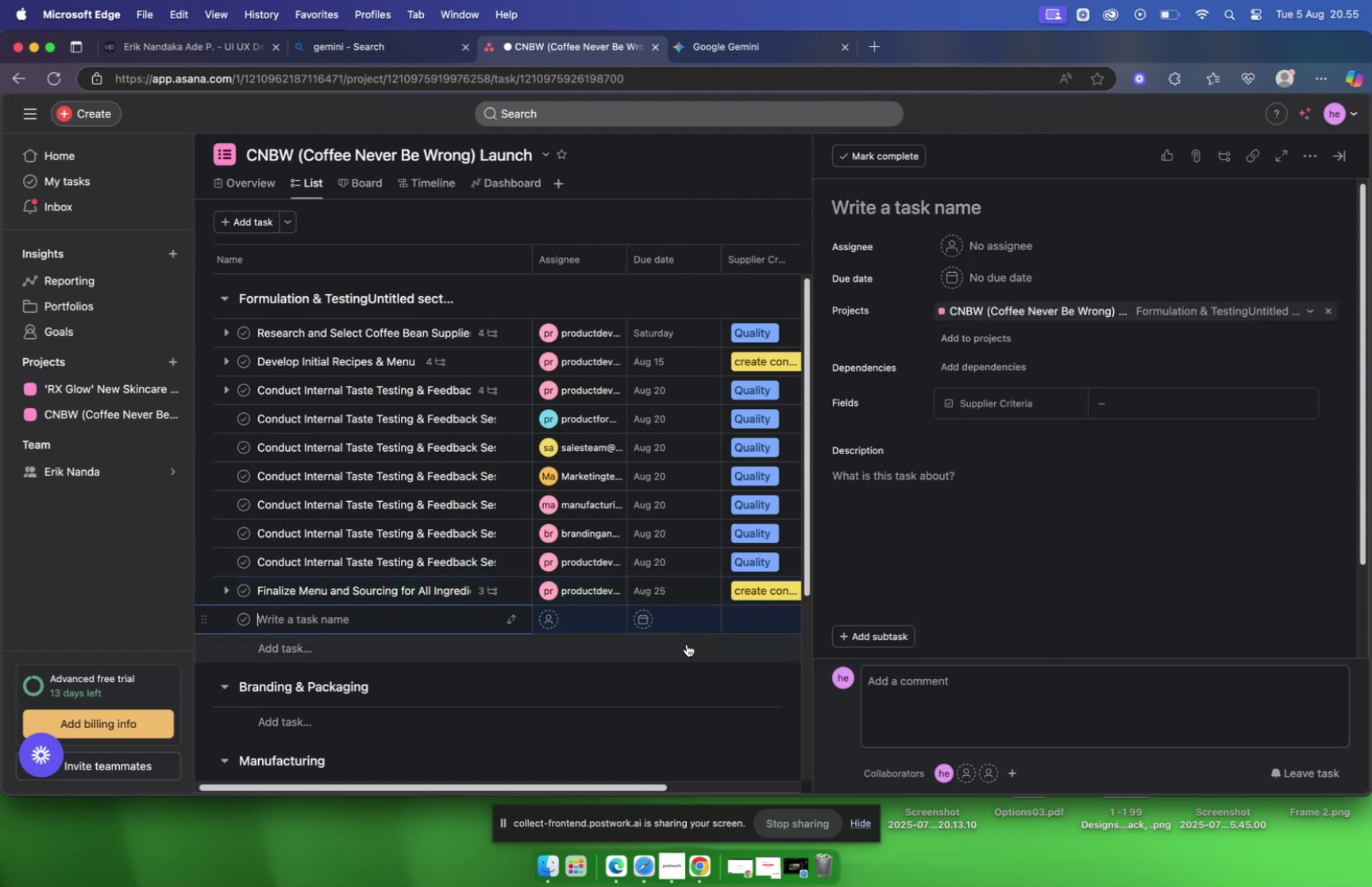 
left_click([686, 643])
 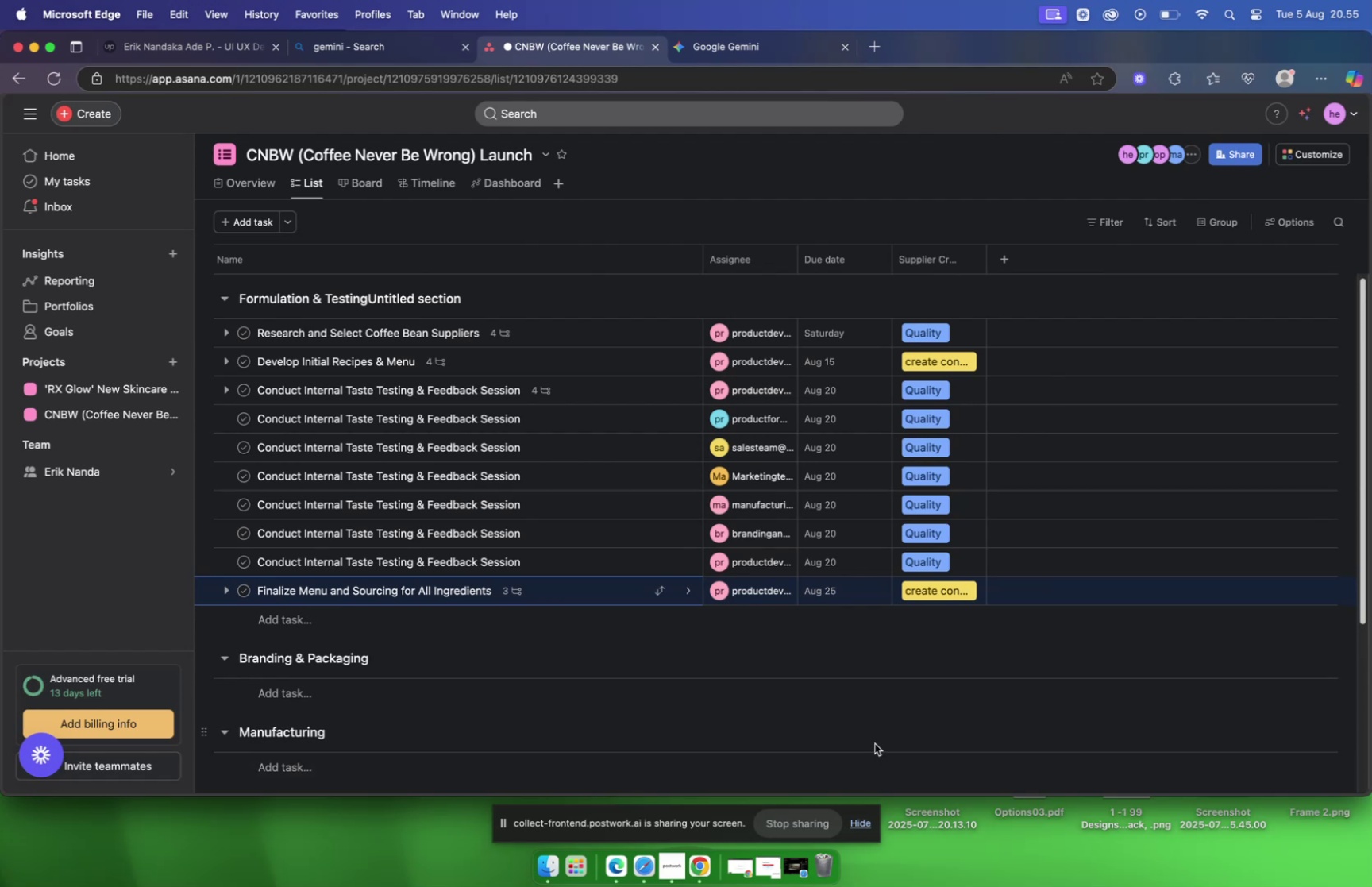 
wait(11.08)
 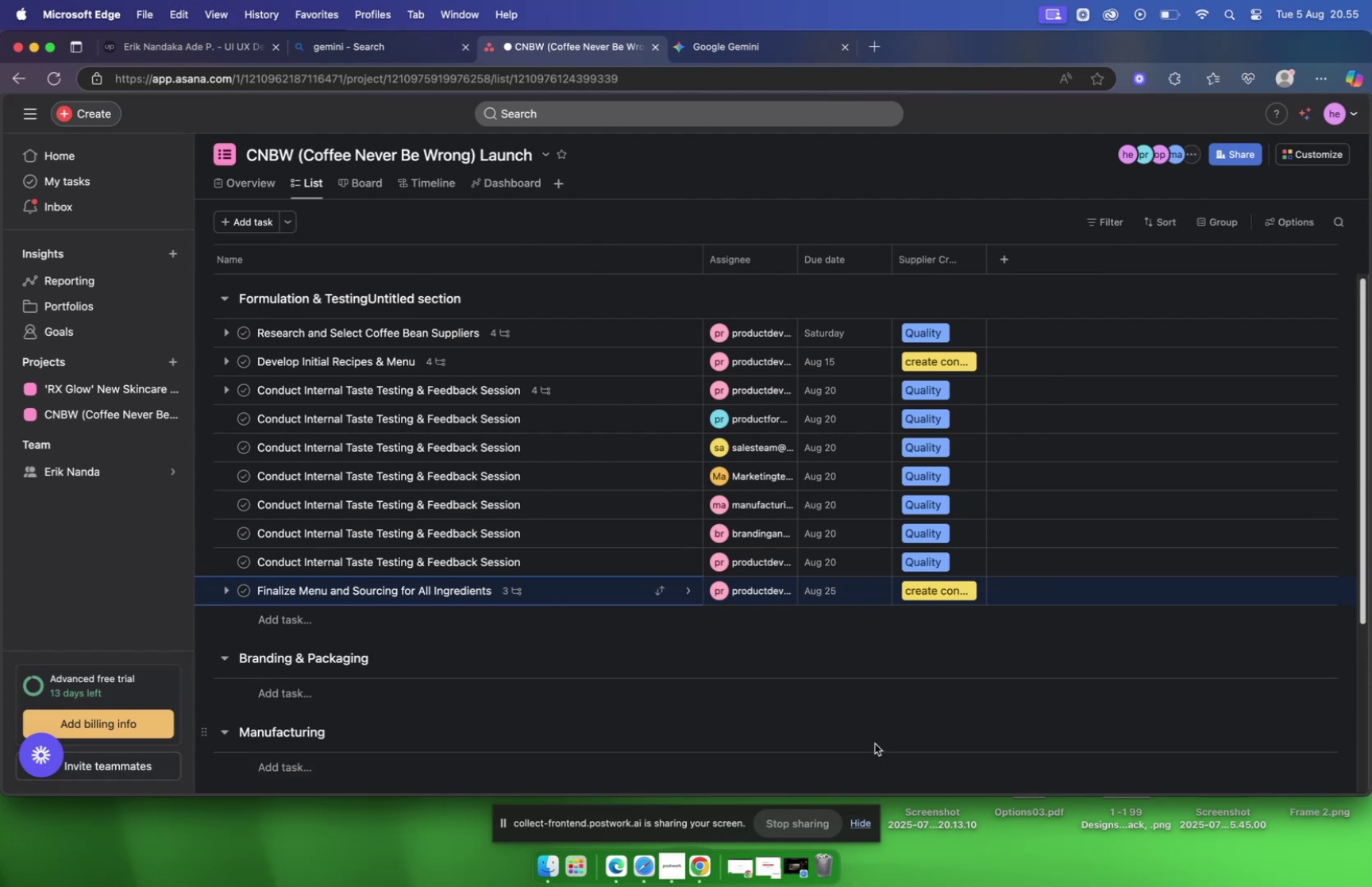 
scroll: coordinate [612, 513], scroll_direction: down, amount: 9.0
 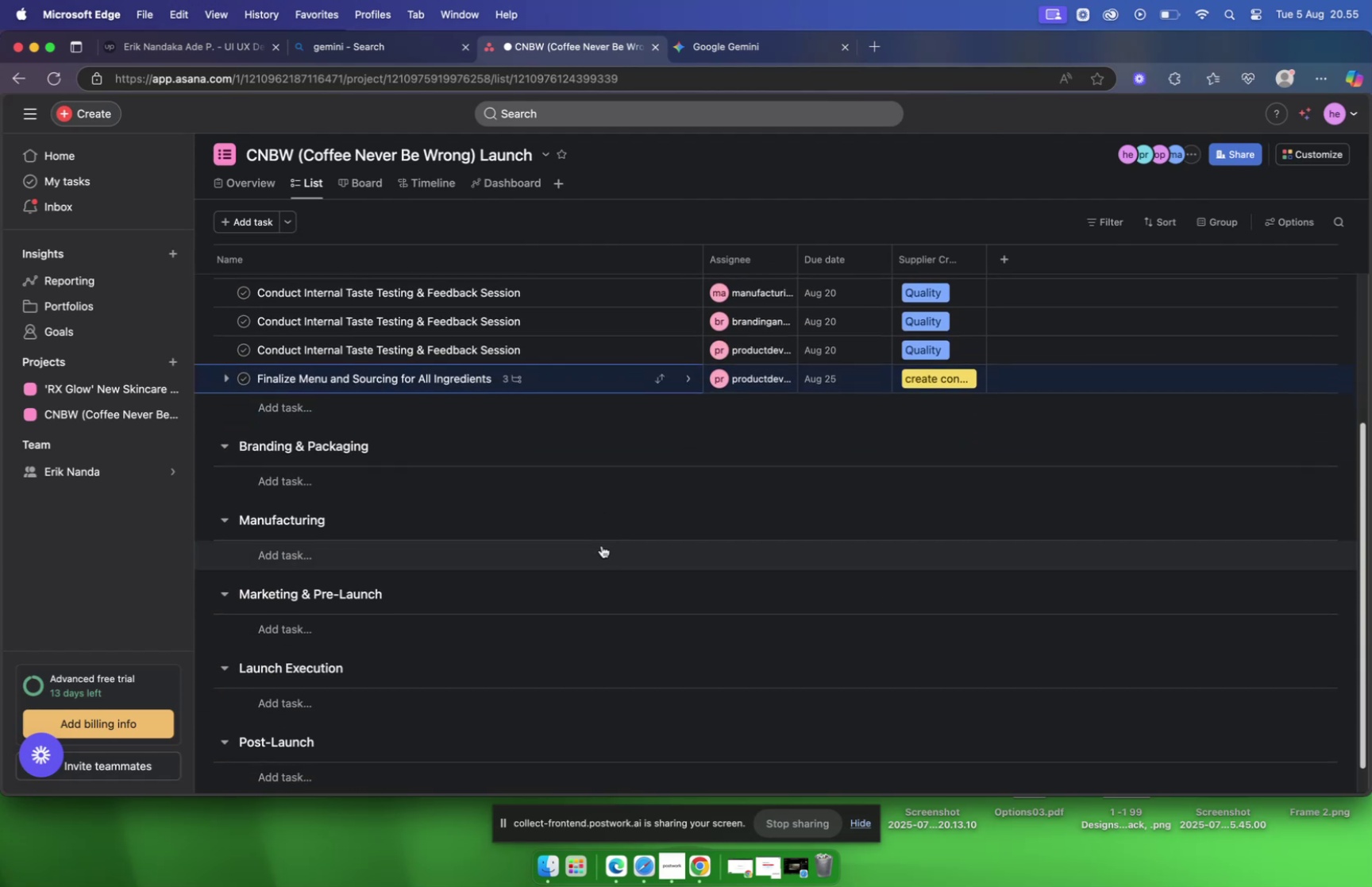 
scroll: coordinate [720, 448], scroll_direction: up, amount: 41.0
 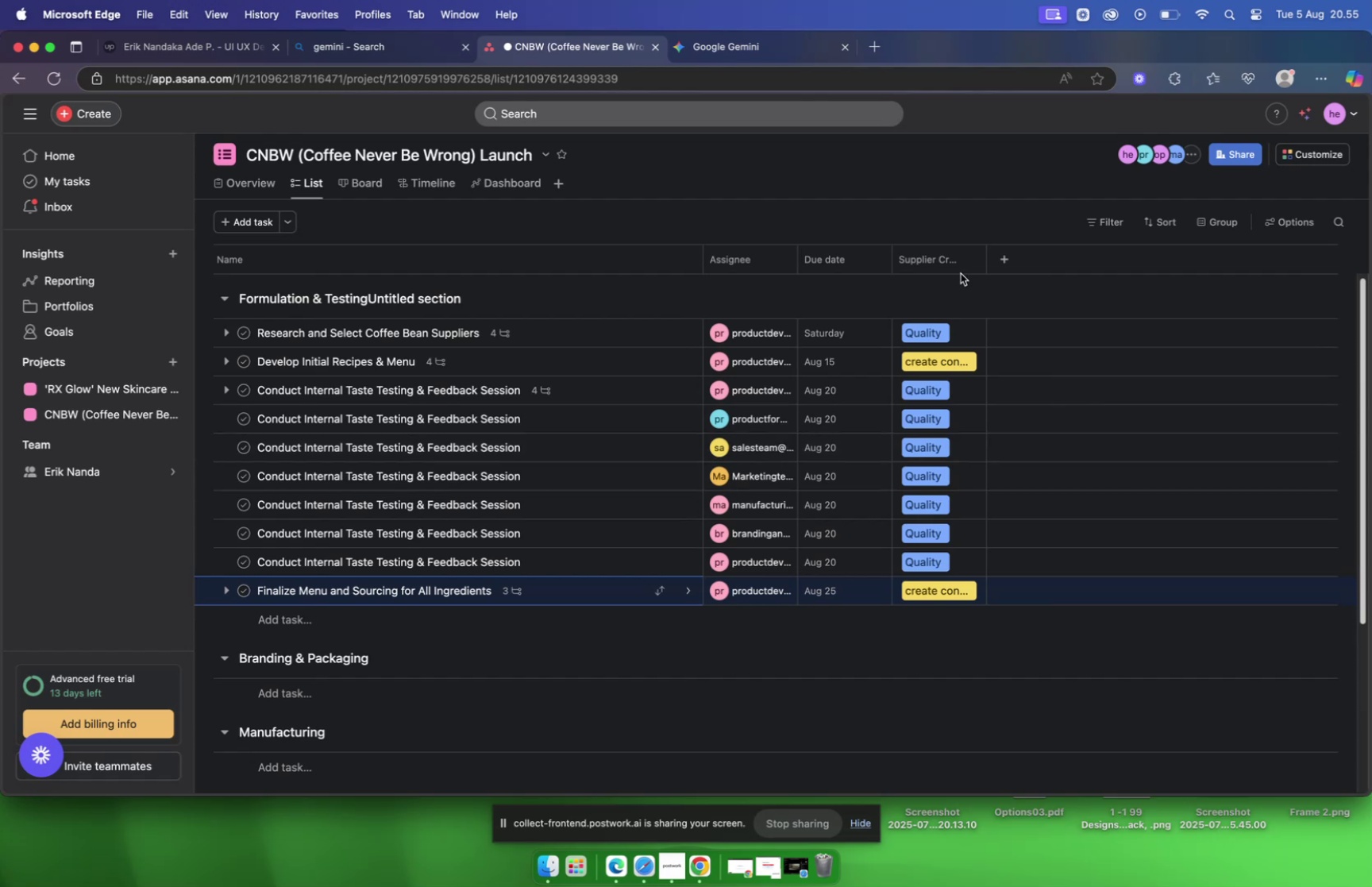 
mouse_move([932, 260])
 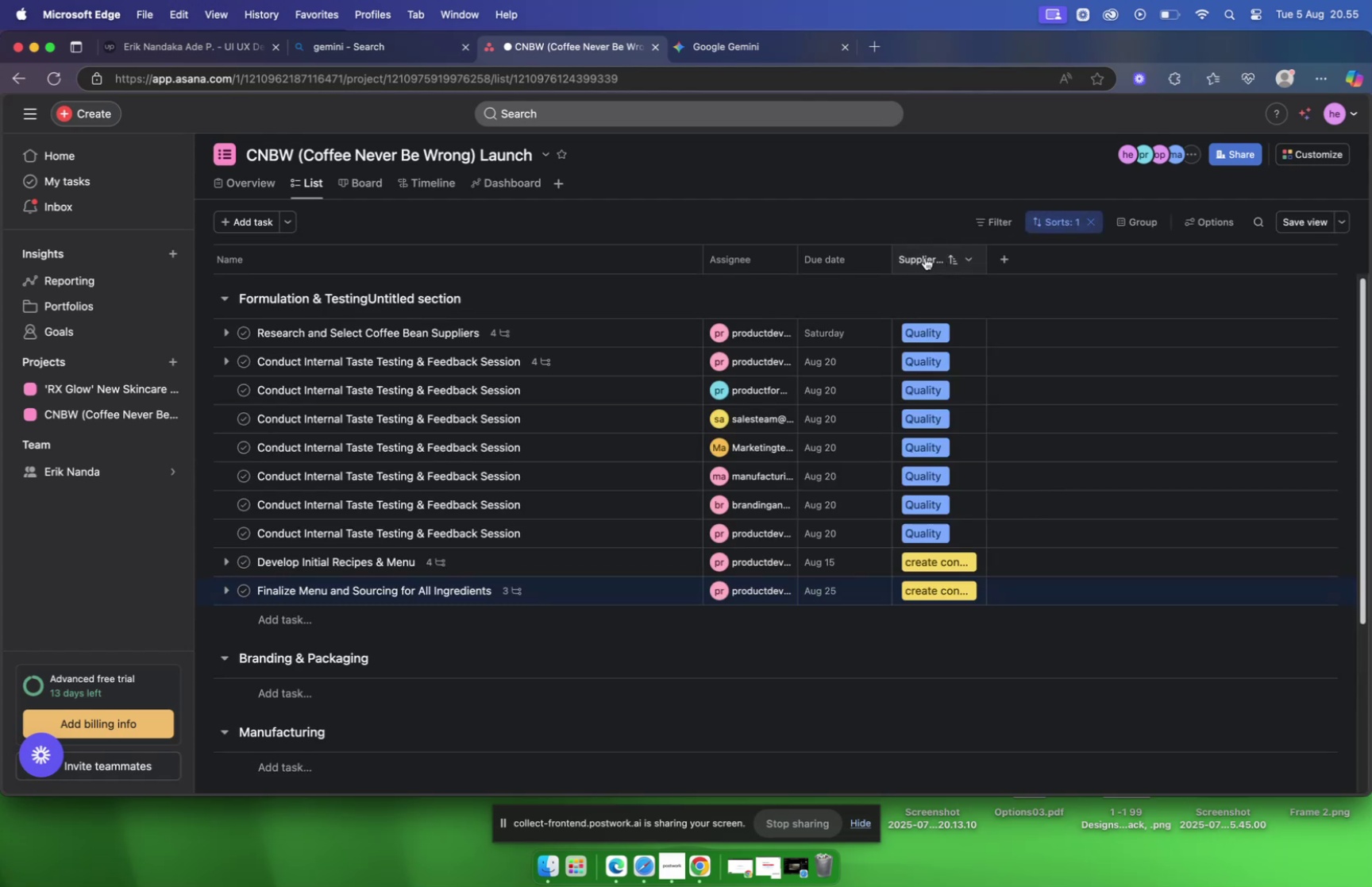 
left_click([925, 257])
 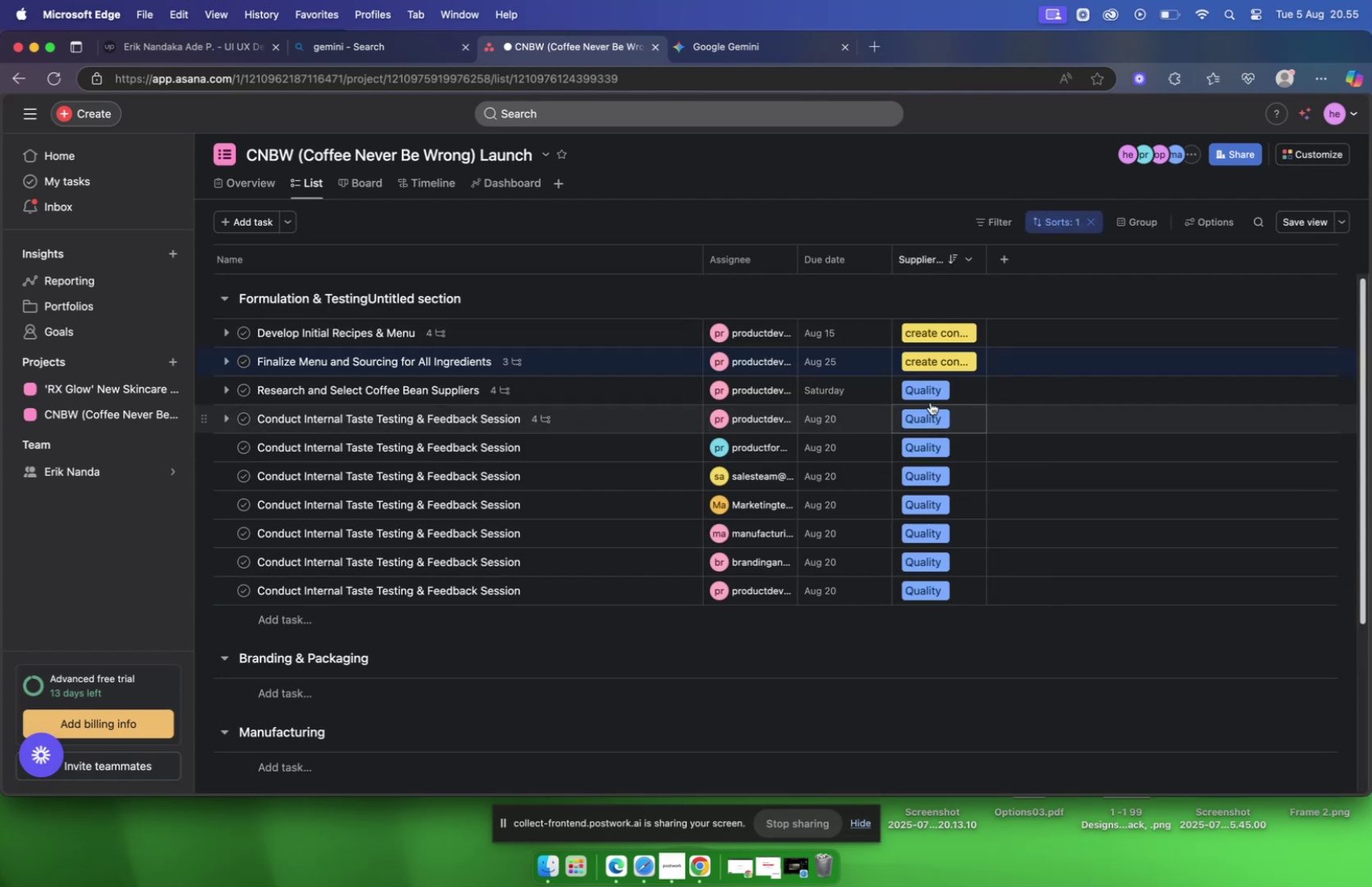 
right_click([935, 395])
 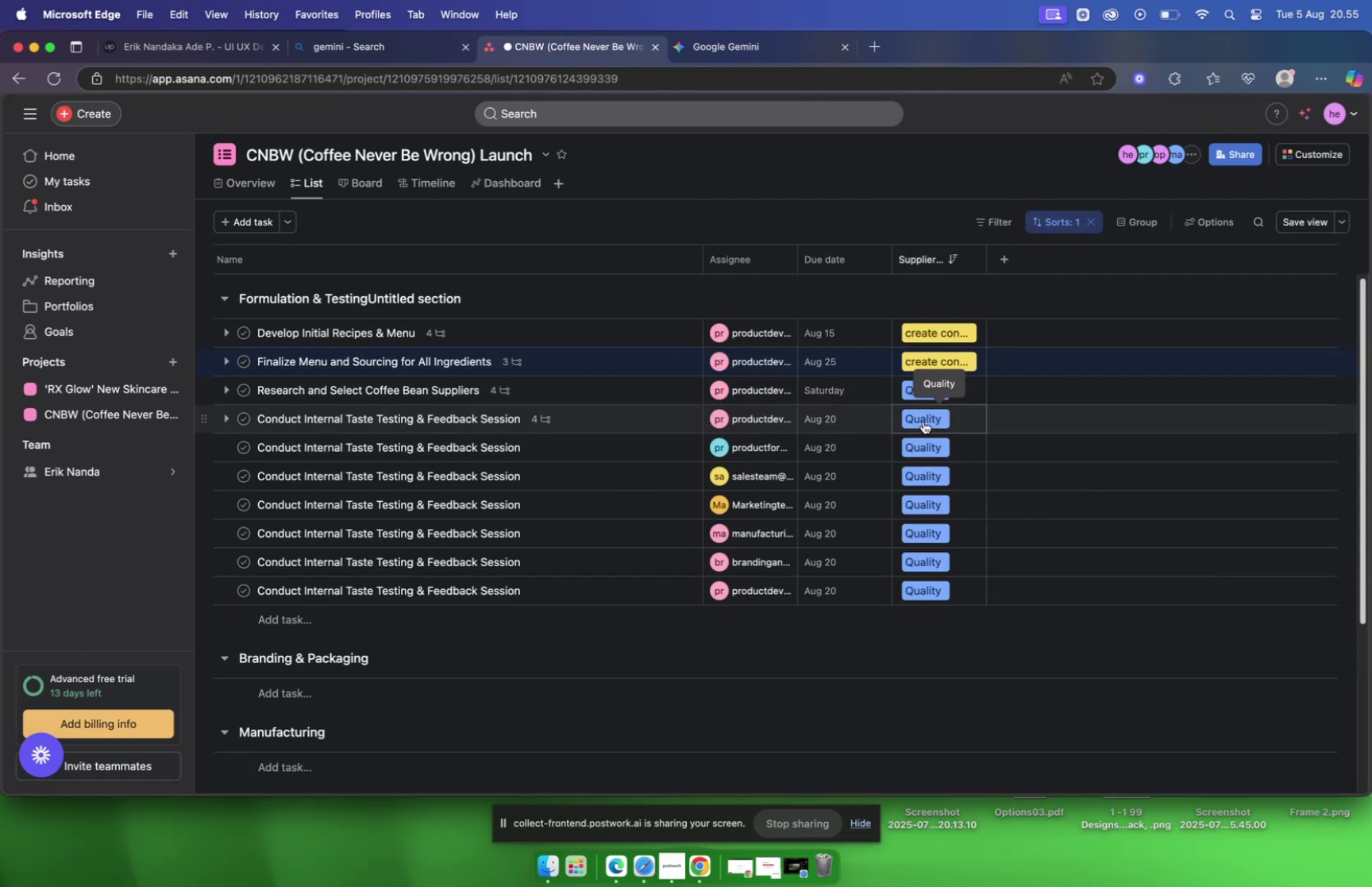 
left_click([924, 420])
 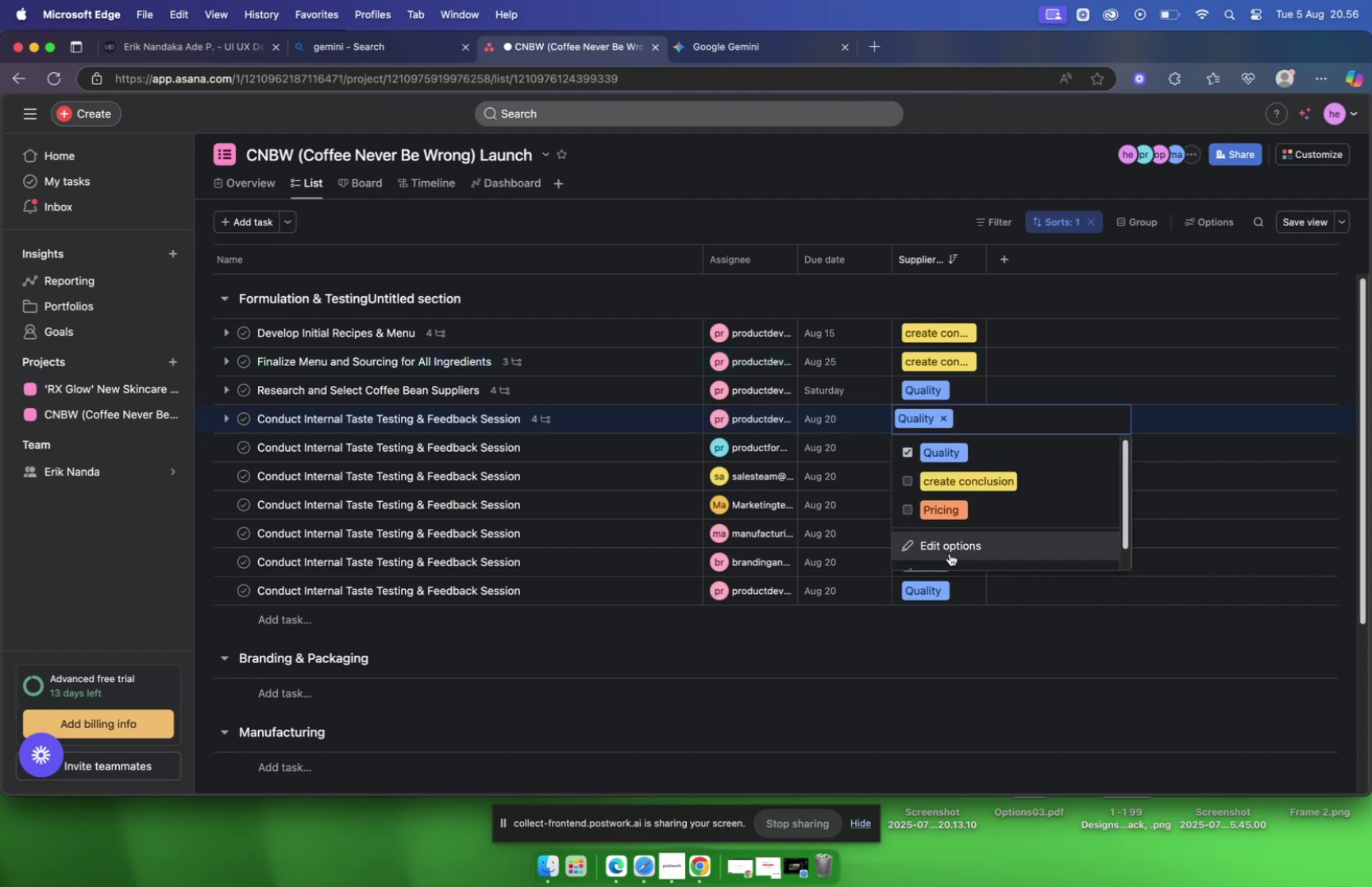 
left_click([950, 547])
 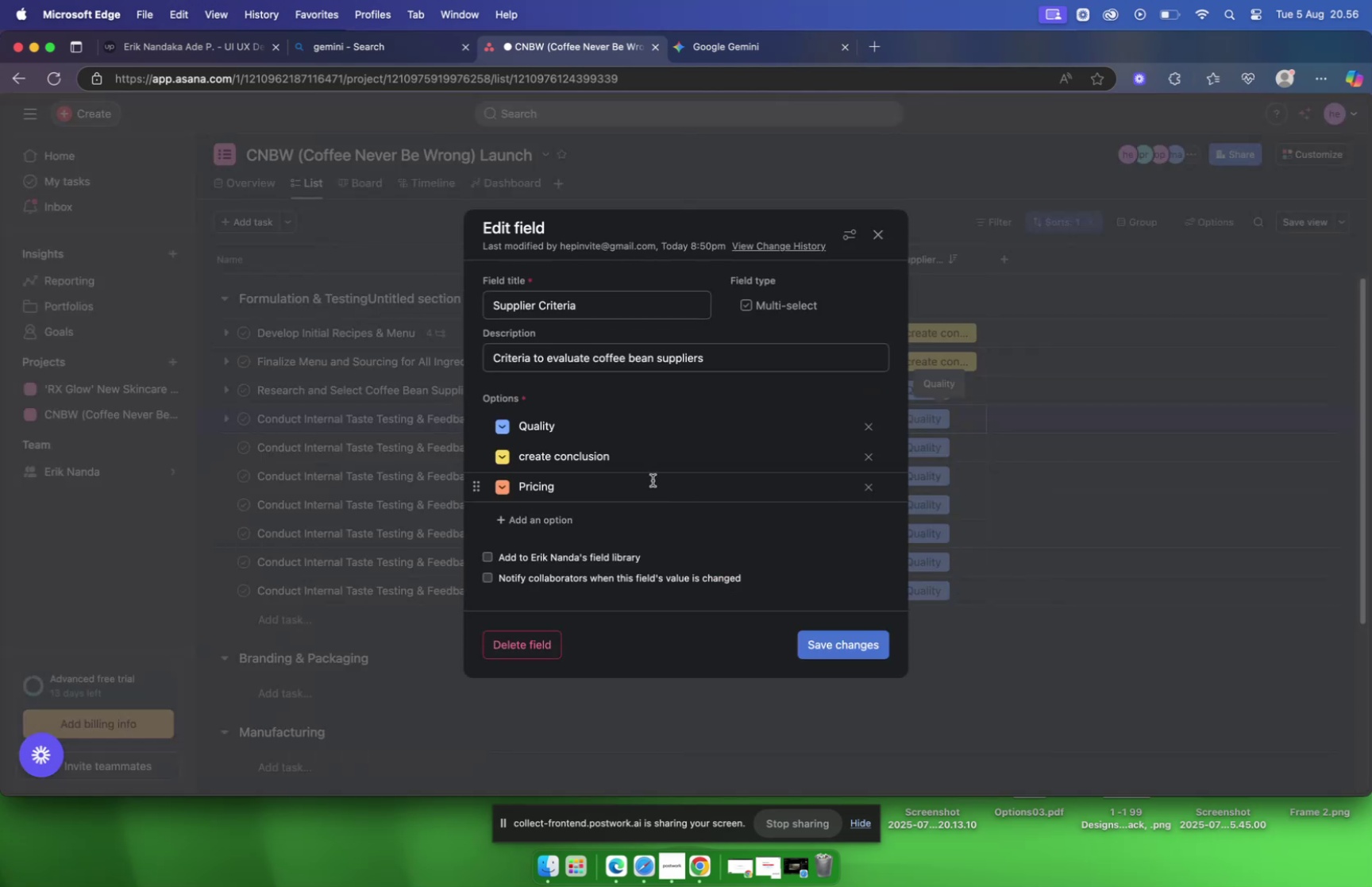 
scroll: coordinate [626, 397], scroll_direction: up, amount: 4.0
 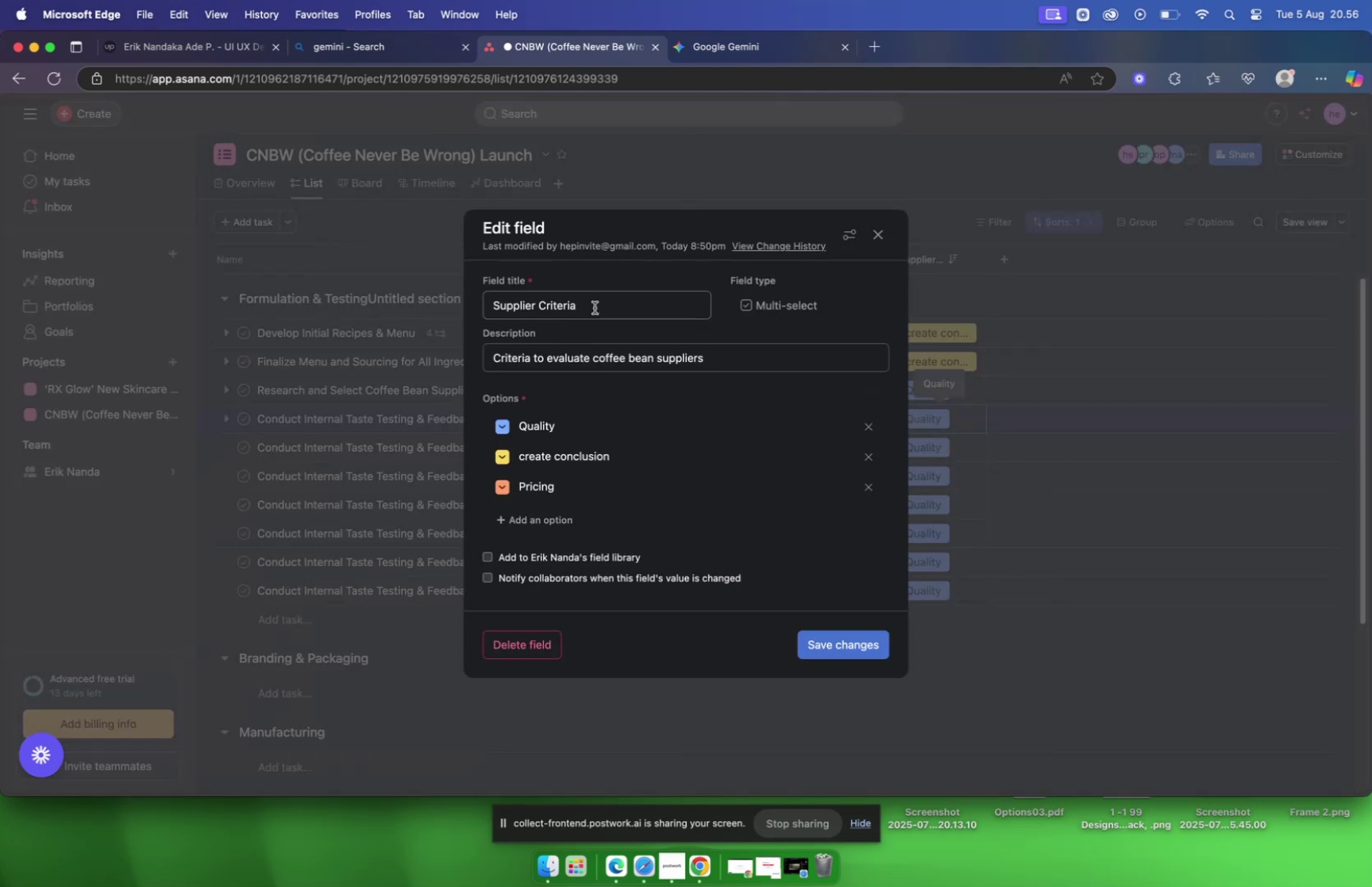 
left_click_drag(start_coordinate=[595, 307], to_coordinate=[449, 294])
 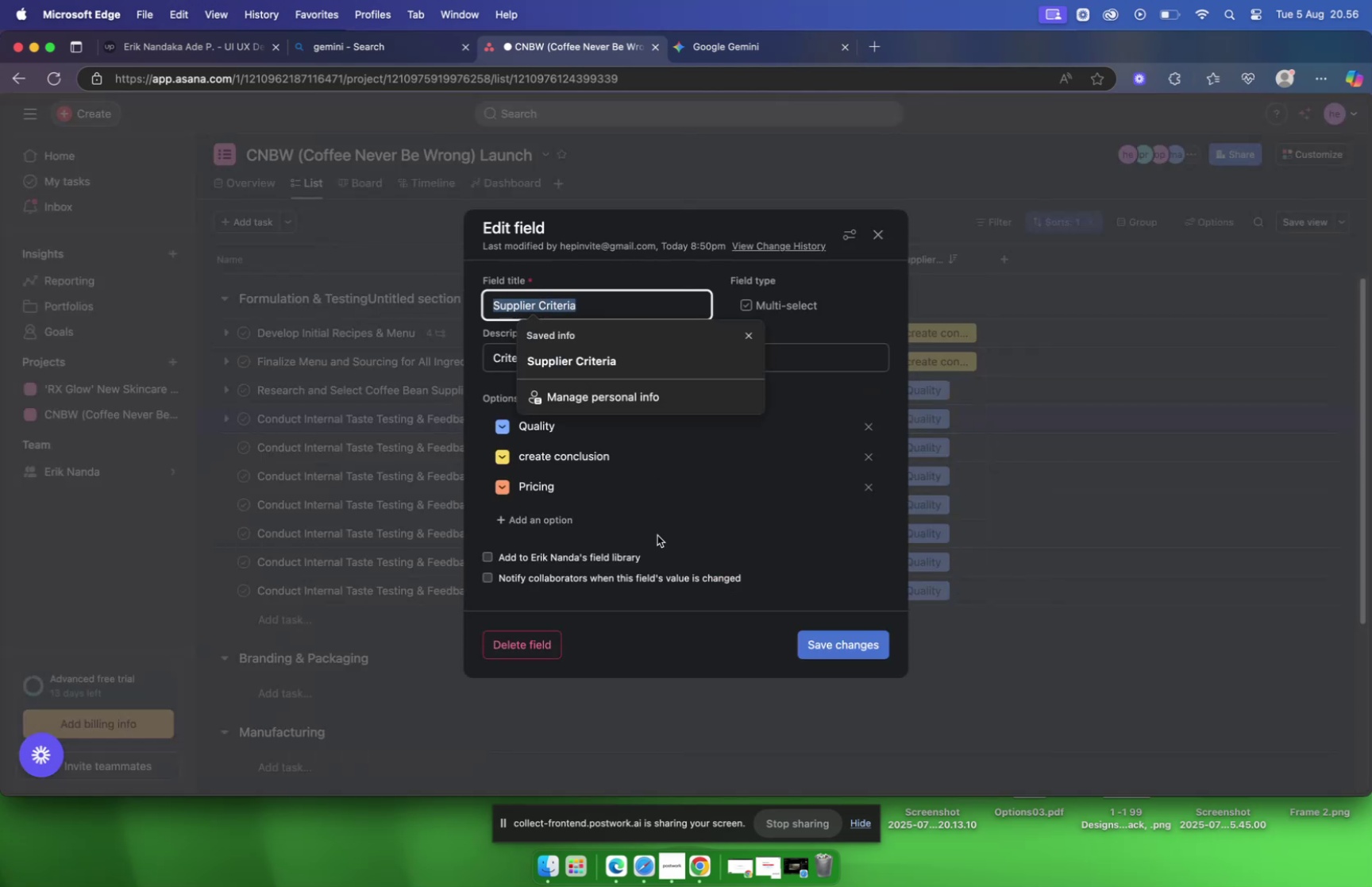 
hold_key(key=ShiftLeft, duration=0.67)
 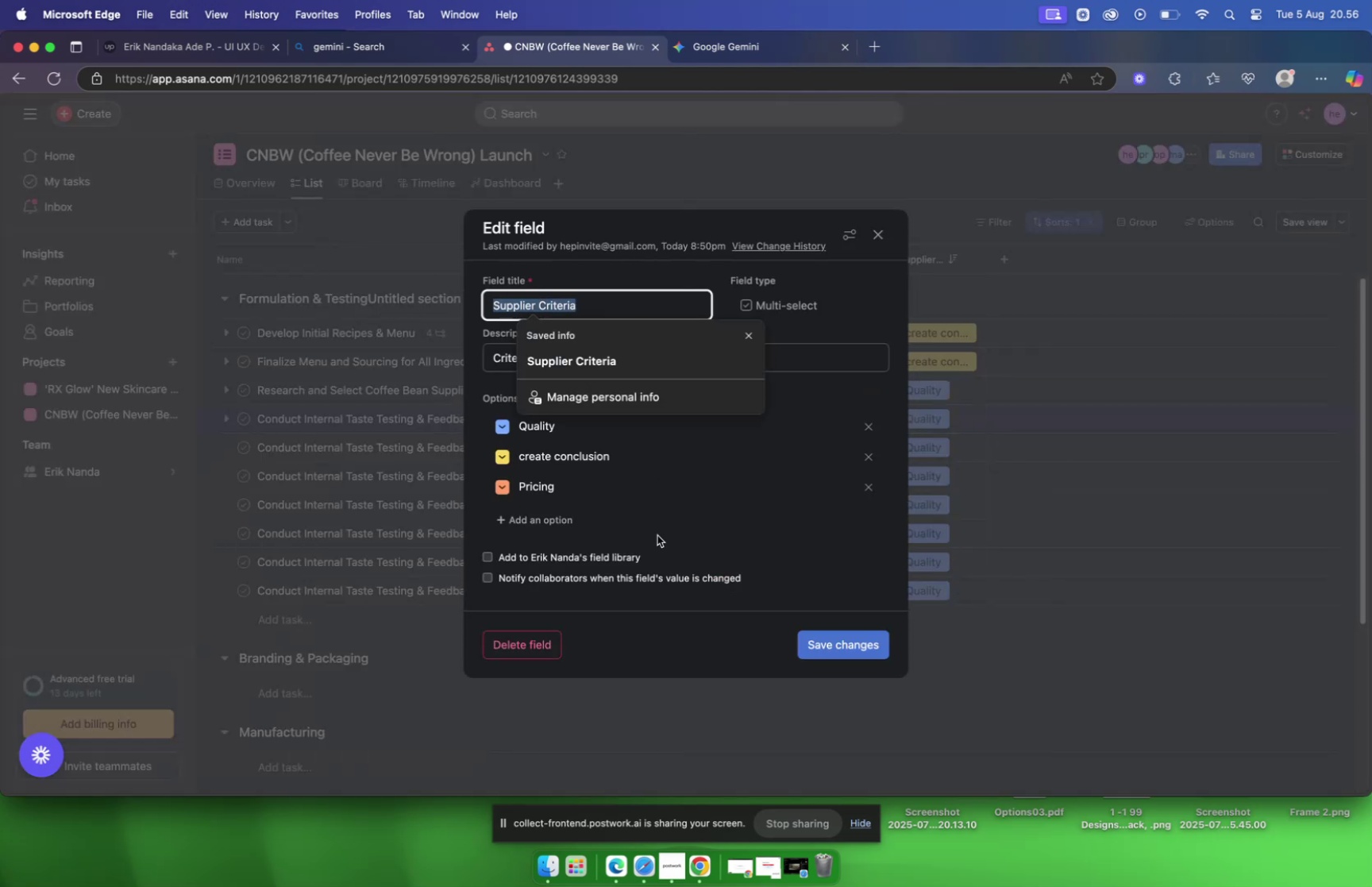 
type(TAG)
key(Backspace)
type(a)
key(Backspace)
key(Backspace)
type(ag)
 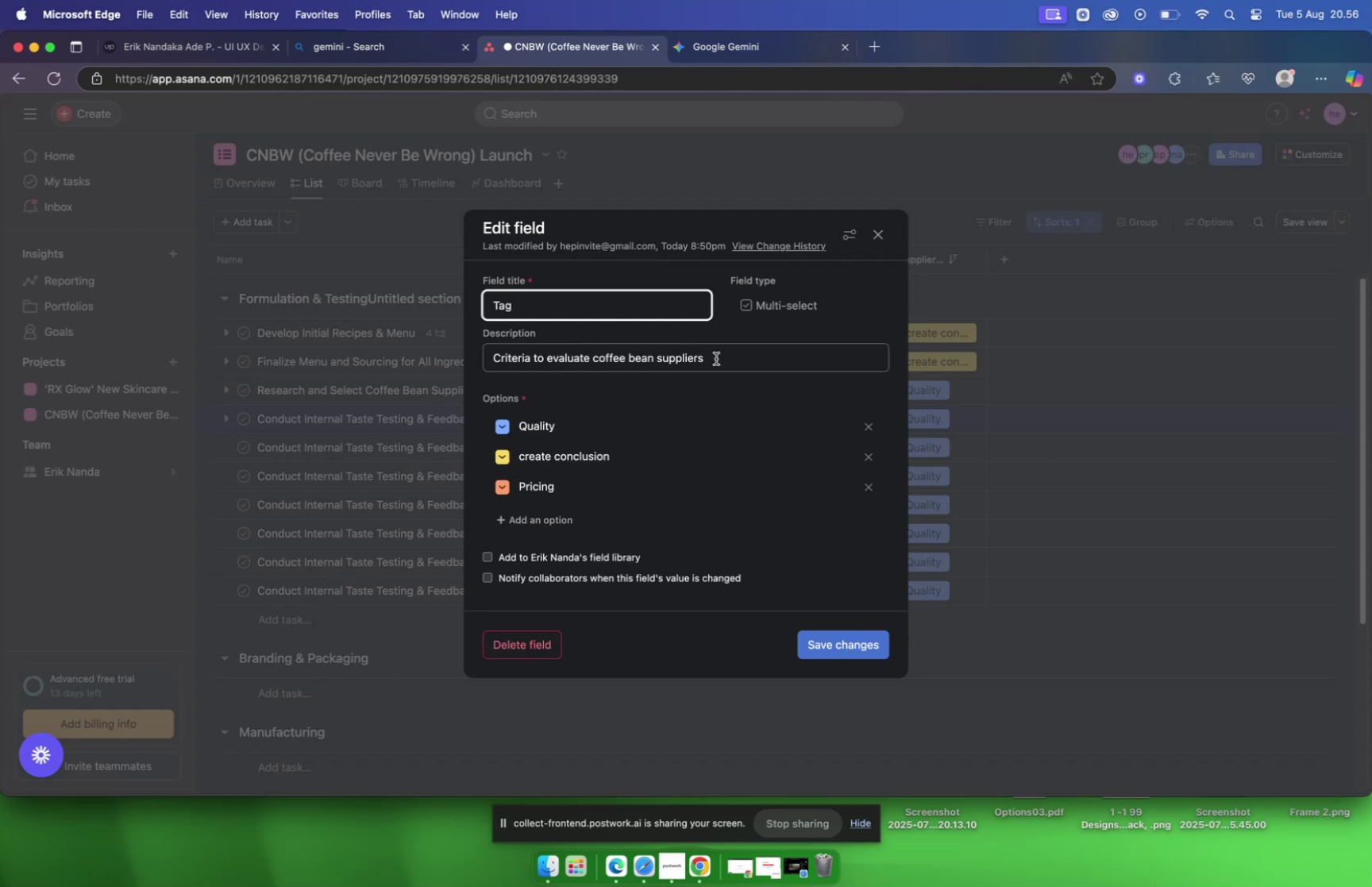 
left_click_drag(start_coordinate=[716, 358], to_coordinate=[515, 355])
 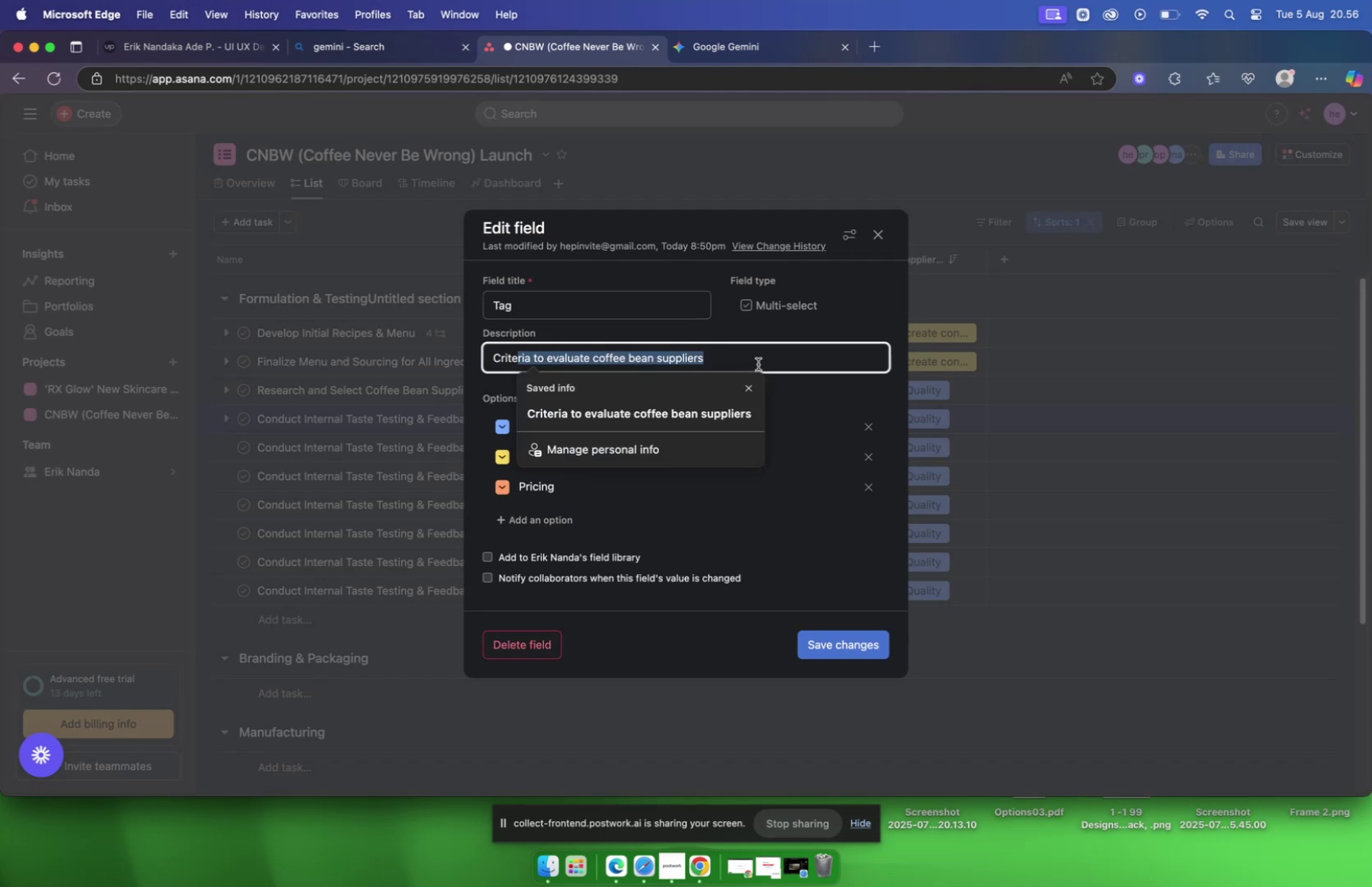 
left_click([758, 364])
 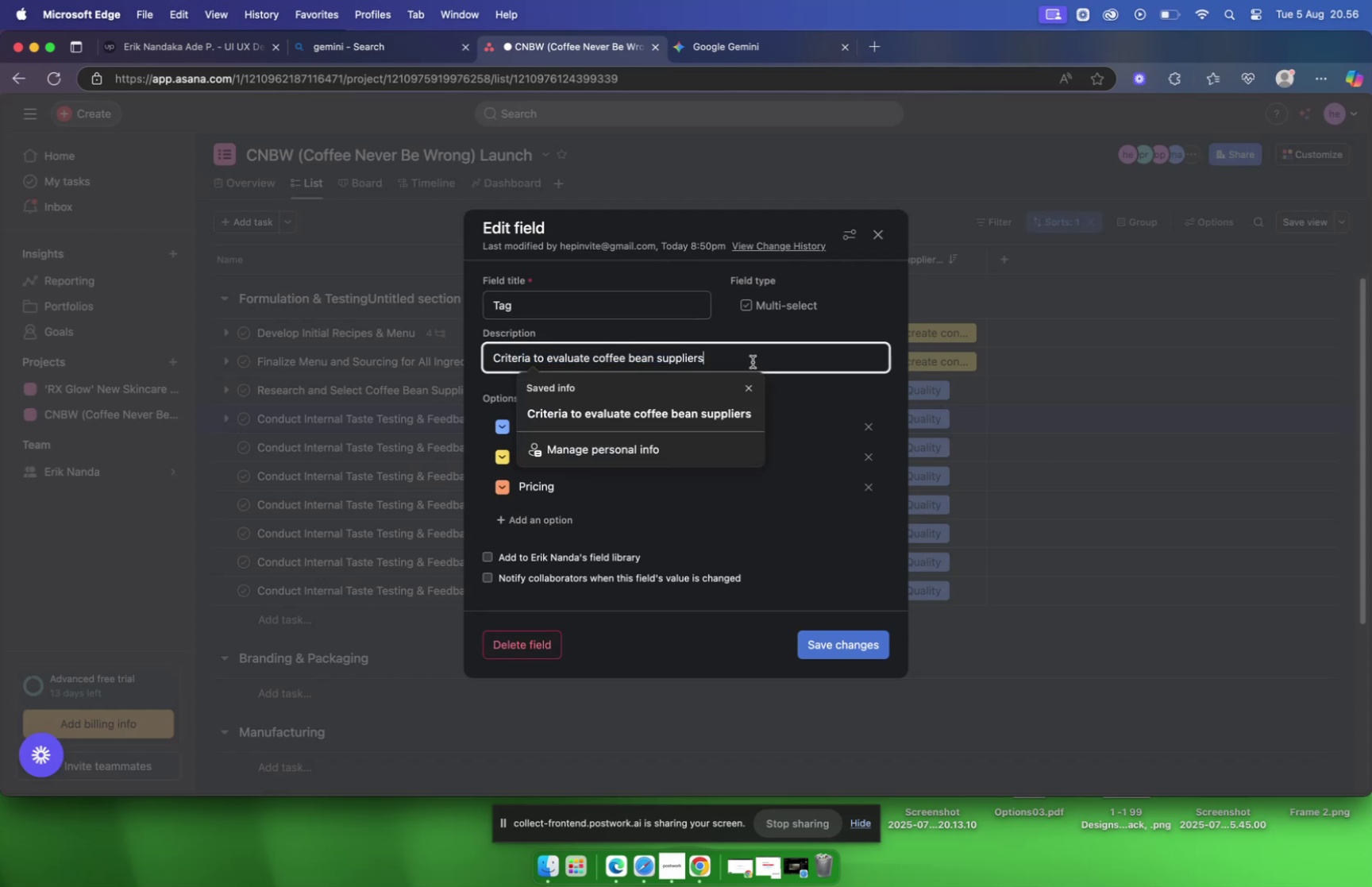 
left_click_drag(start_coordinate=[753, 361], to_coordinate=[463, 361])
 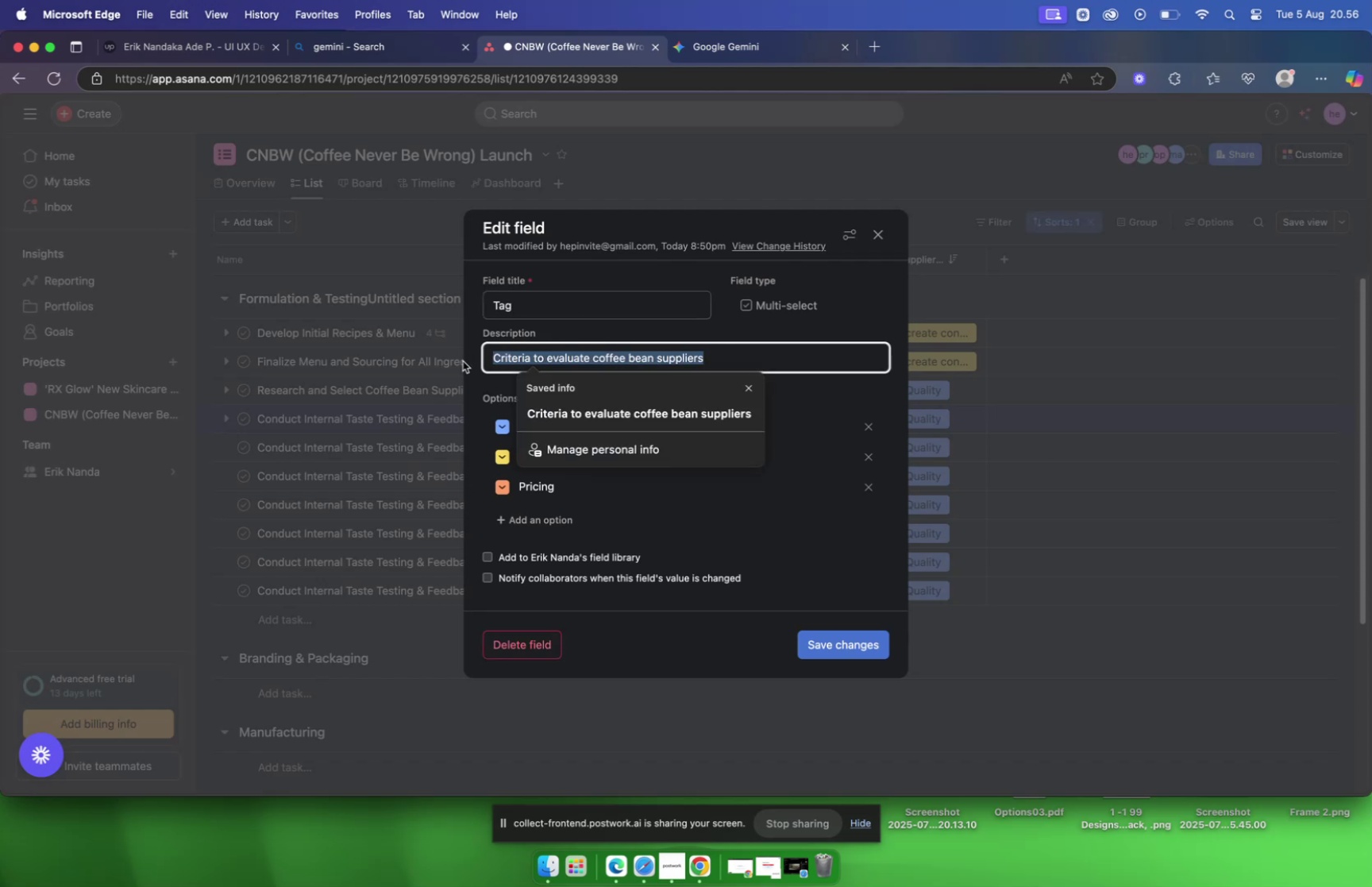 
type(task tag)
 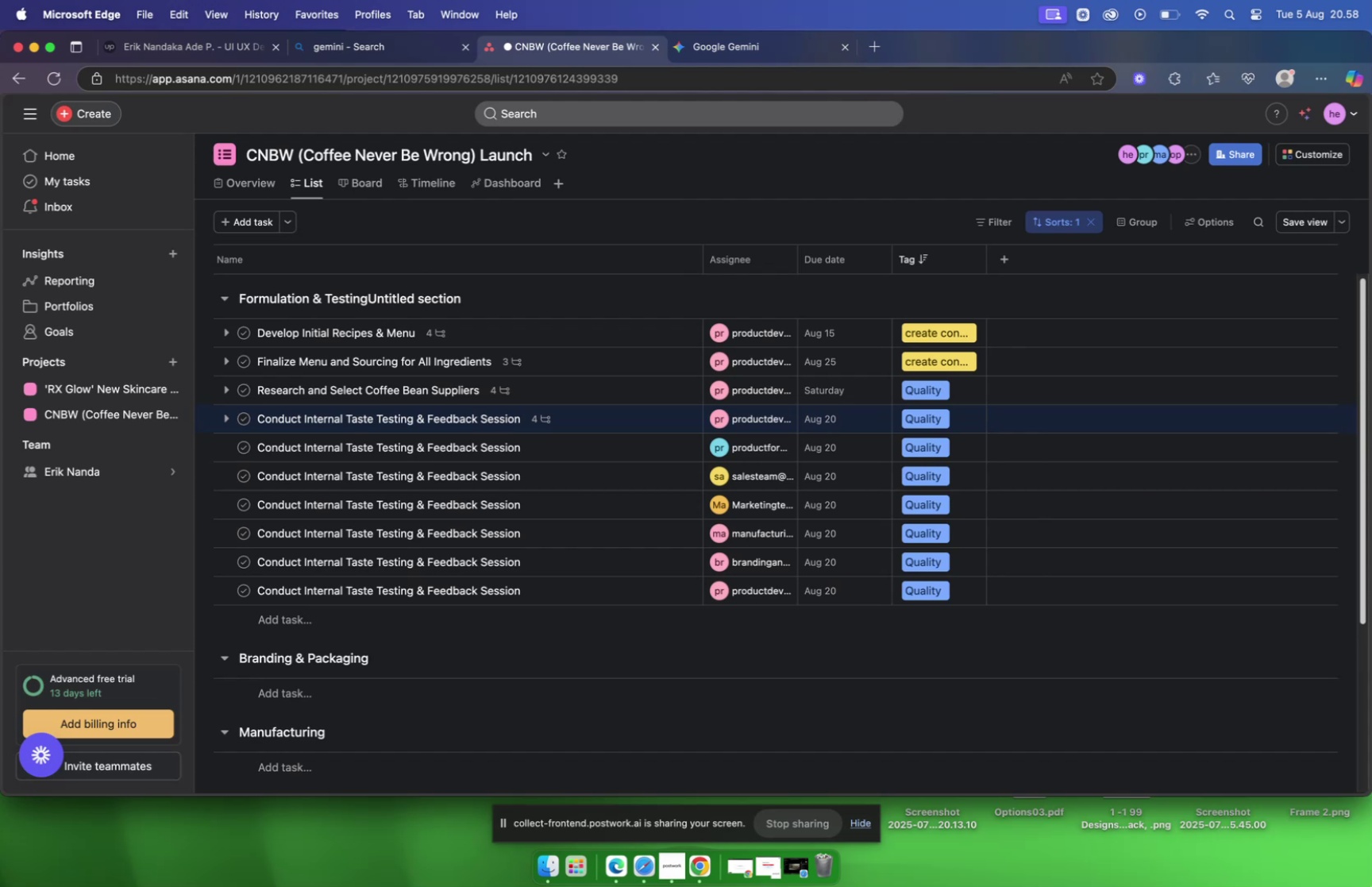 
wait(137.82)
 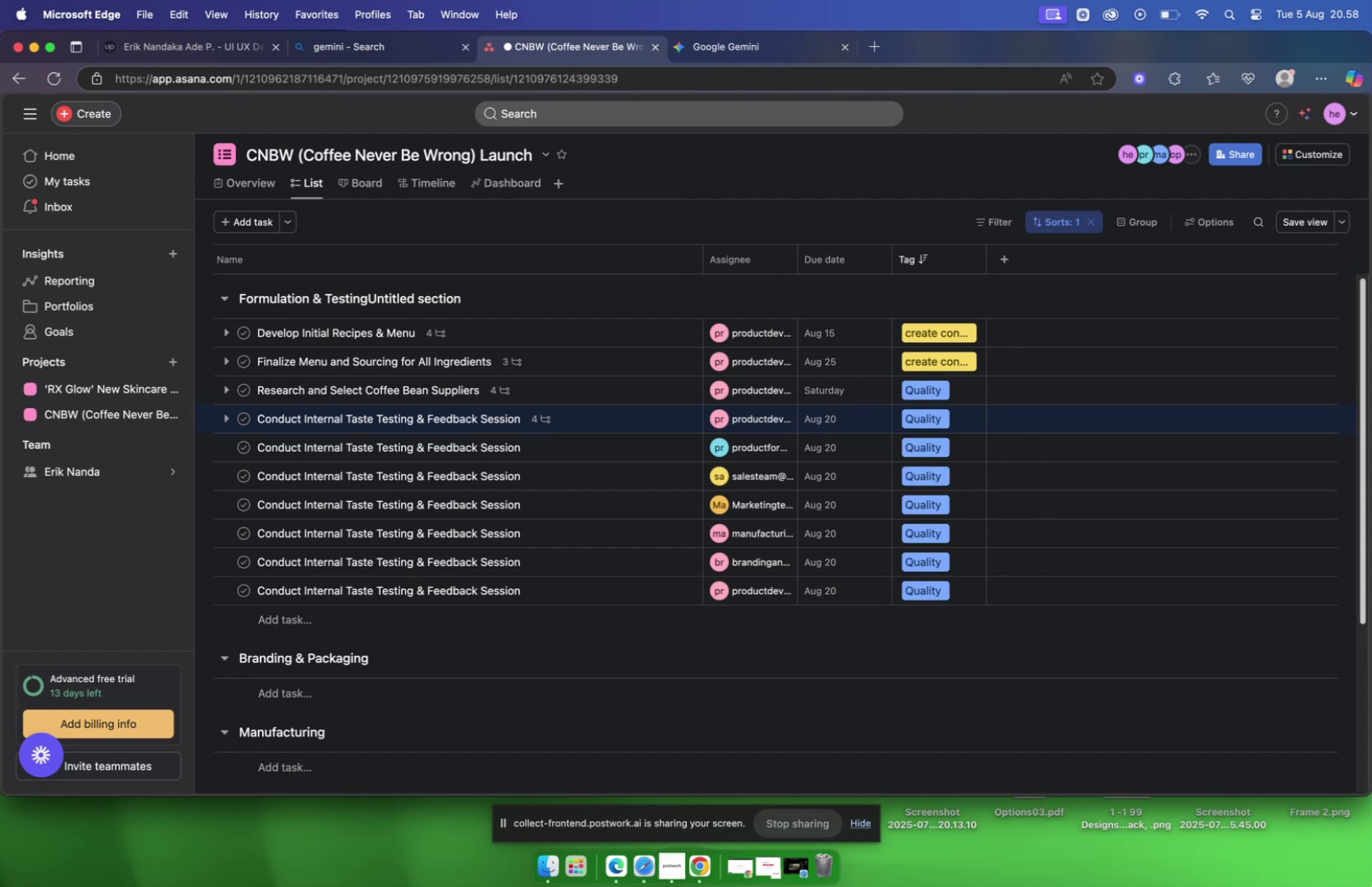 
left_click([885, 577])
 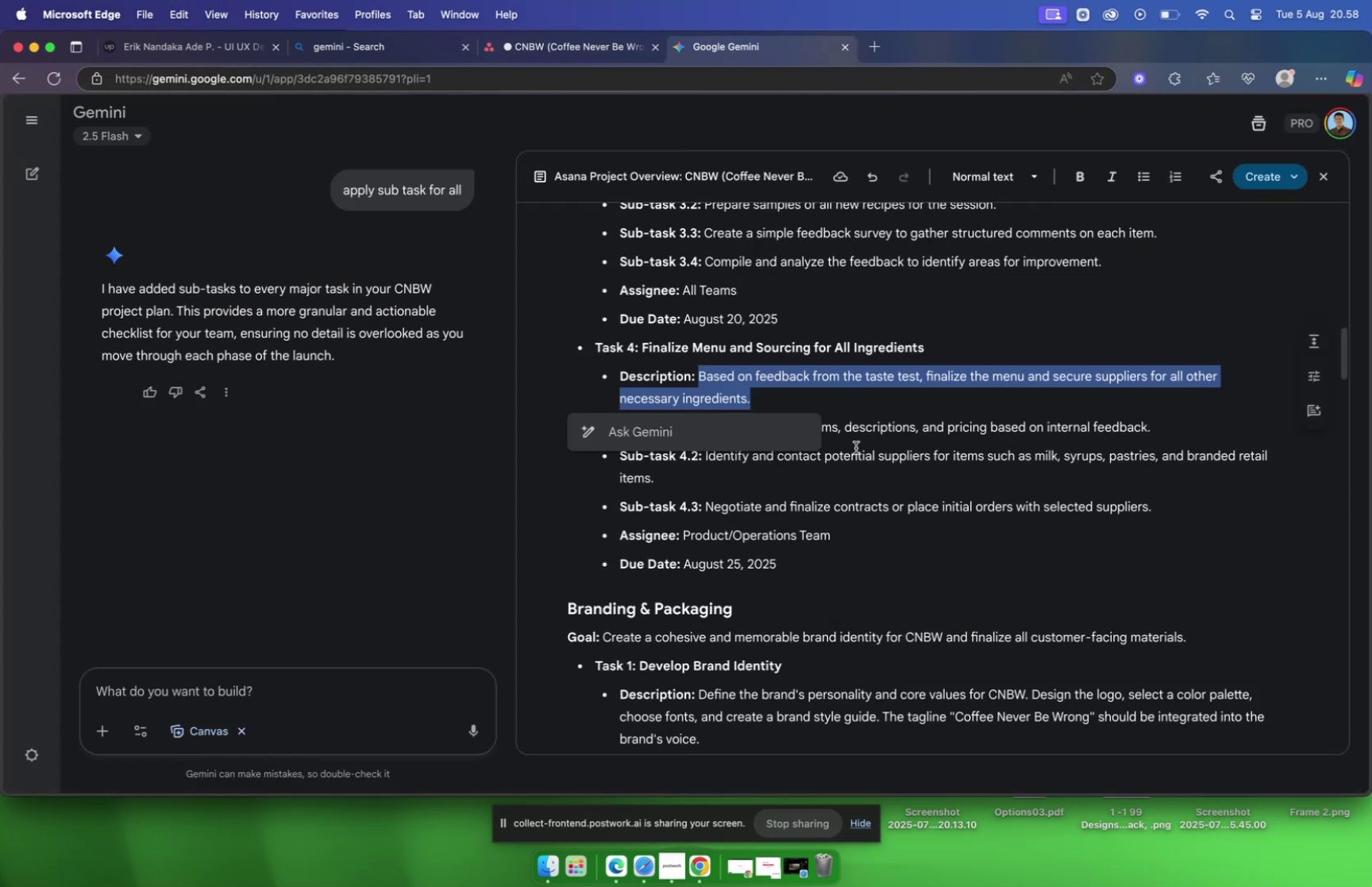 
left_click([718, 501])
 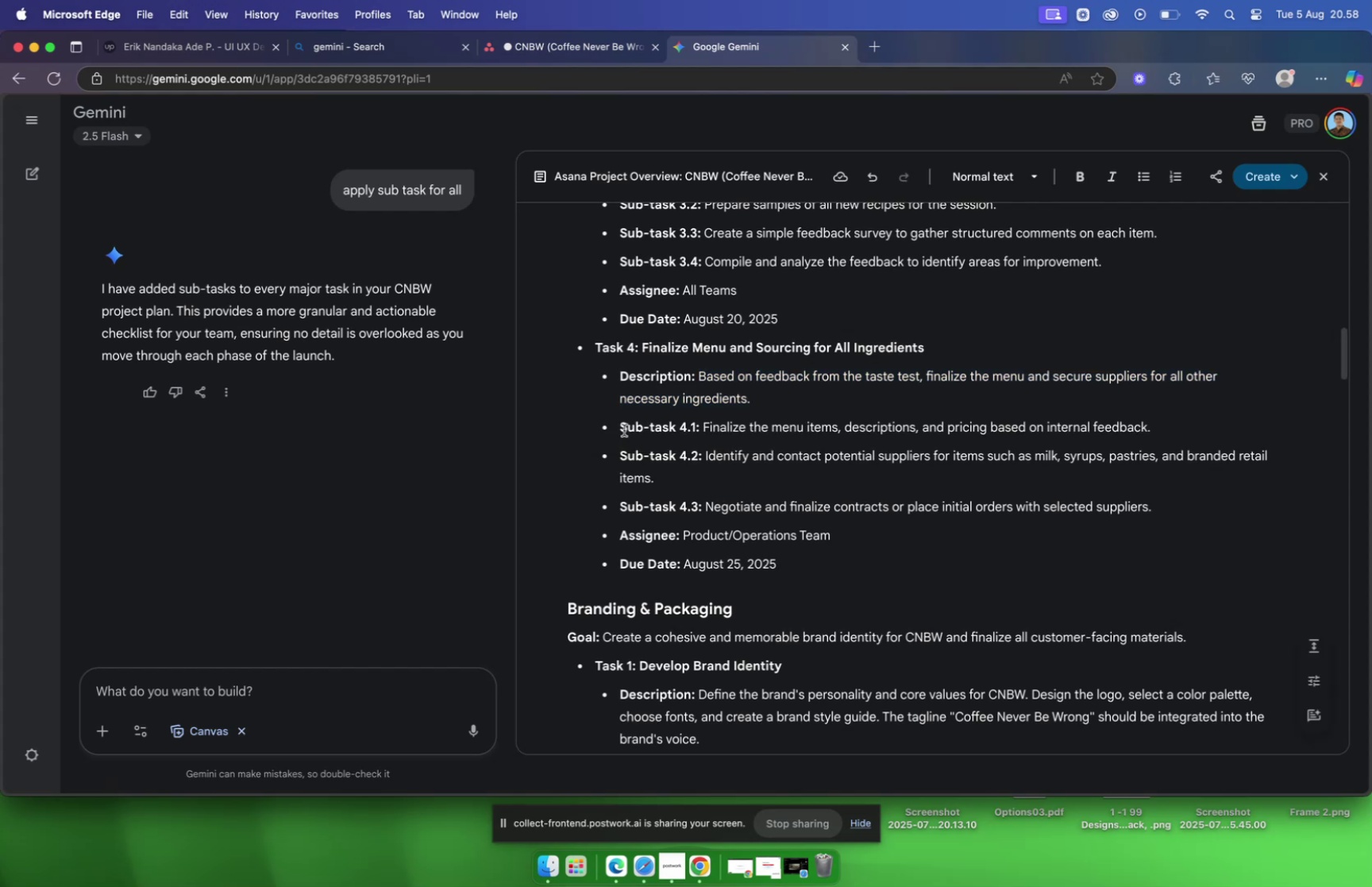 
left_click_drag(start_coordinate=[622, 426], to_coordinate=[1170, 513])
 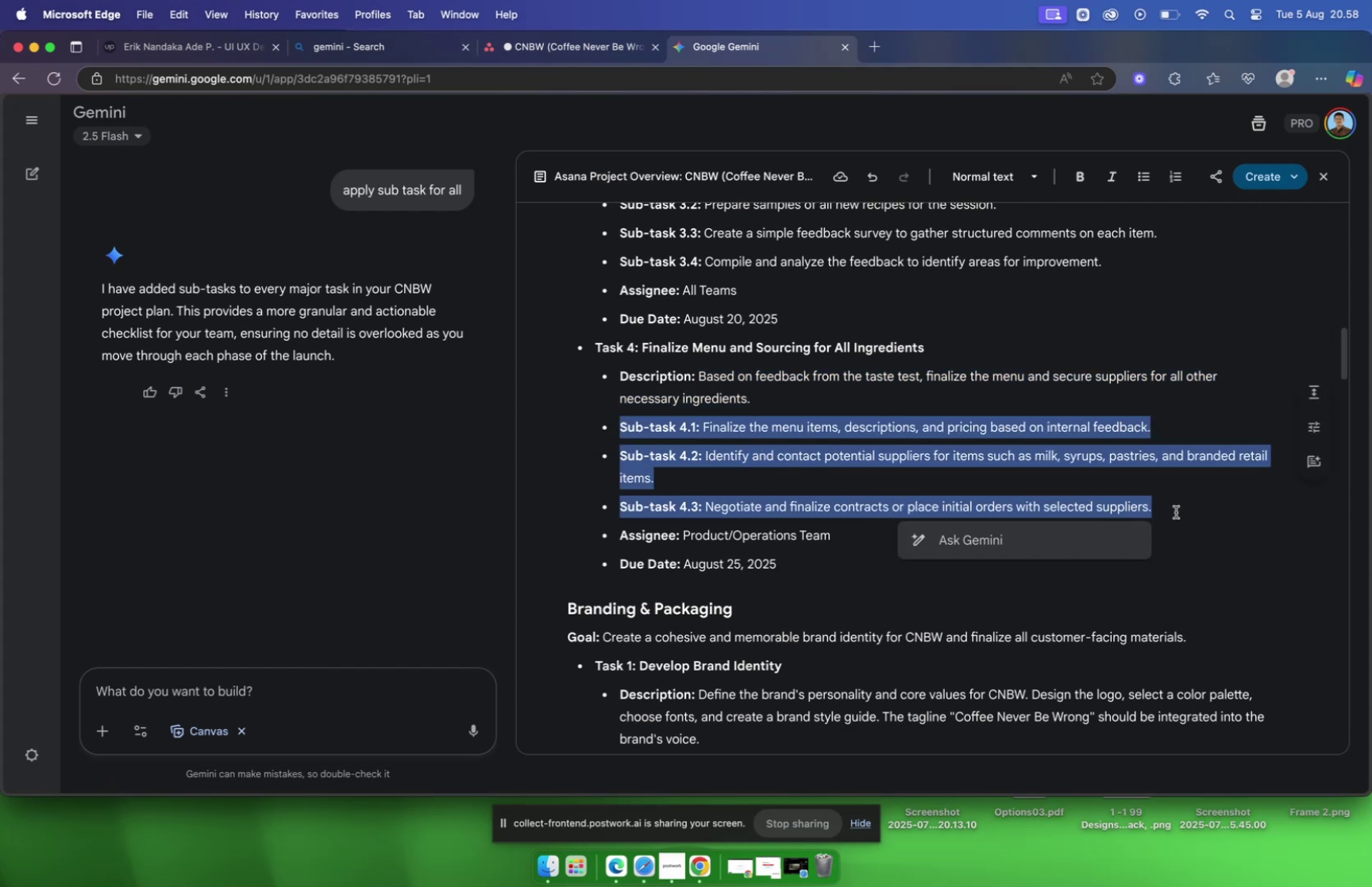 
key(Meta+C)
 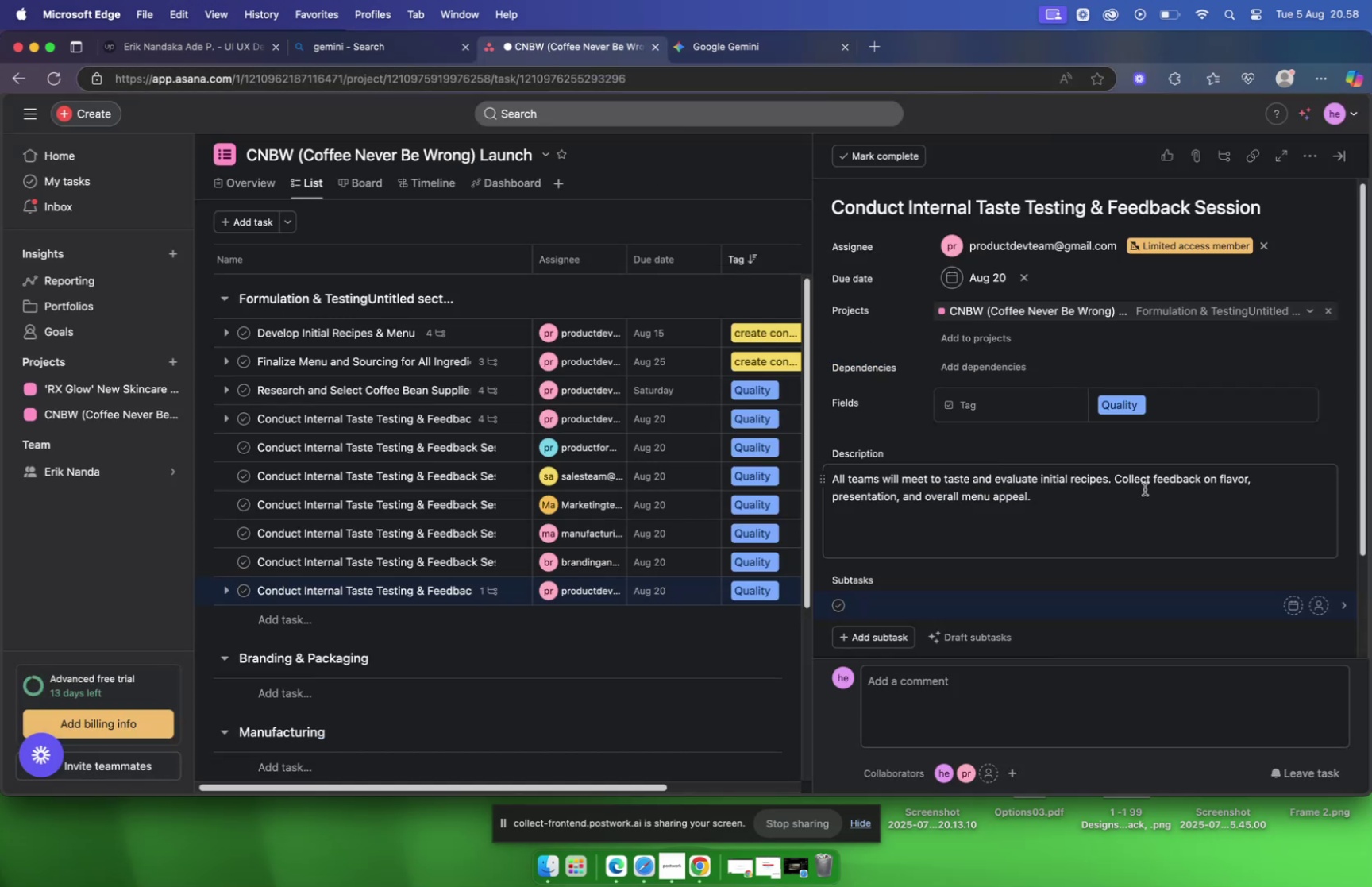 
key(Meta+V)
 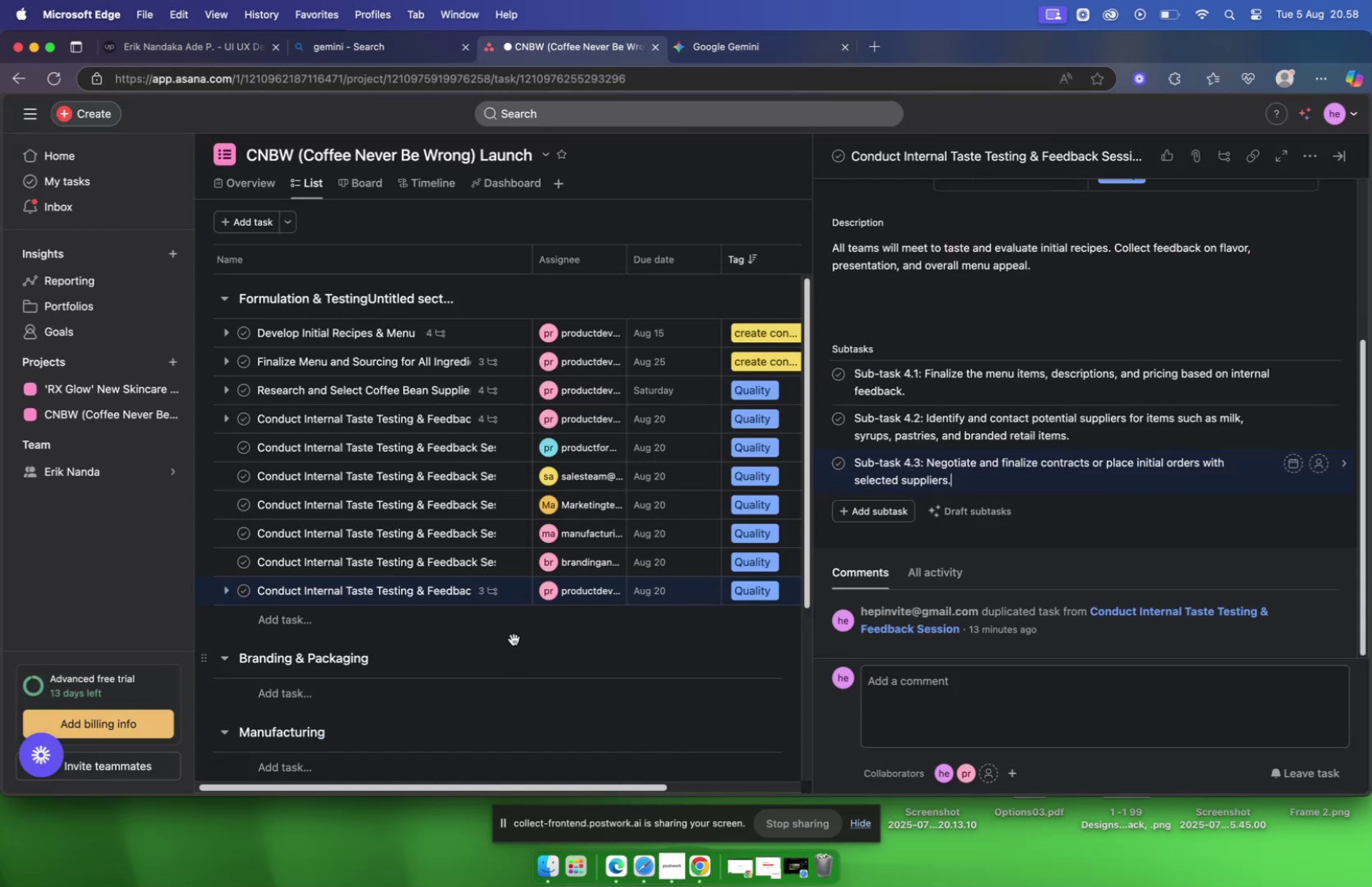 
left_click([514, 638])
 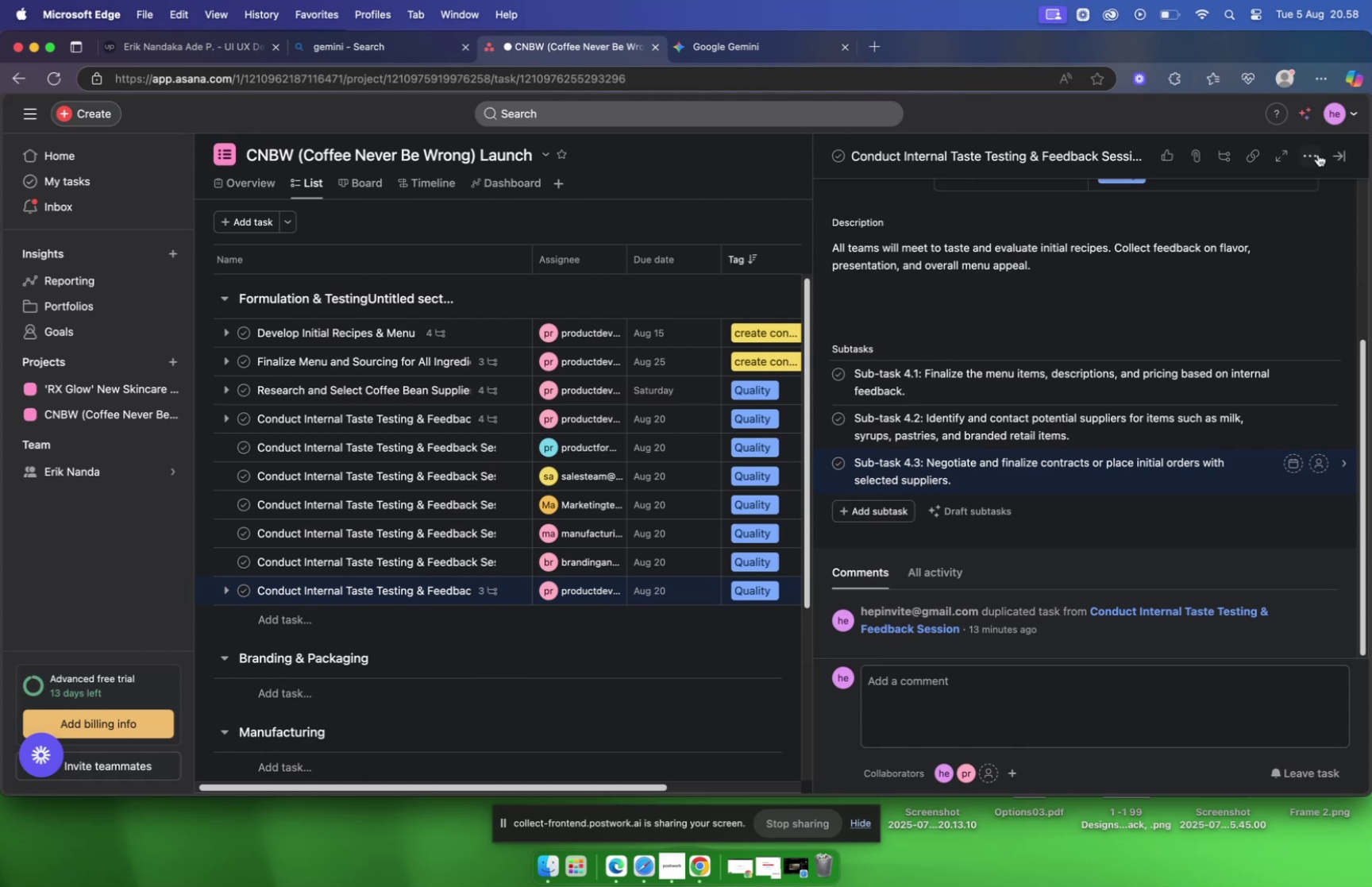 
left_click([1343, 152])
 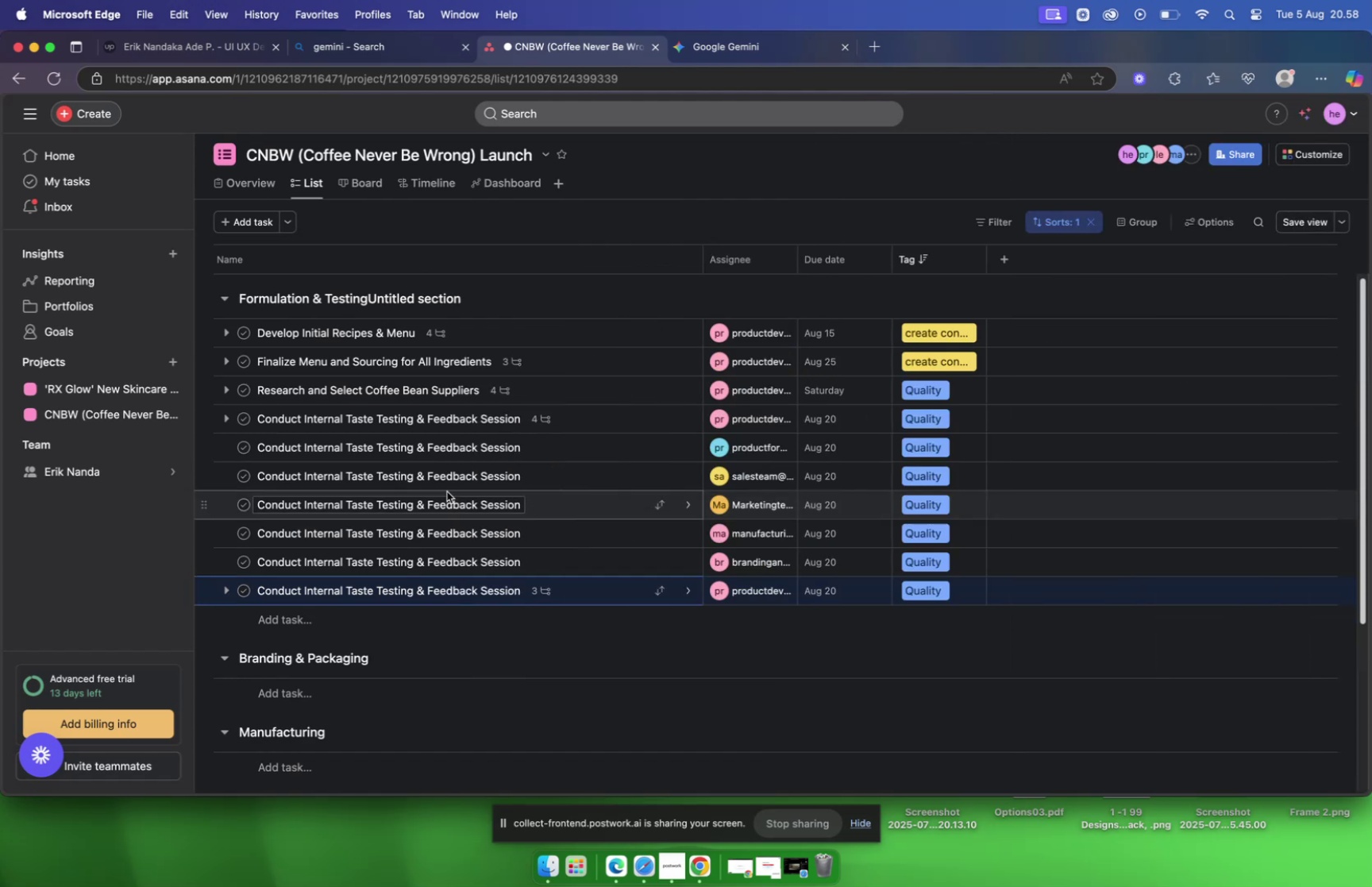 
scroll: coordinate [449, 489], scroll_direction: down, amount: 2.0
 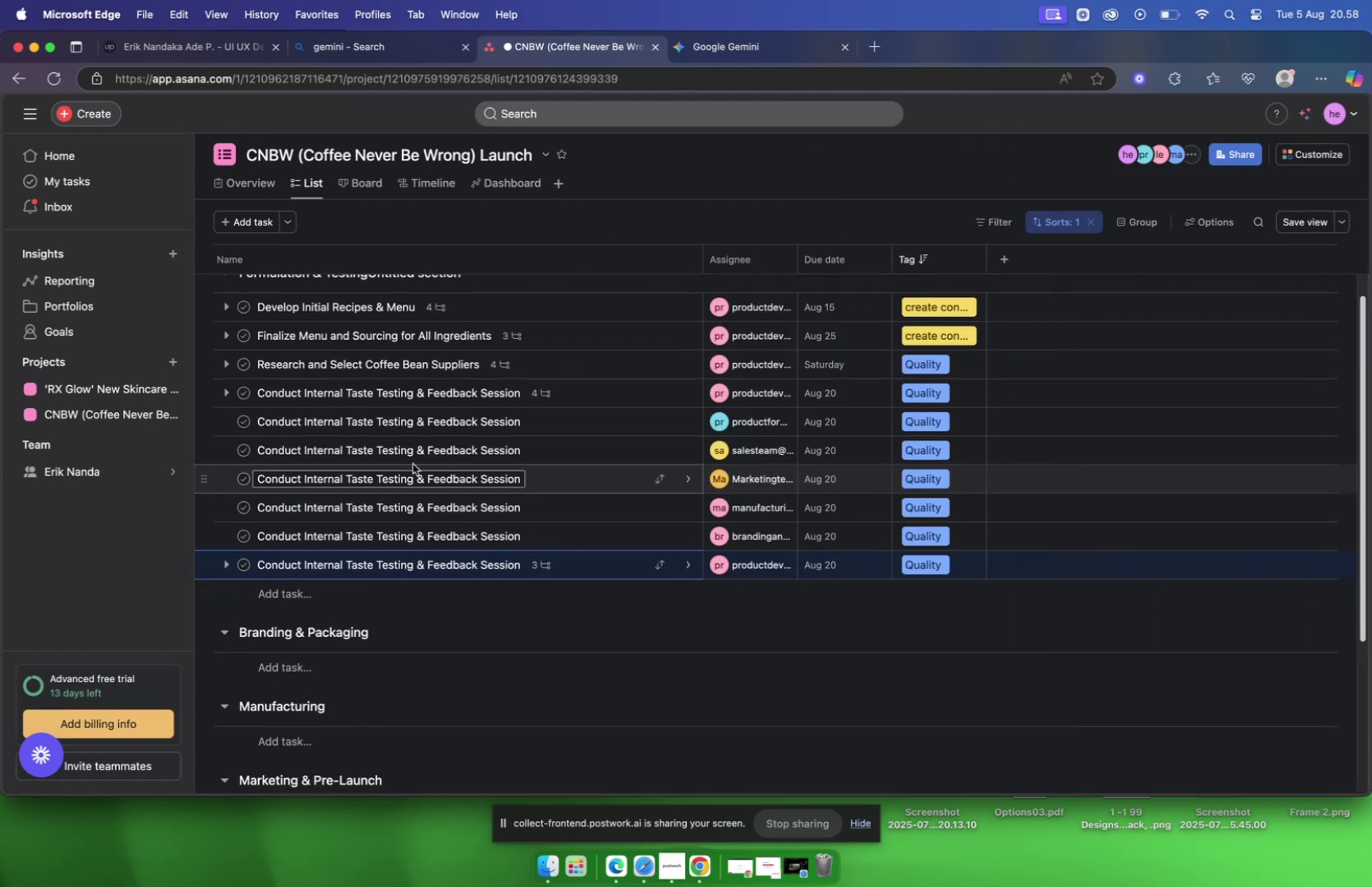 
scroll: coordinate [418, 460], scroll_direction: up, amount: 8.0
 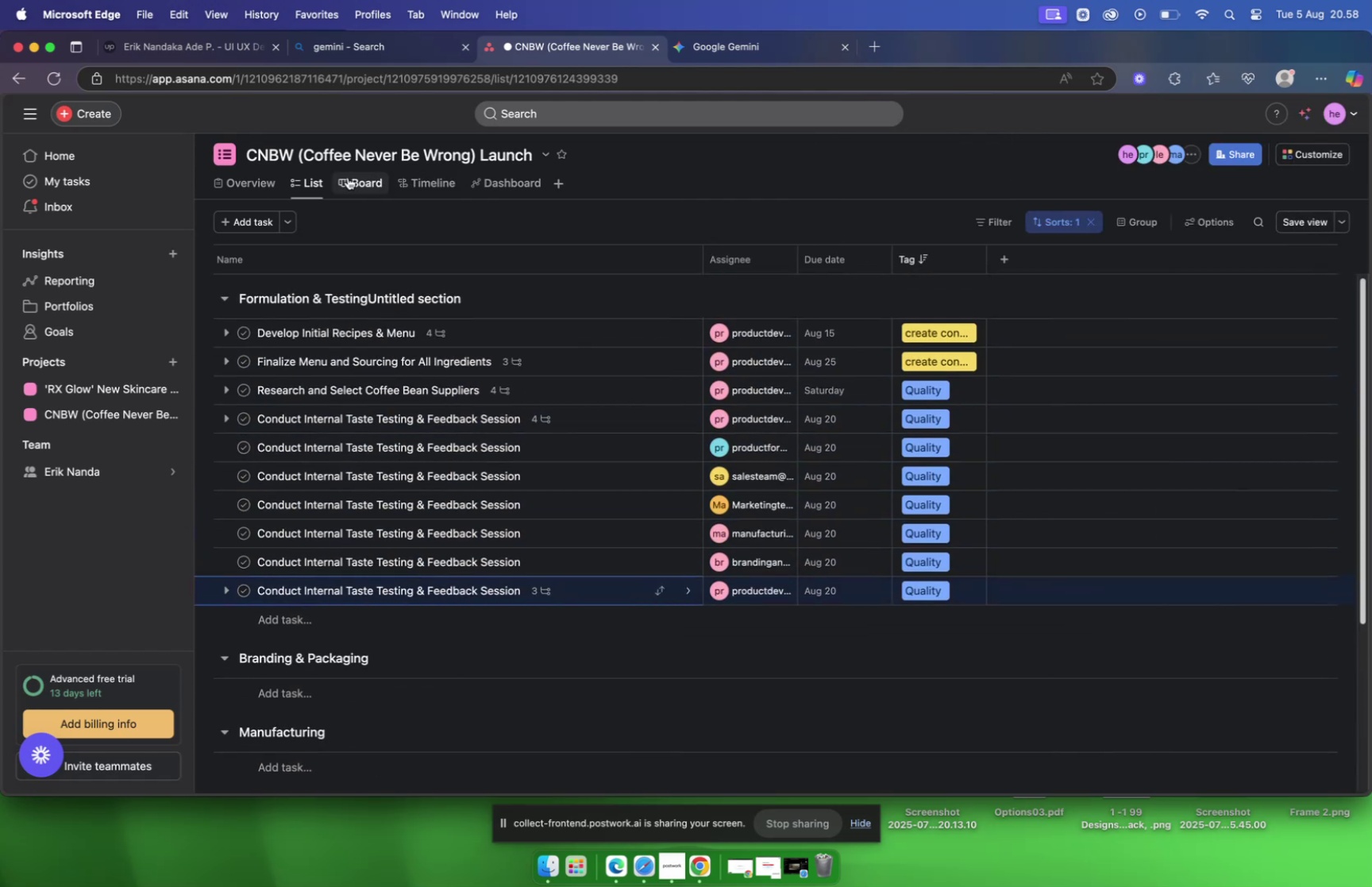 
mouse_move([372, 192])
 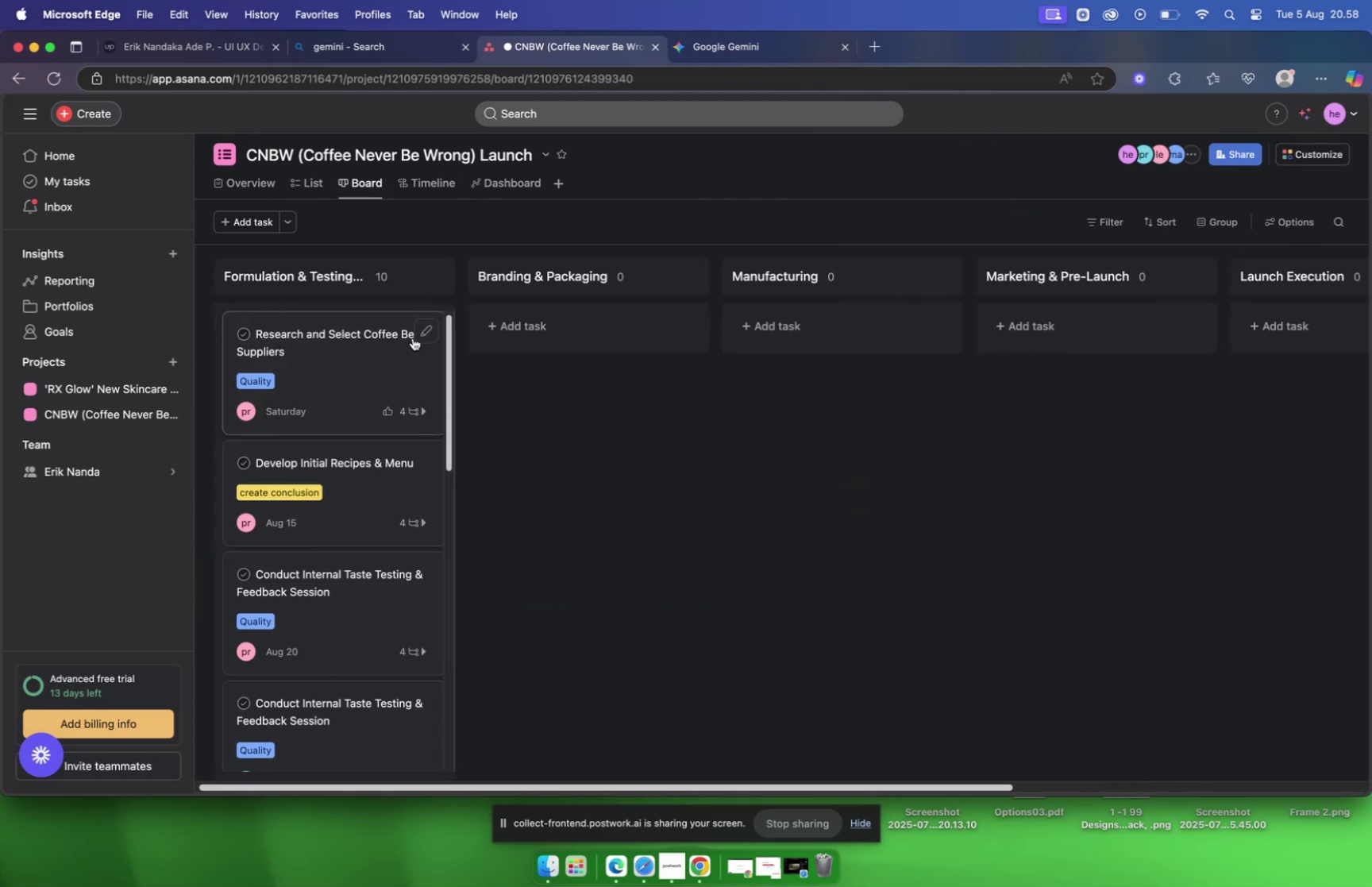 
scroll: coordinate [414, 345], scroll_direction: up, amount: 2.0
 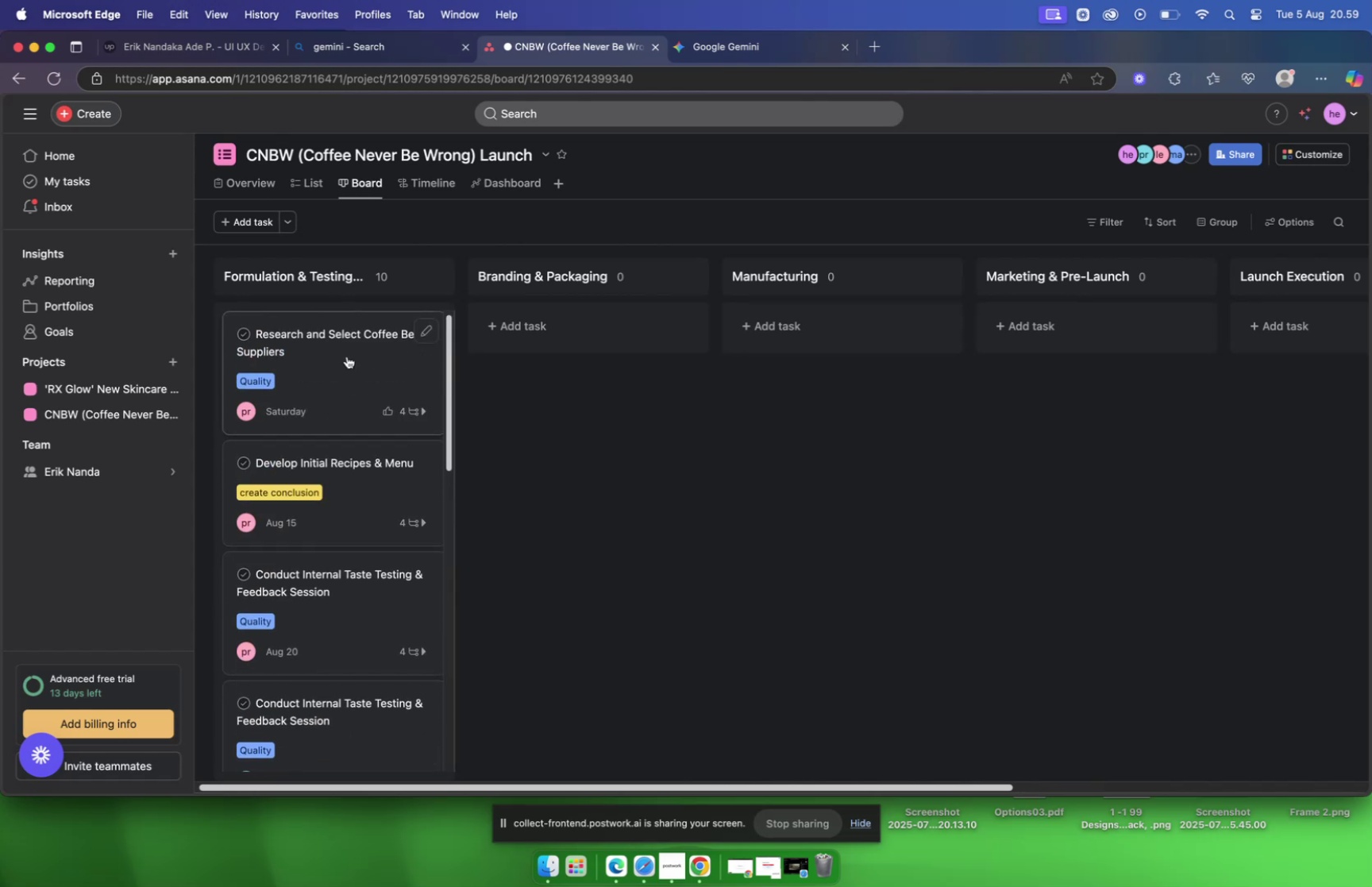 
left_click([347, 356])
 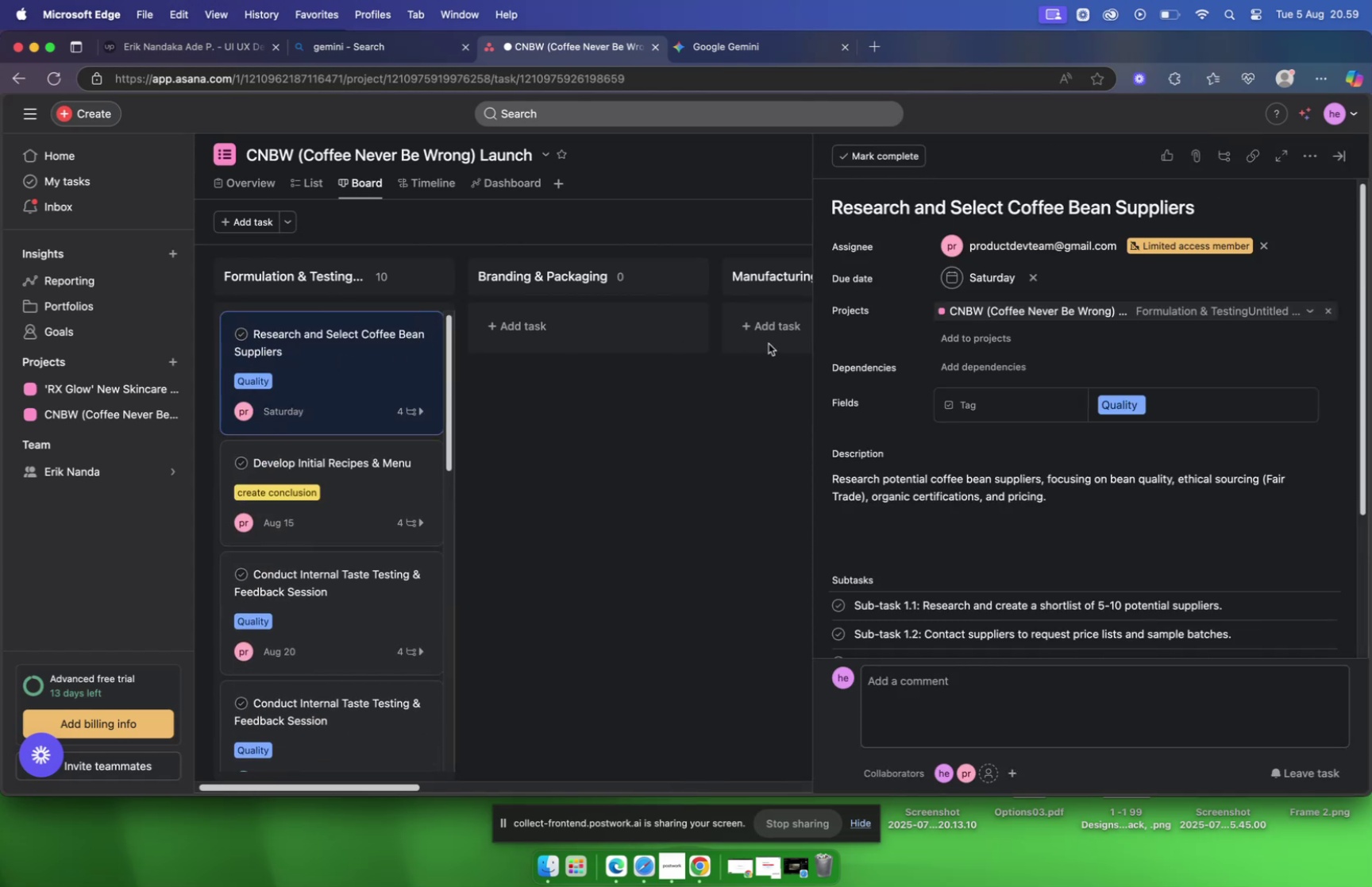 
scroll: coordinate [927, 442], scroll_direction: down, amount: 10.0
 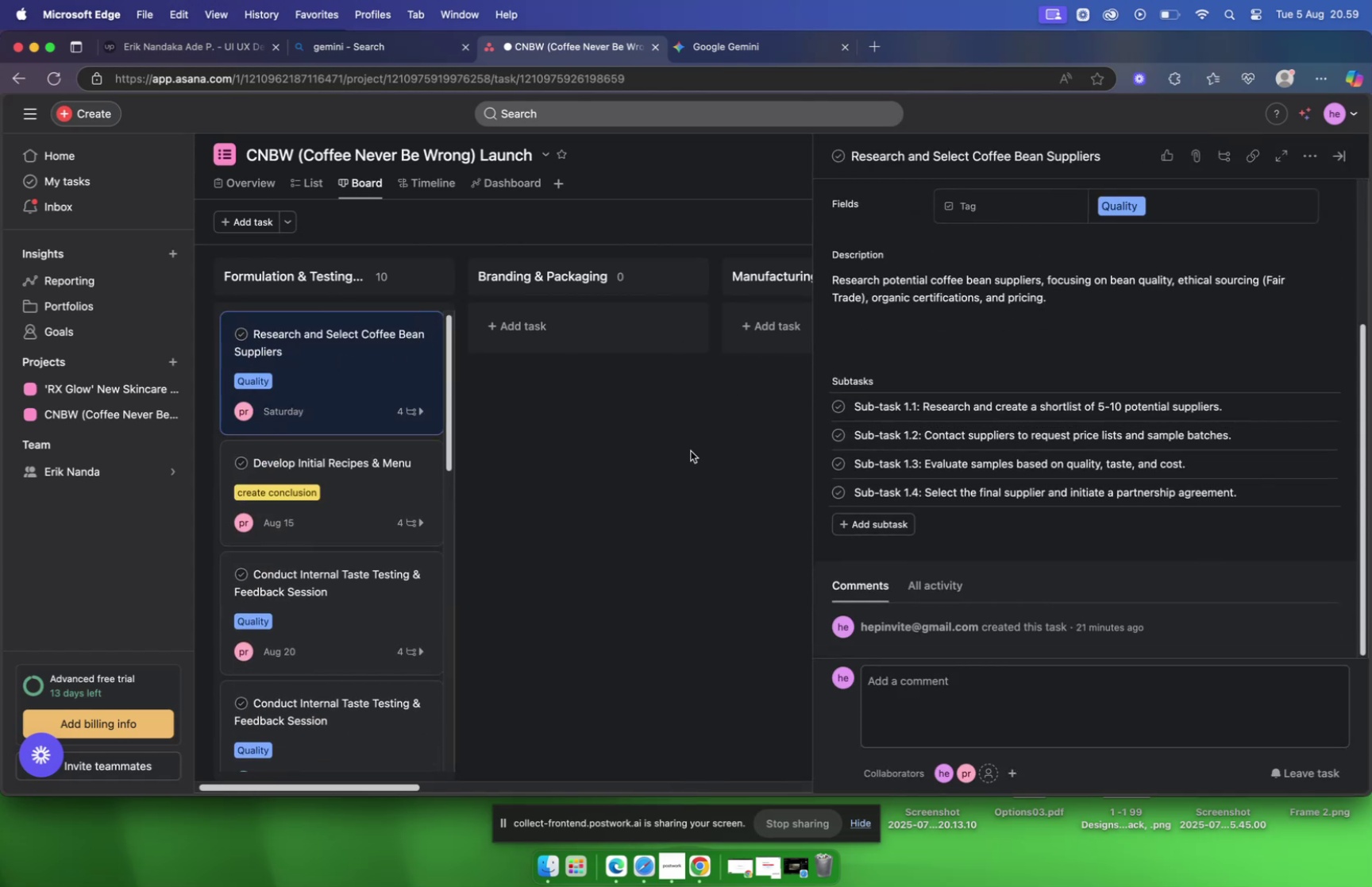 
left_click([676, 450])
 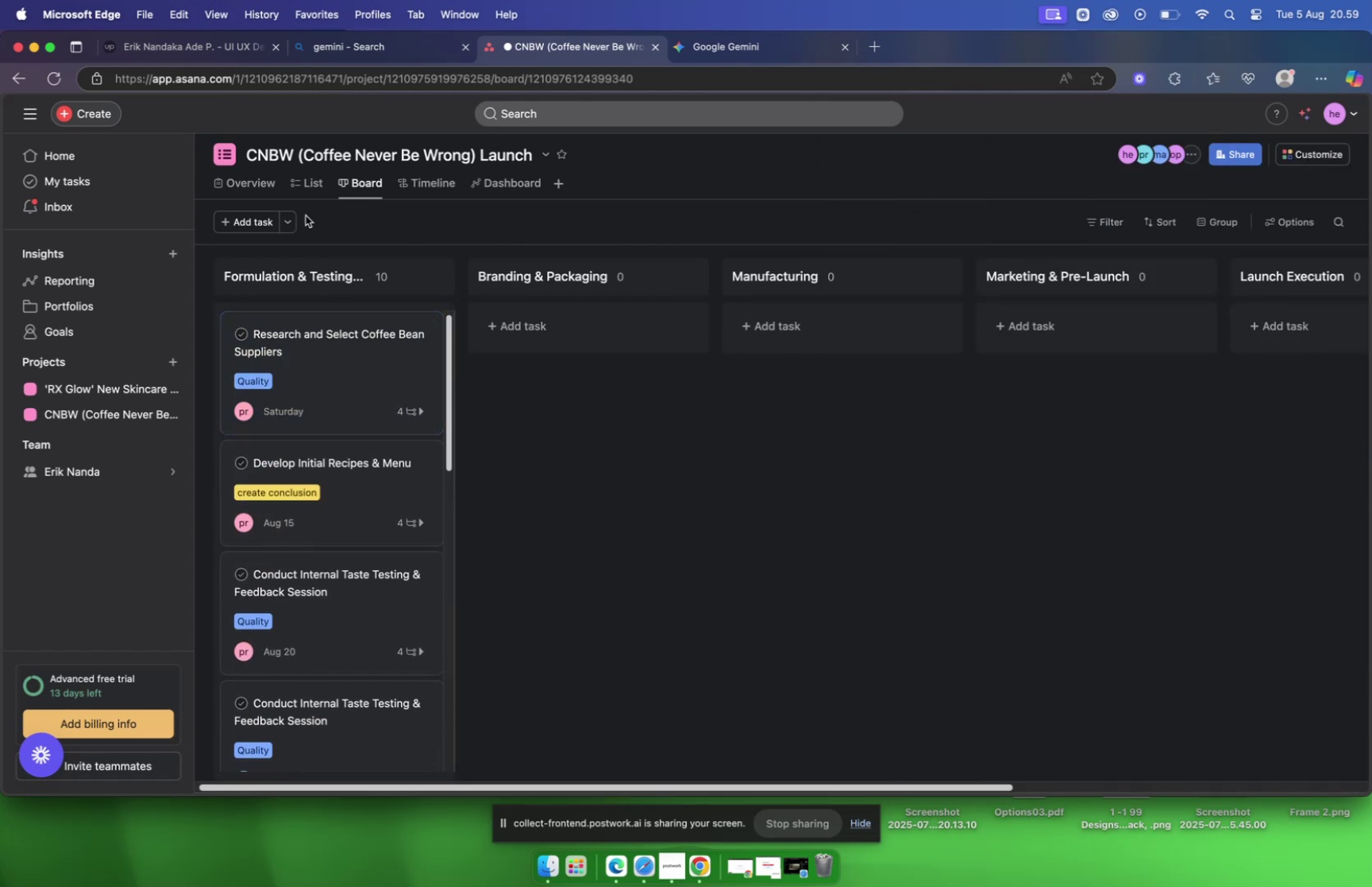 
left_click([299, 183])
 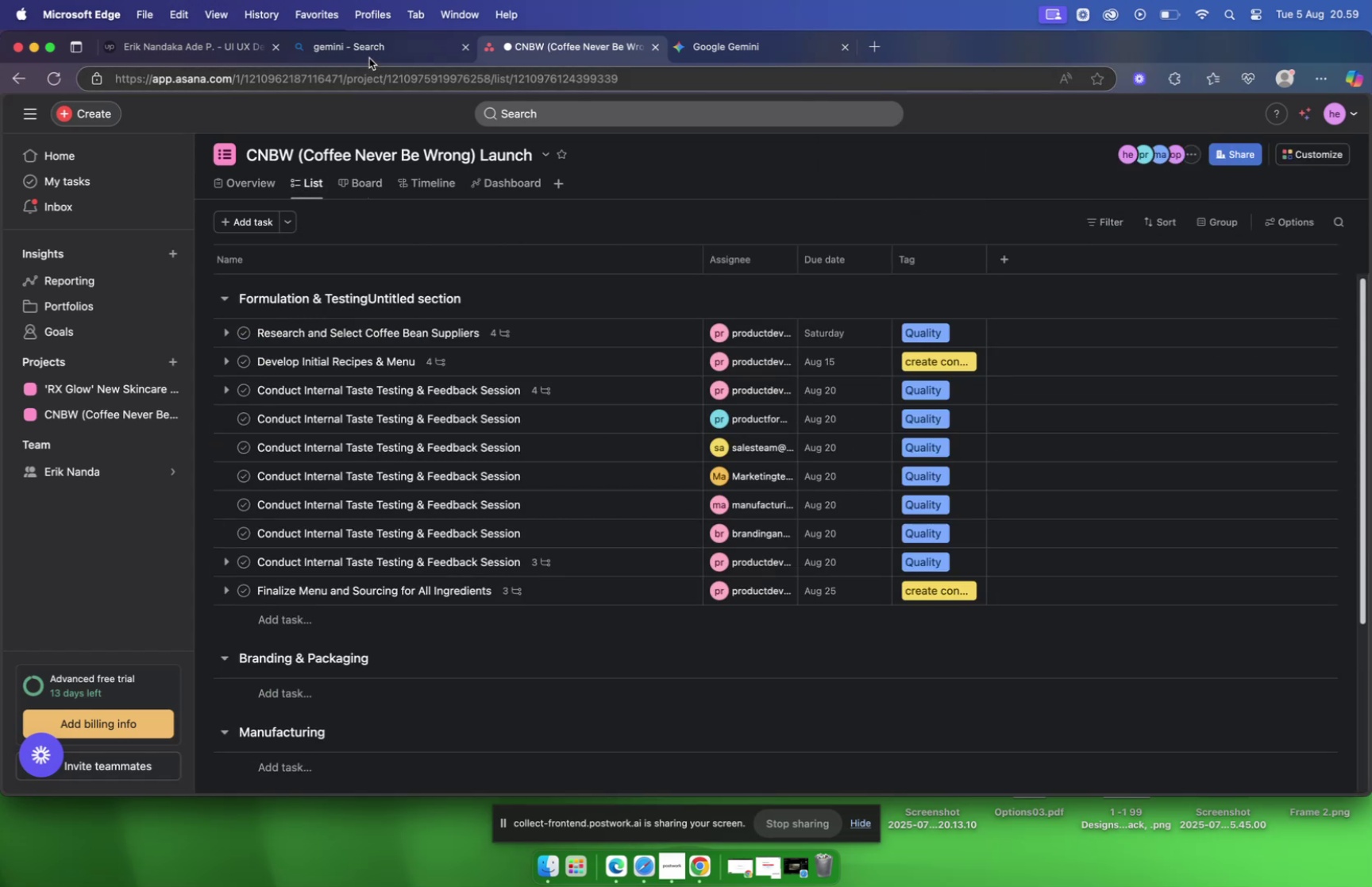 
left_click([368, 56])
 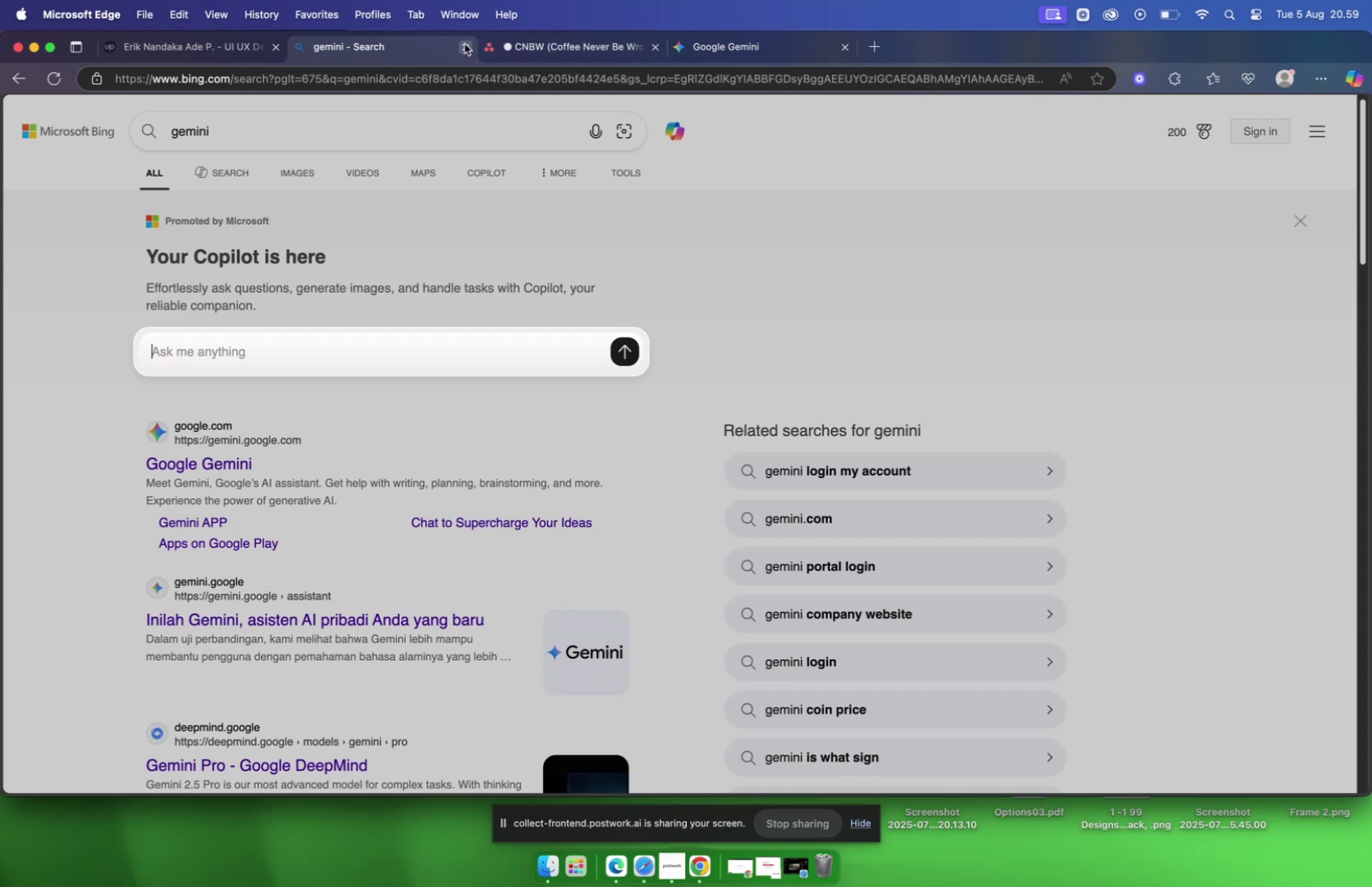 
left_click([464, 44])
 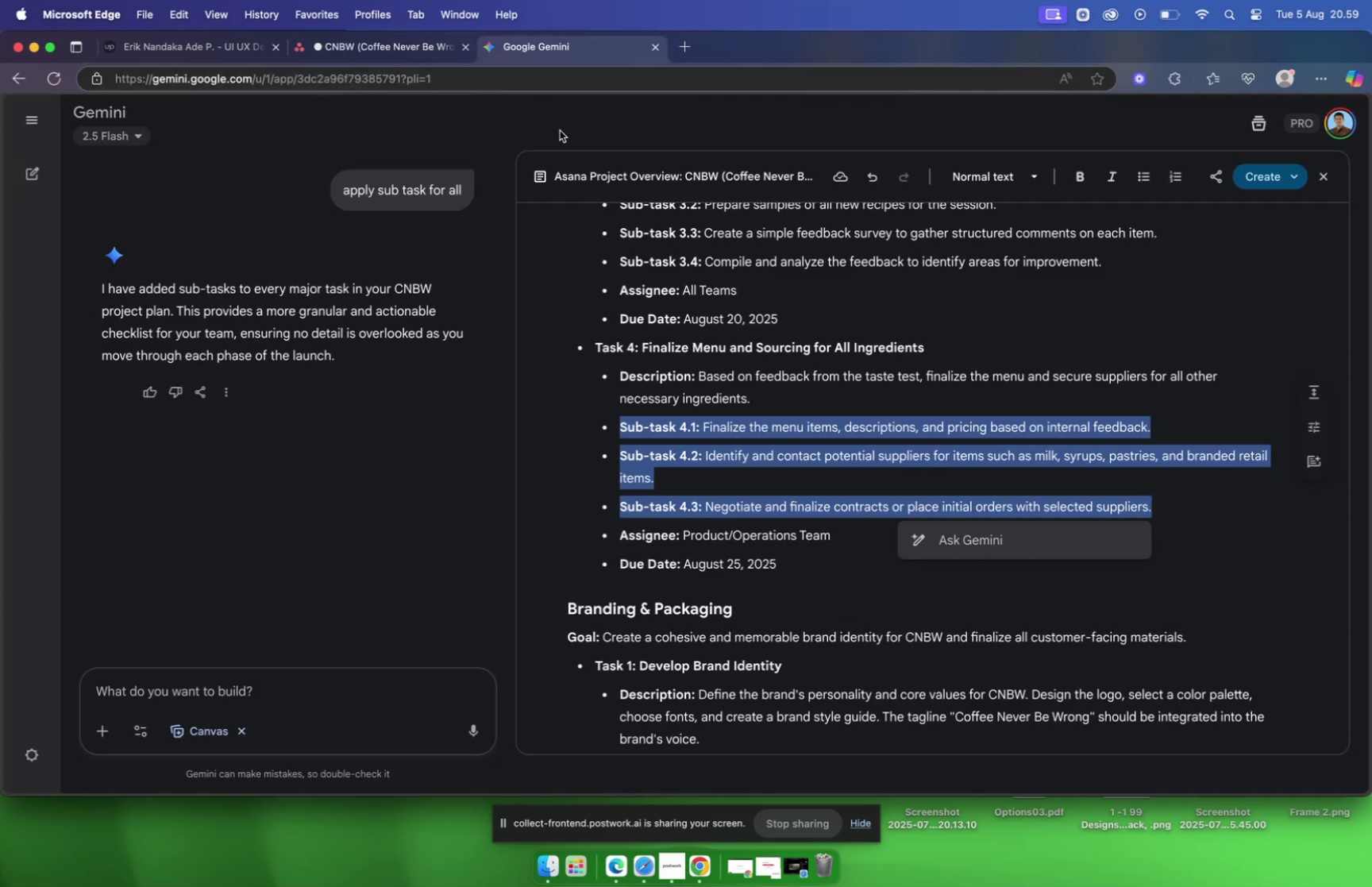 
scroll: coordinate [765, 295], scroll_direction: down, amount: 9.0
 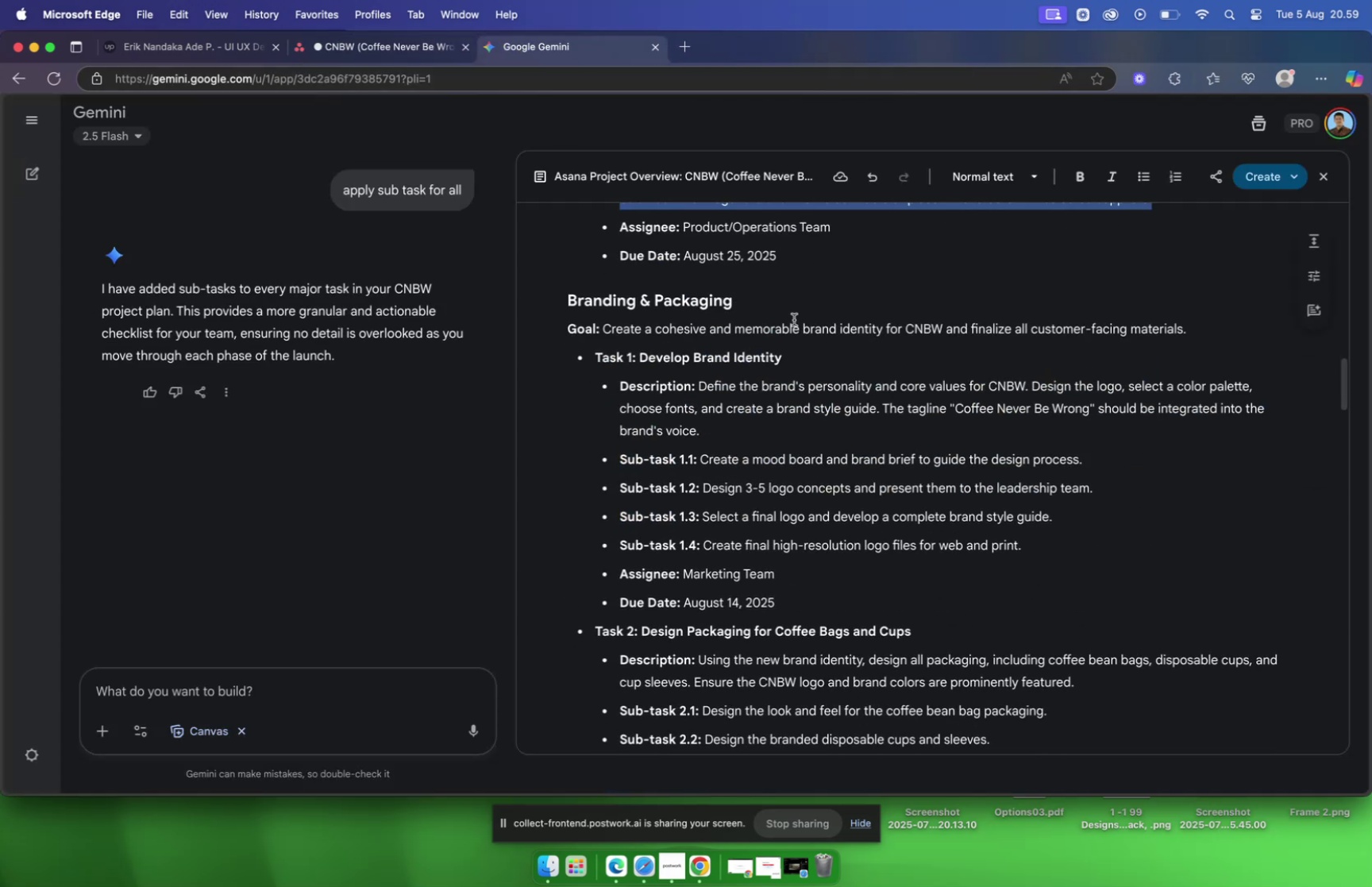 
scroll: coordinate [794, 319], scroll_direction: up, amount: 1.0
 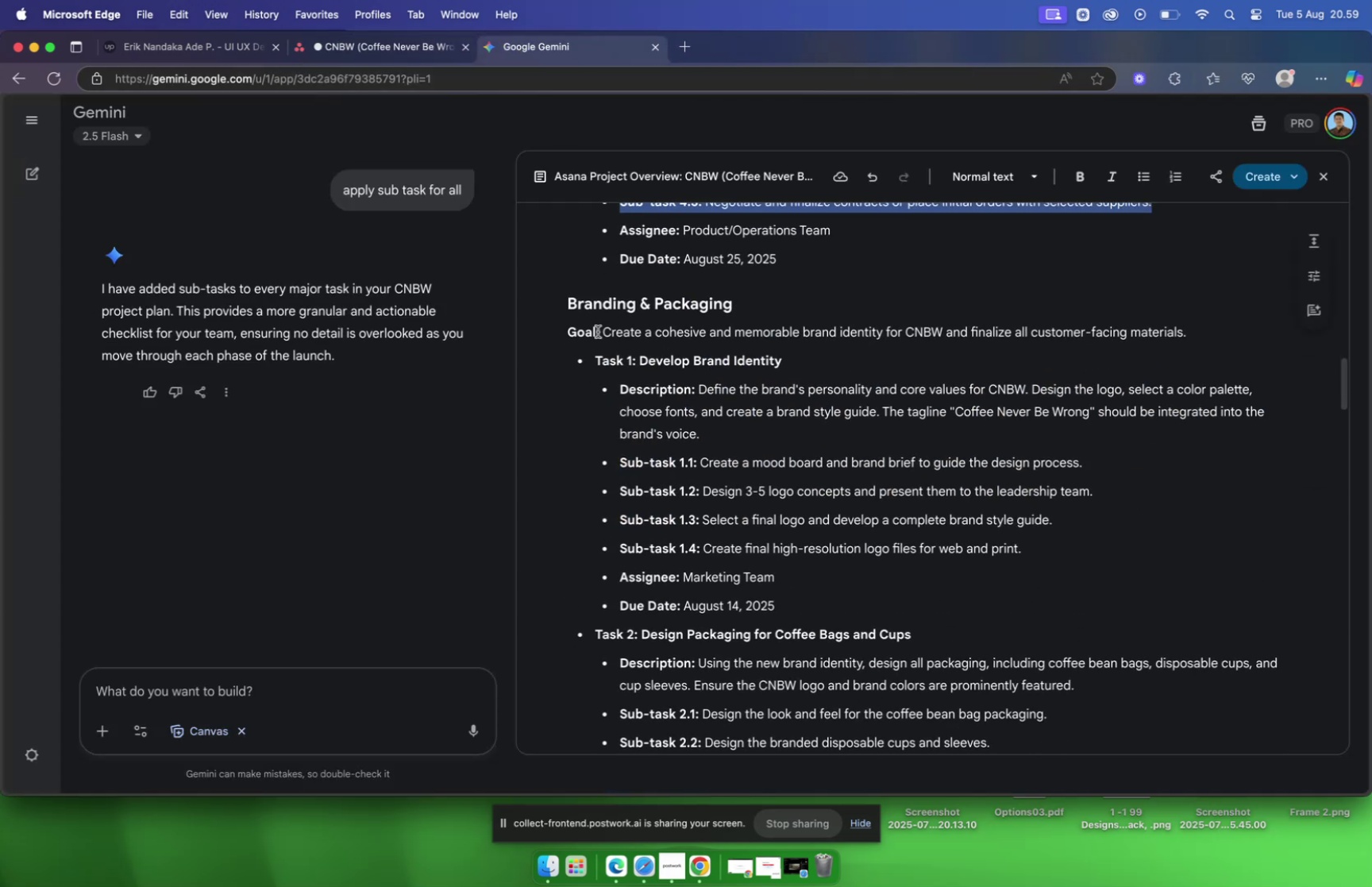 
wait(8.2)
 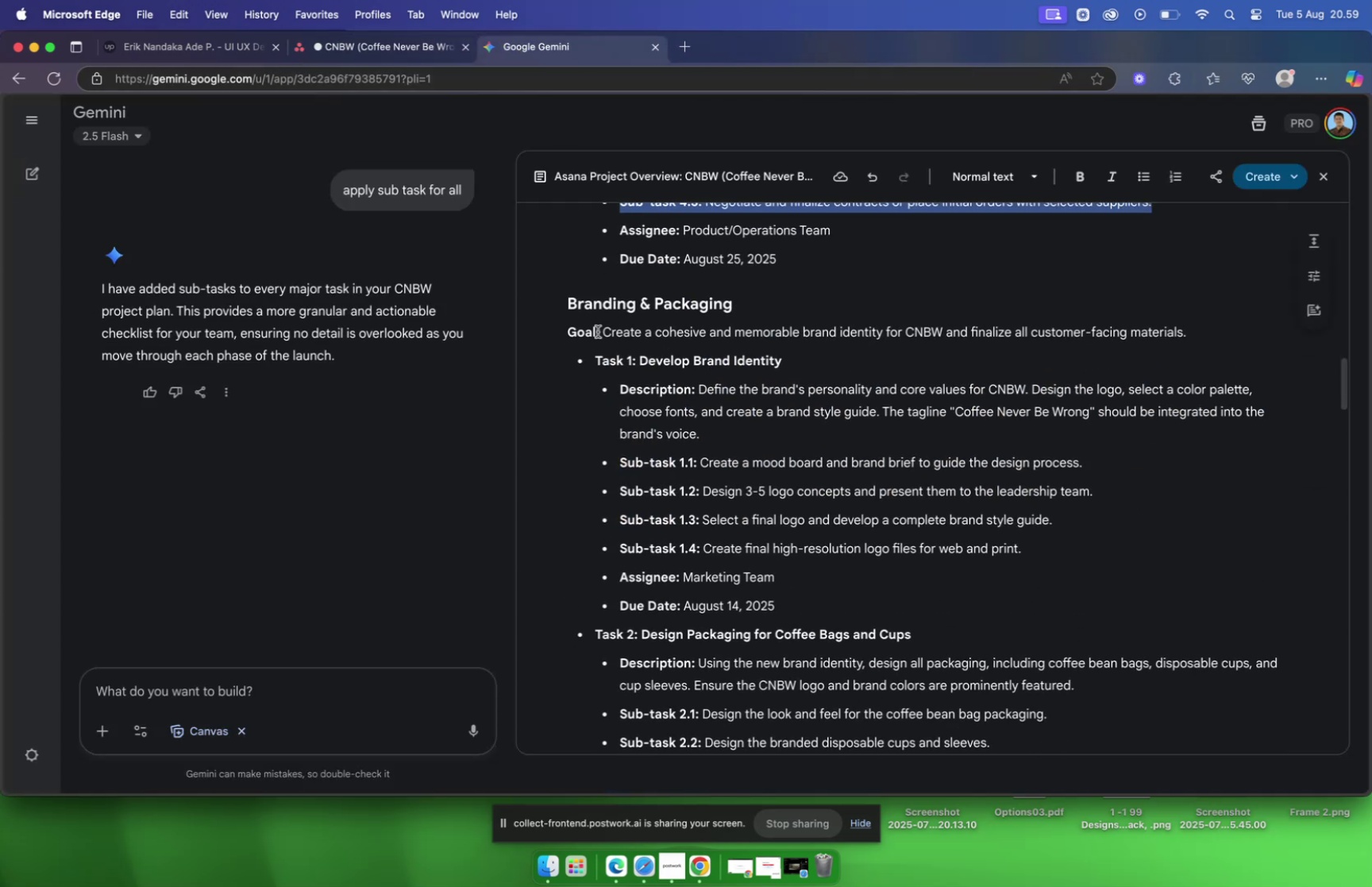 
left_click([345, 50])
 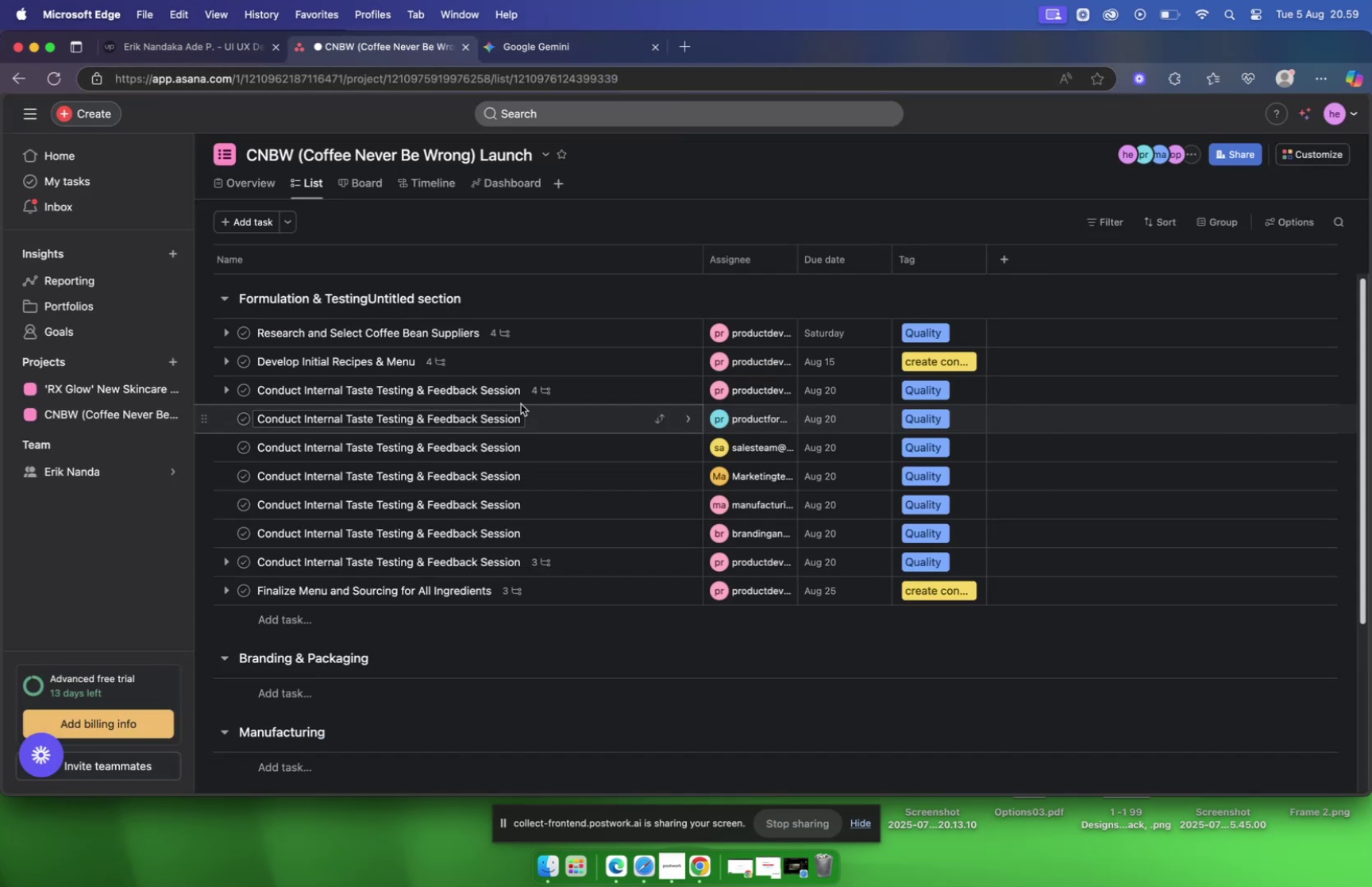 
scroll: coordinate [518, 398], scroll_direction: down, amount: 7.0
 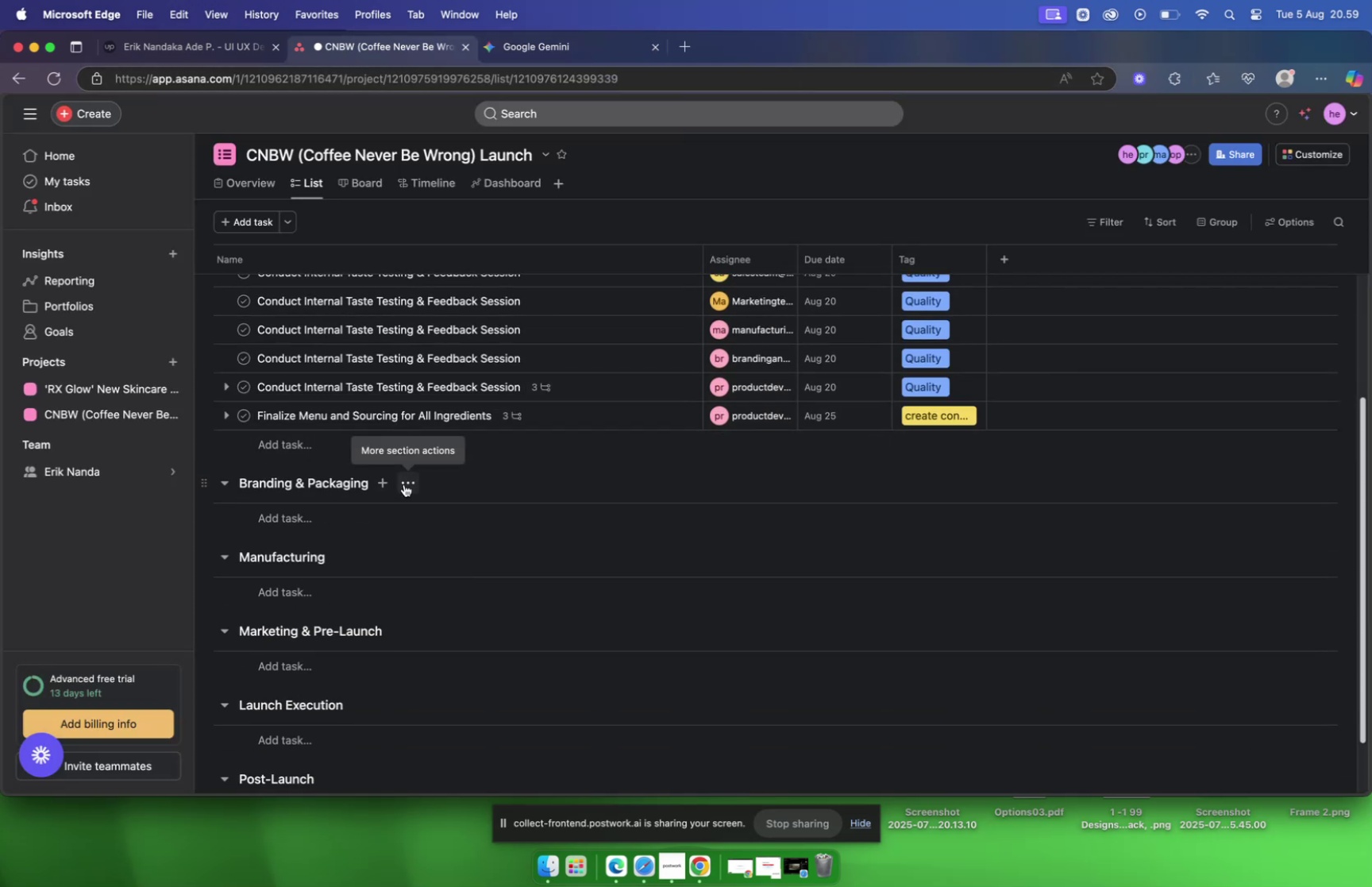 
left_click([404, 484])
 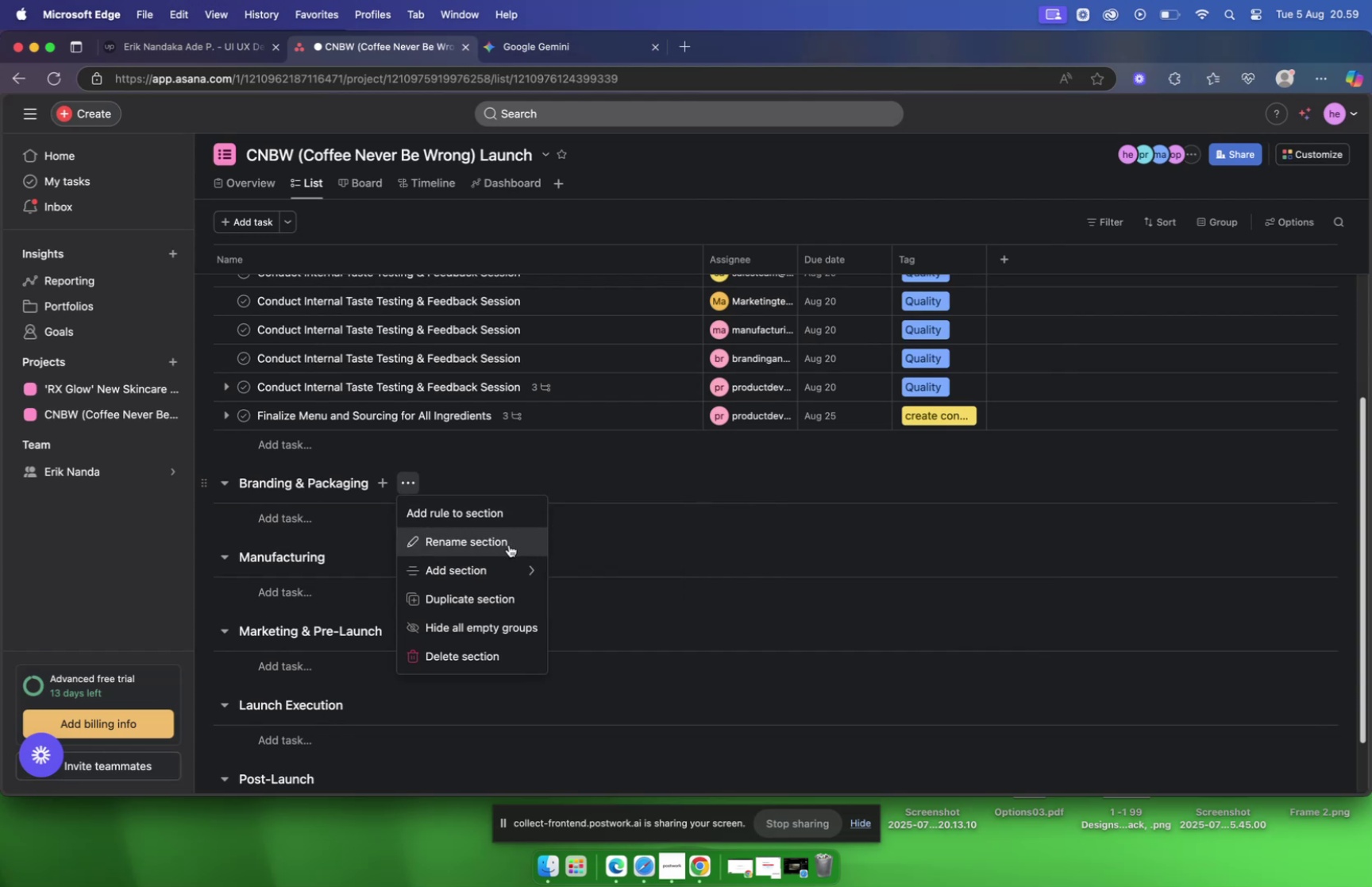 
wait(14.67)
 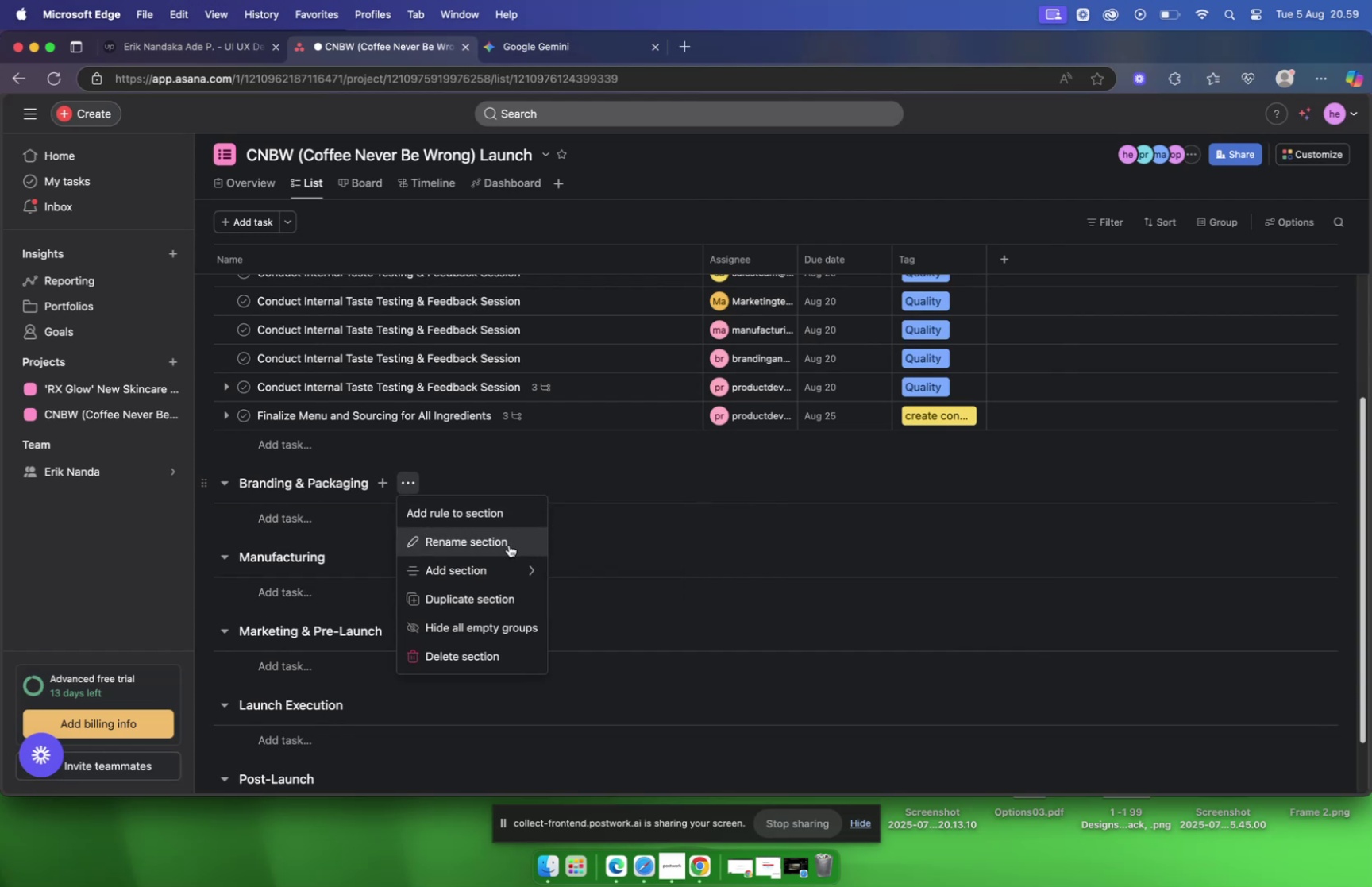 
left_click([464, 476])
 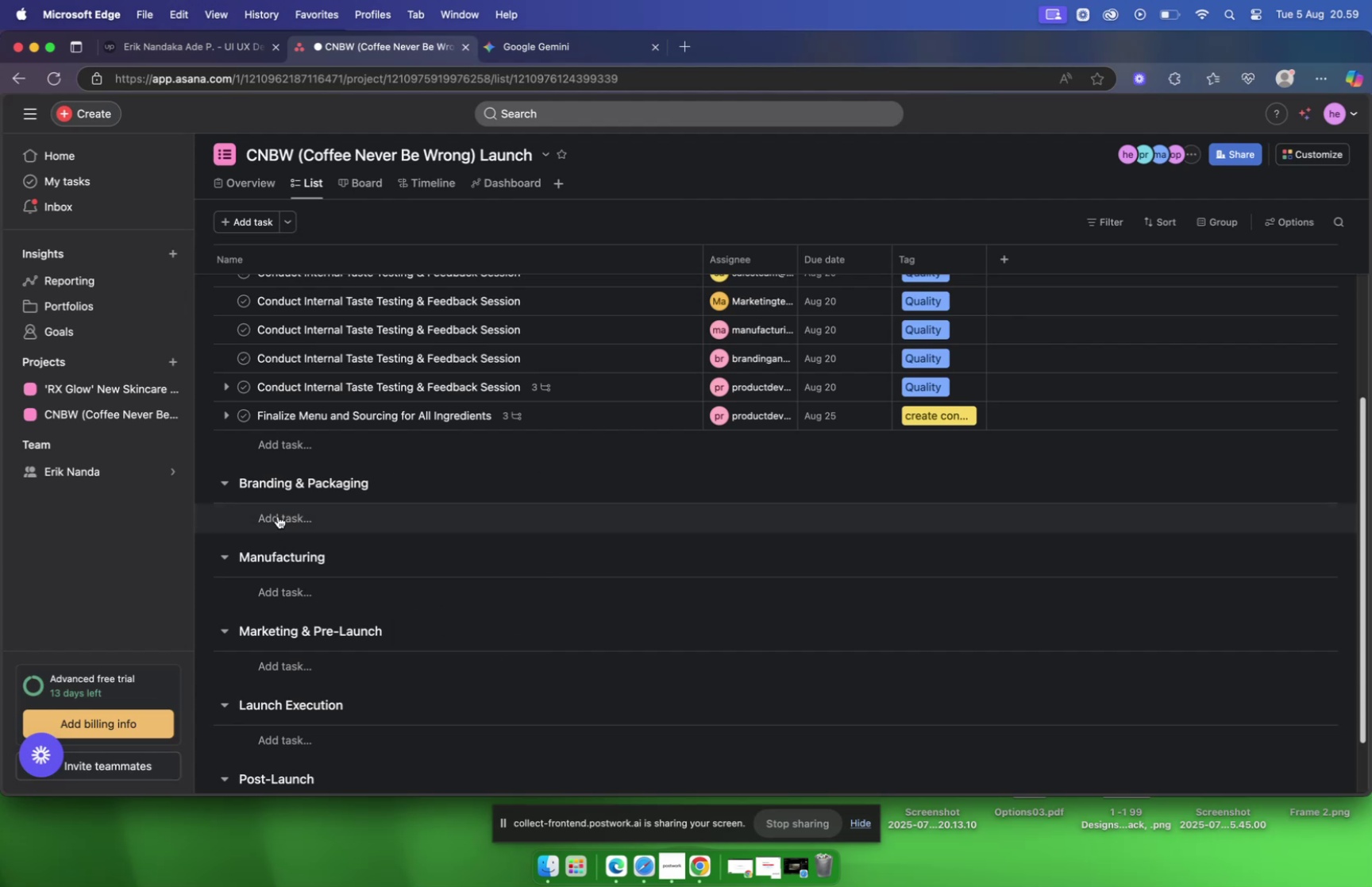 
left_click([278, 515])
 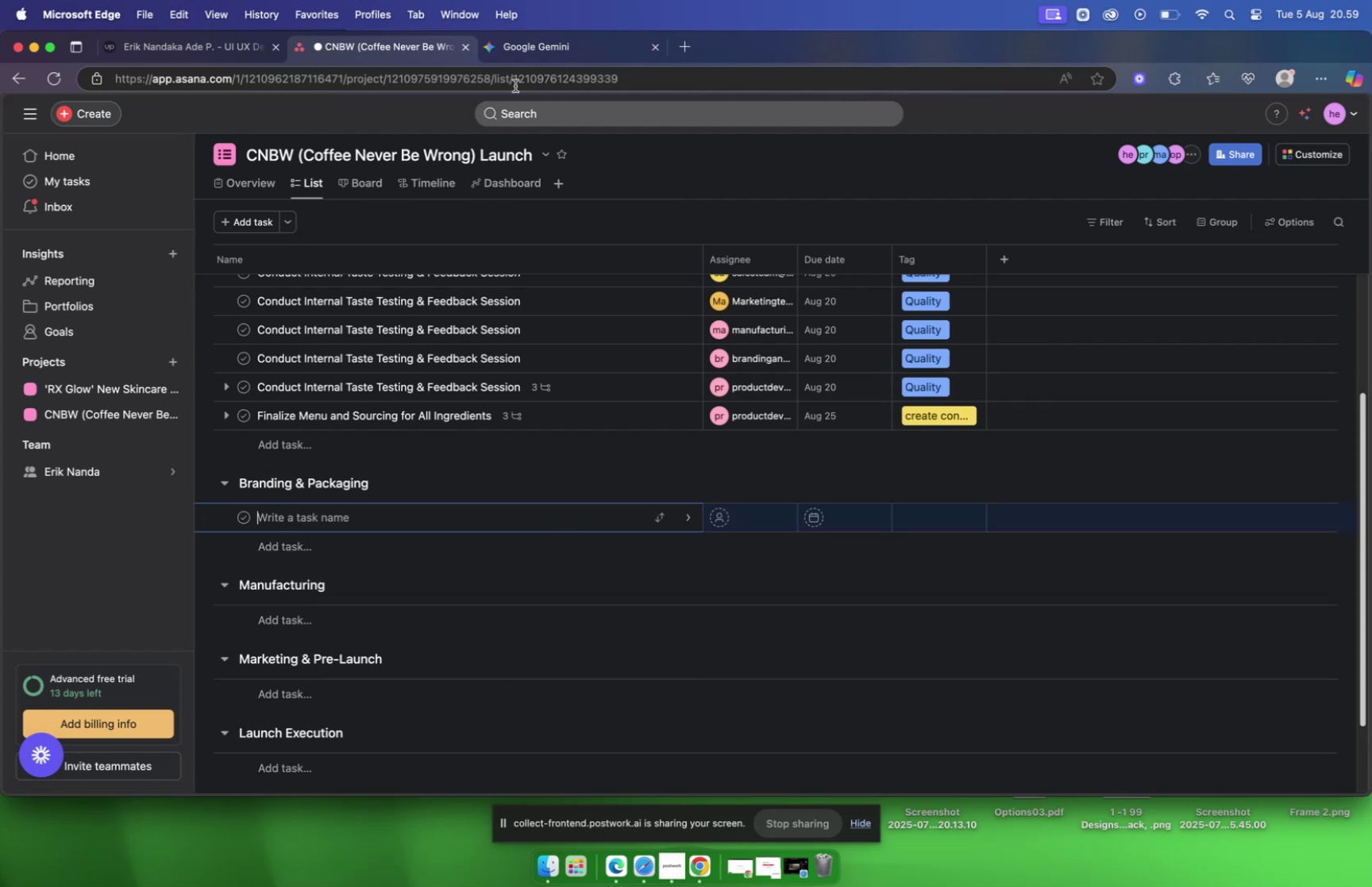 
left_click([519, 51])
 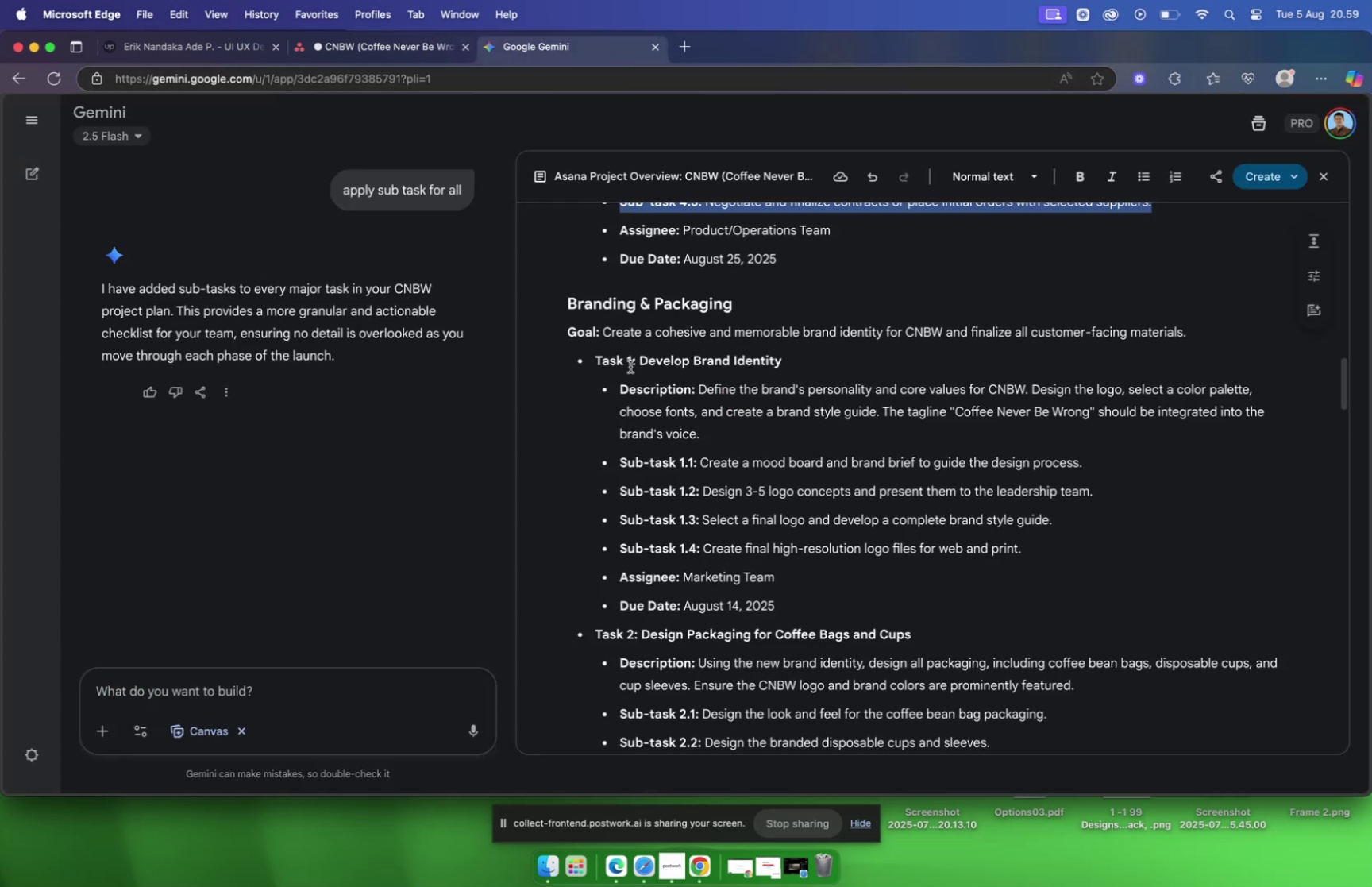 
left_click_drag(start_coordinate=[642, 358], to_coordinate=[788, 359])
 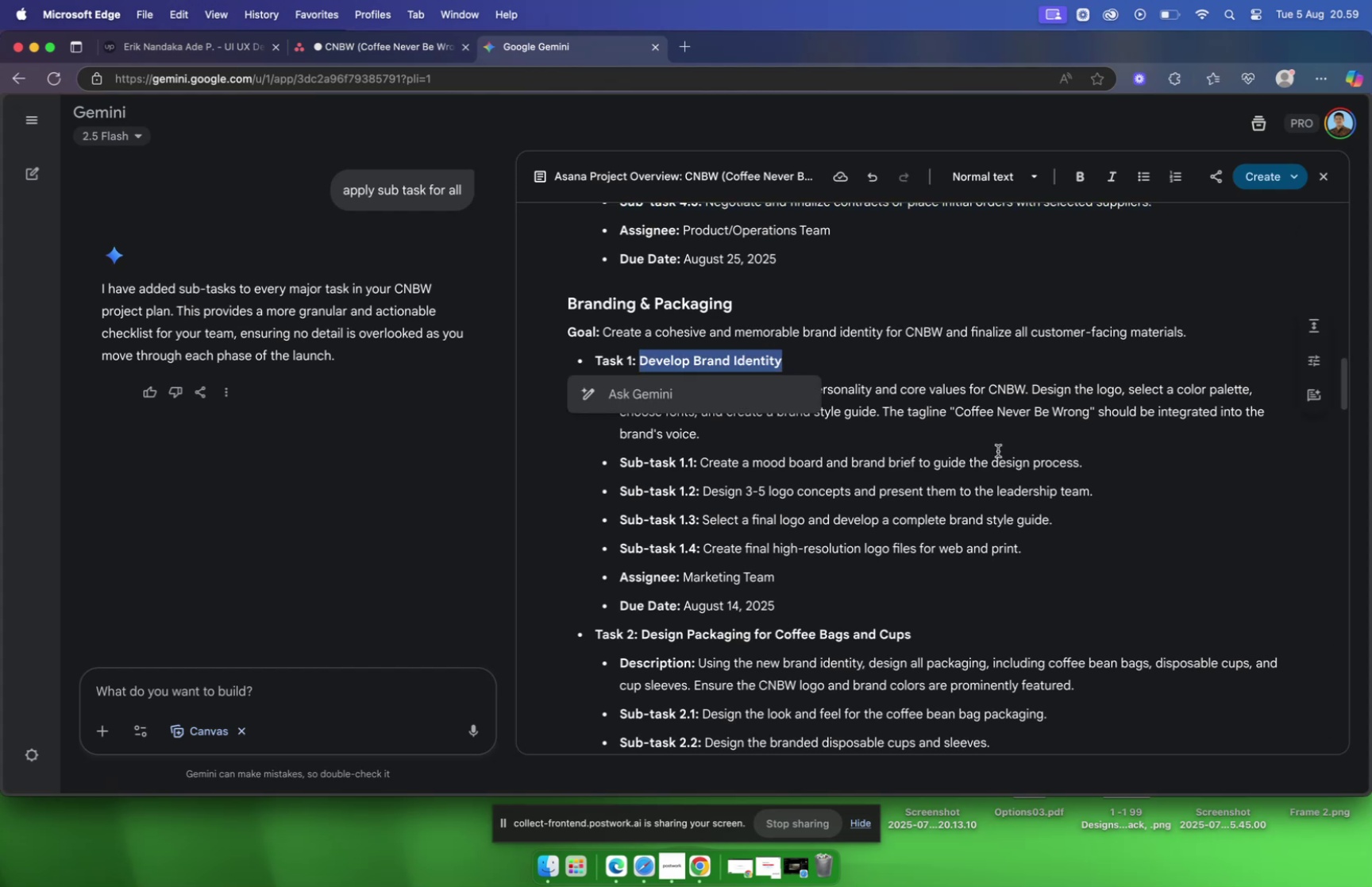 
key(Meta+C)
 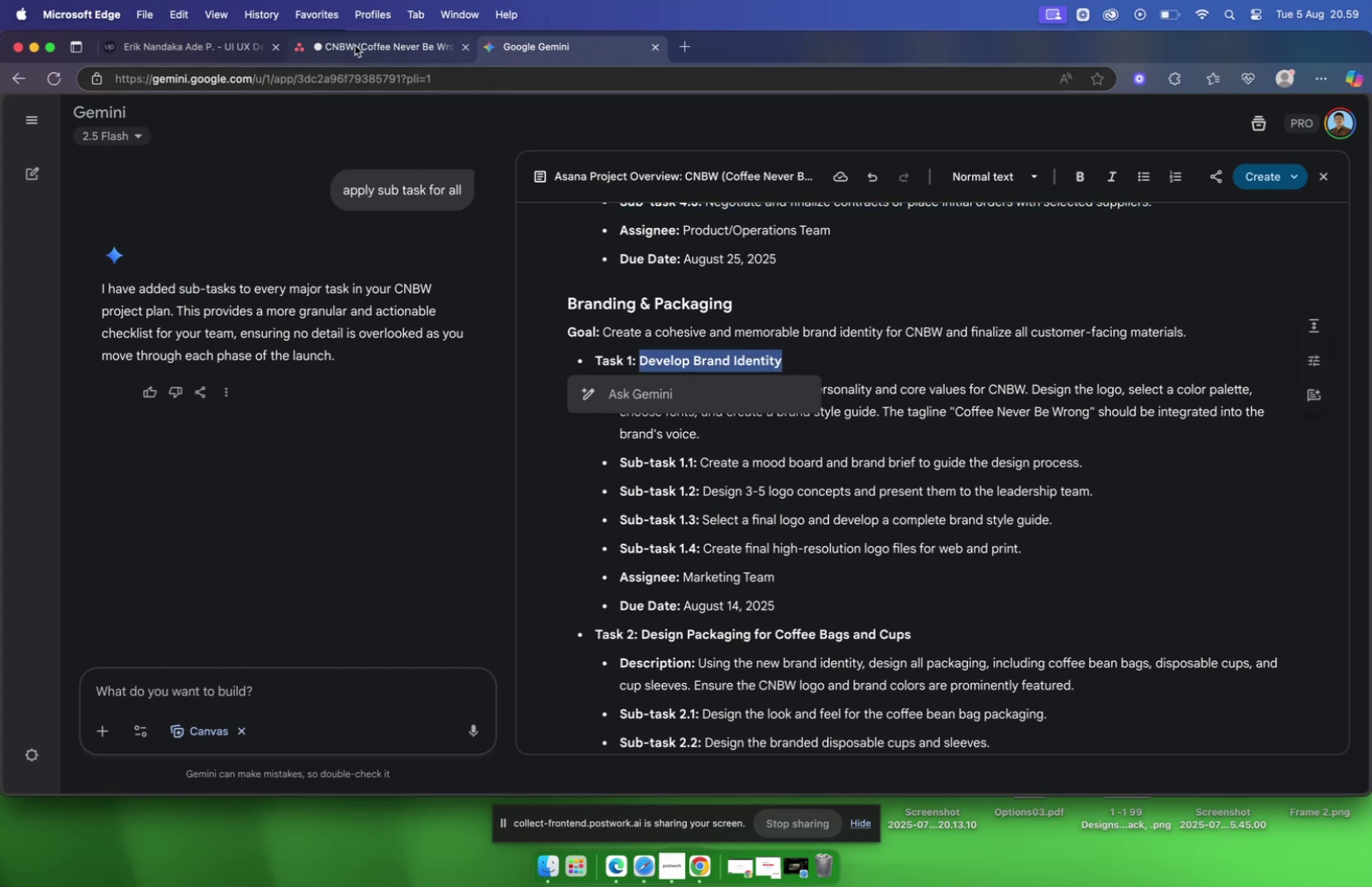 
left_click([355, 45])
 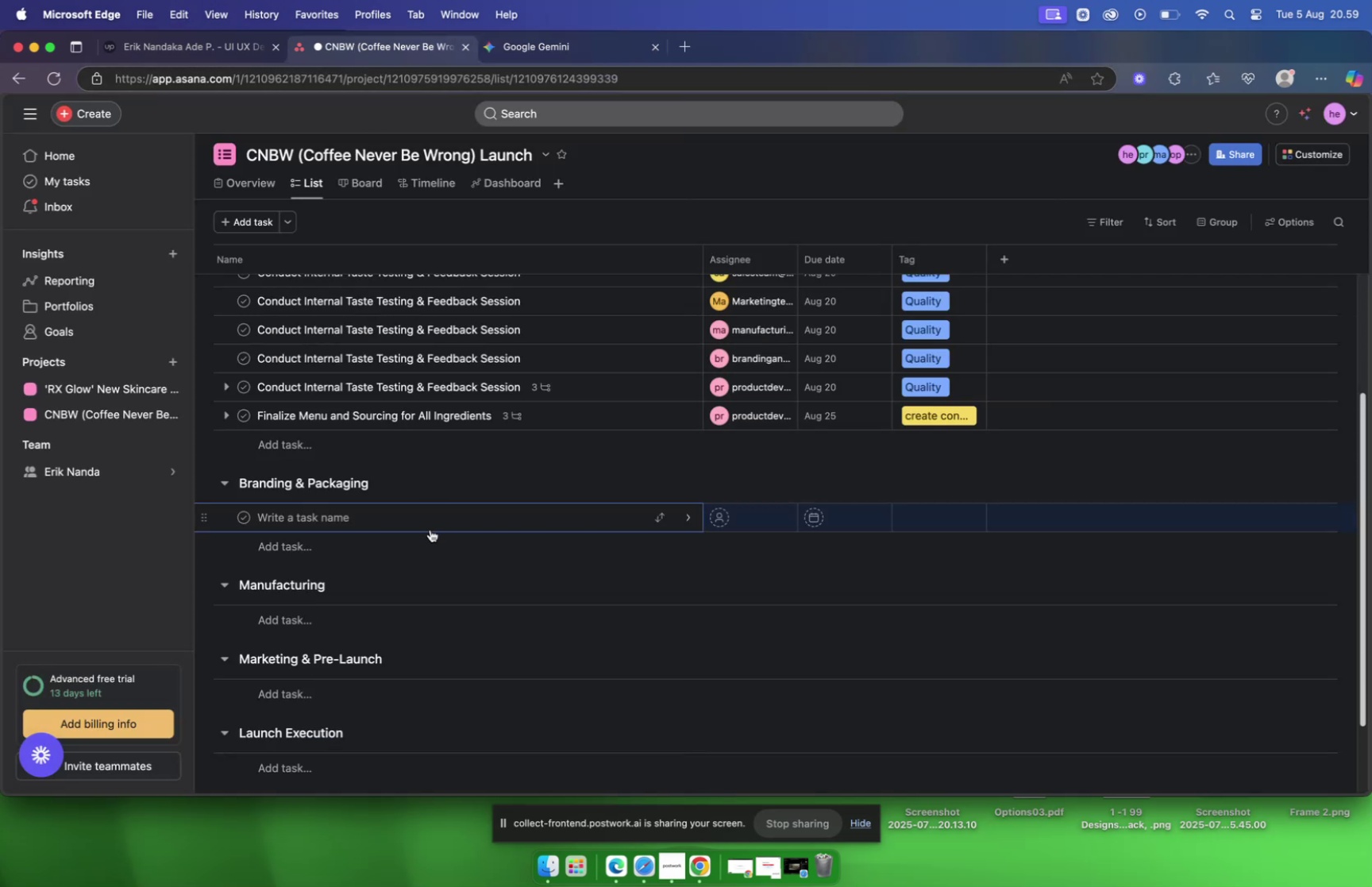 
key(Meta+V)
 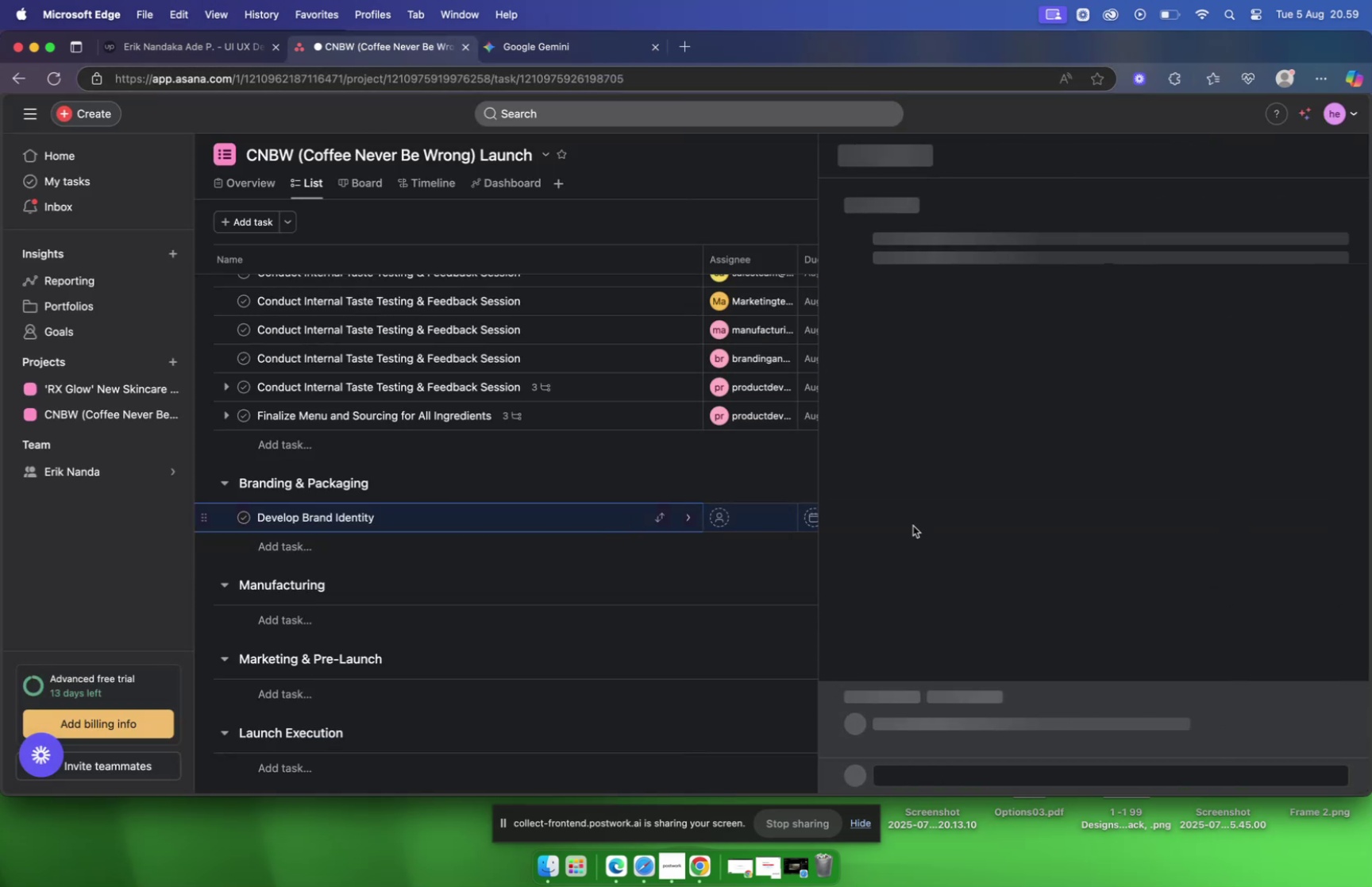 
mouse_move([1035, 402])
 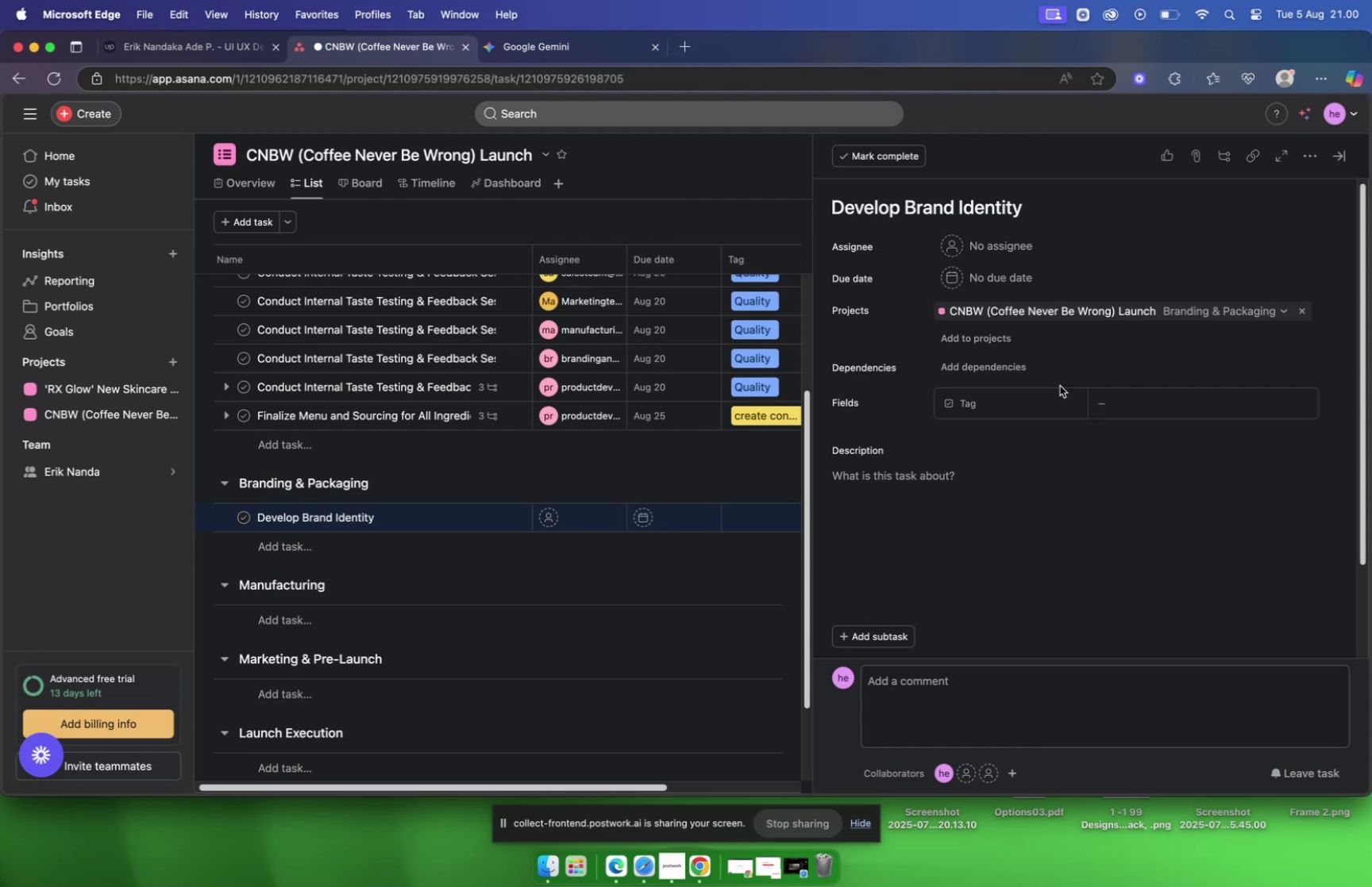 
wait(6.76)
 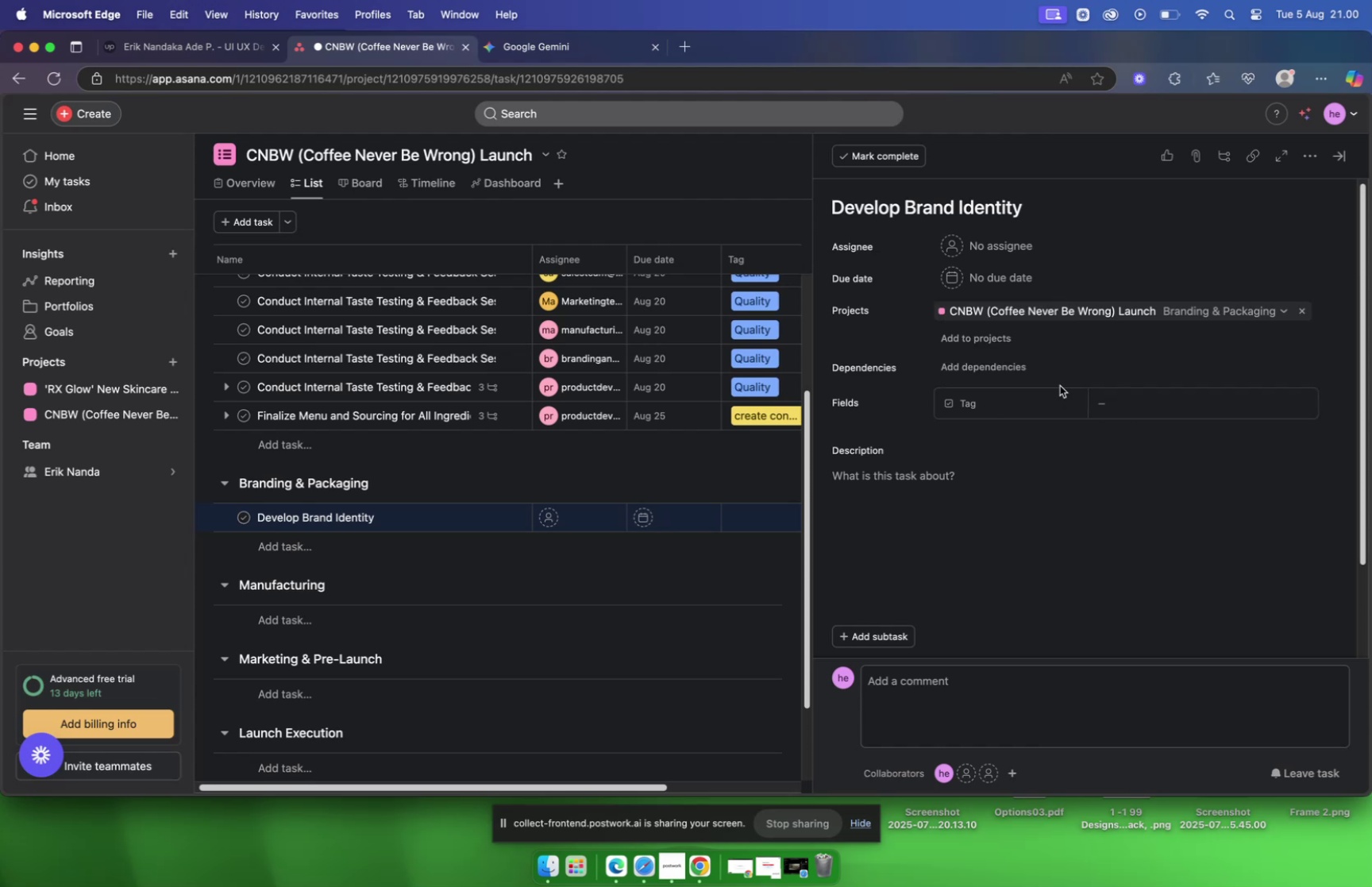 
scroll: coordinate [710, 413], scroll_direction: up, amount: 9.0
 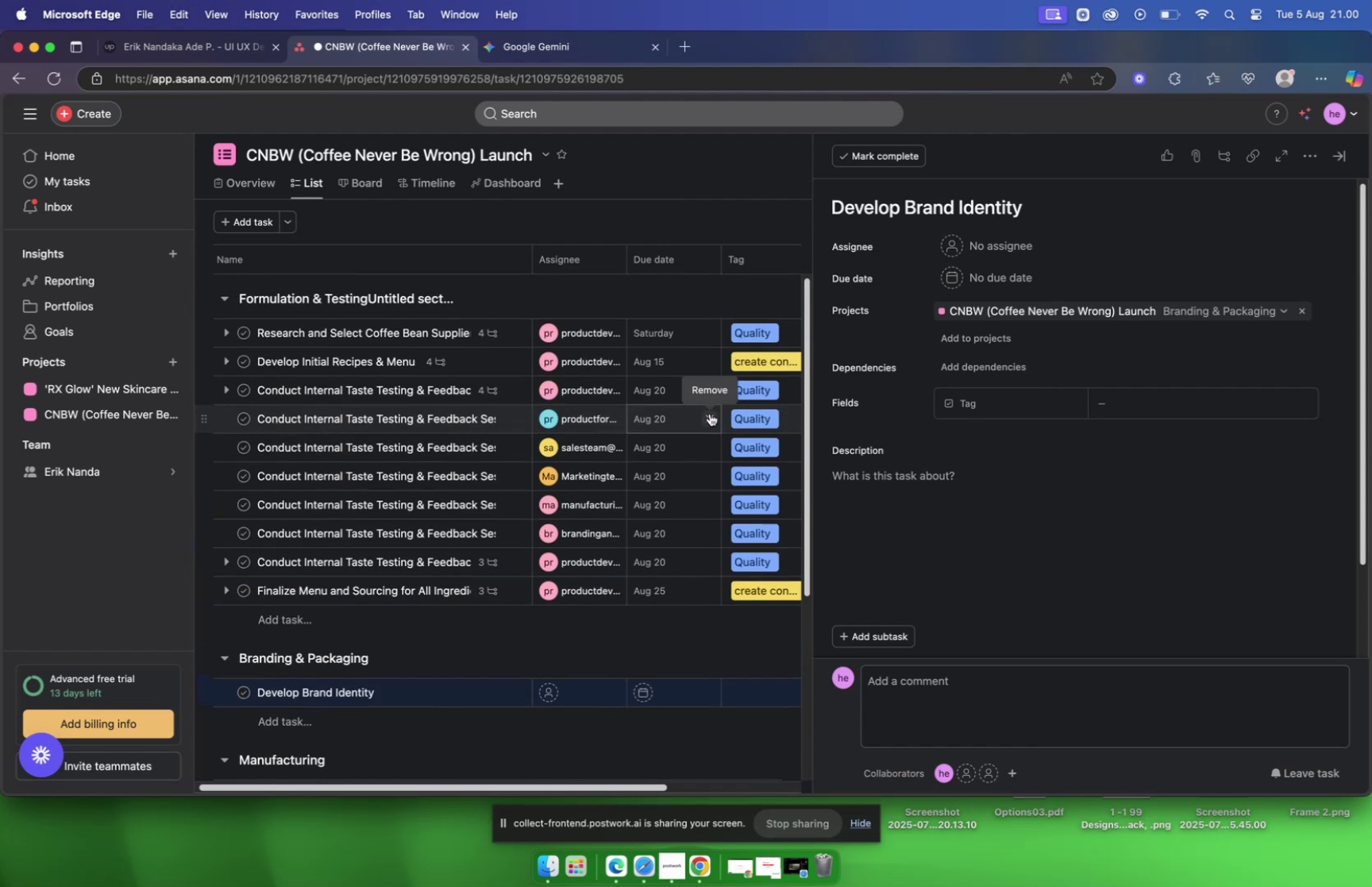 
wait(8.29)
 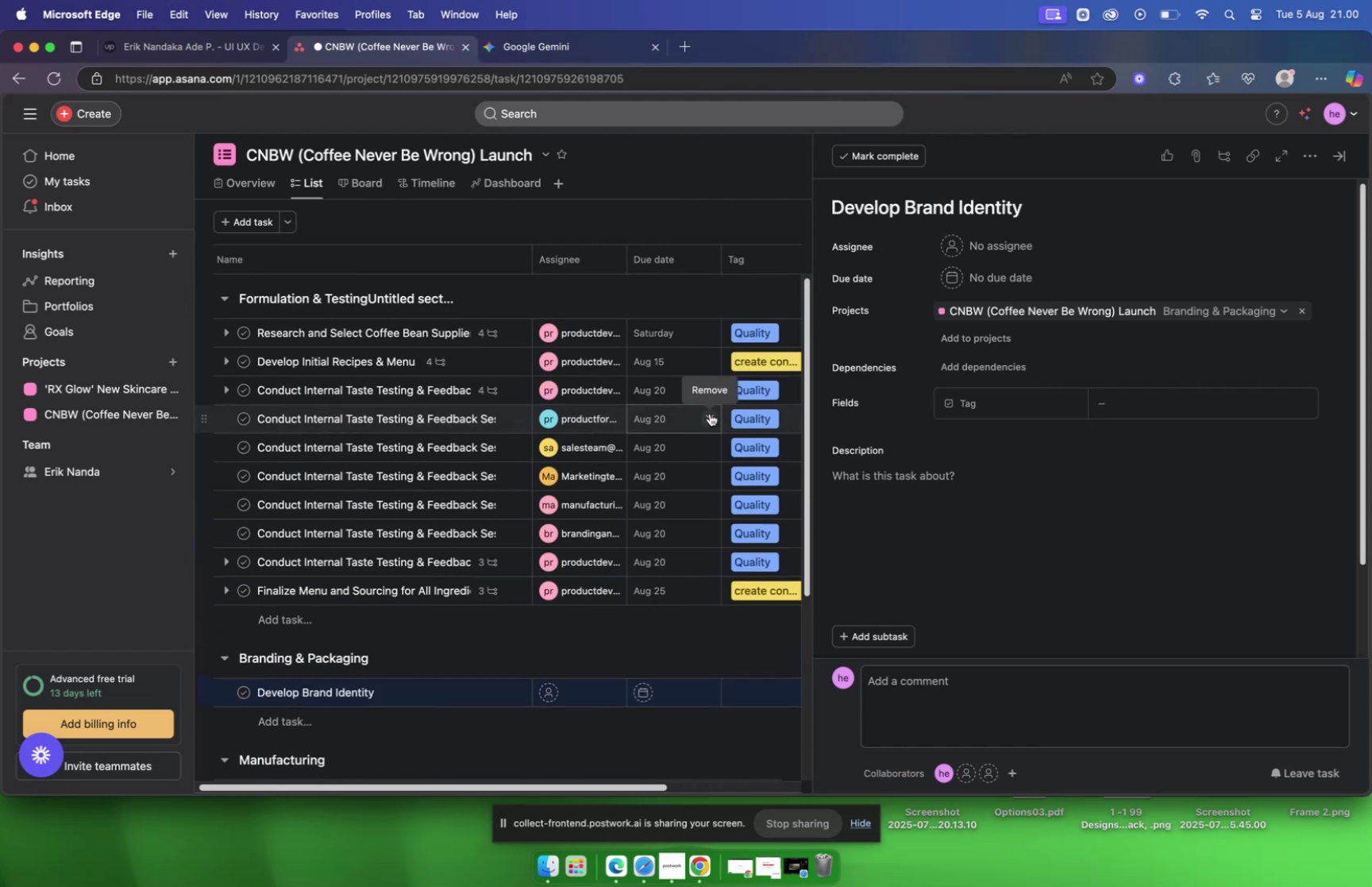 
left_click([1143, 398])
 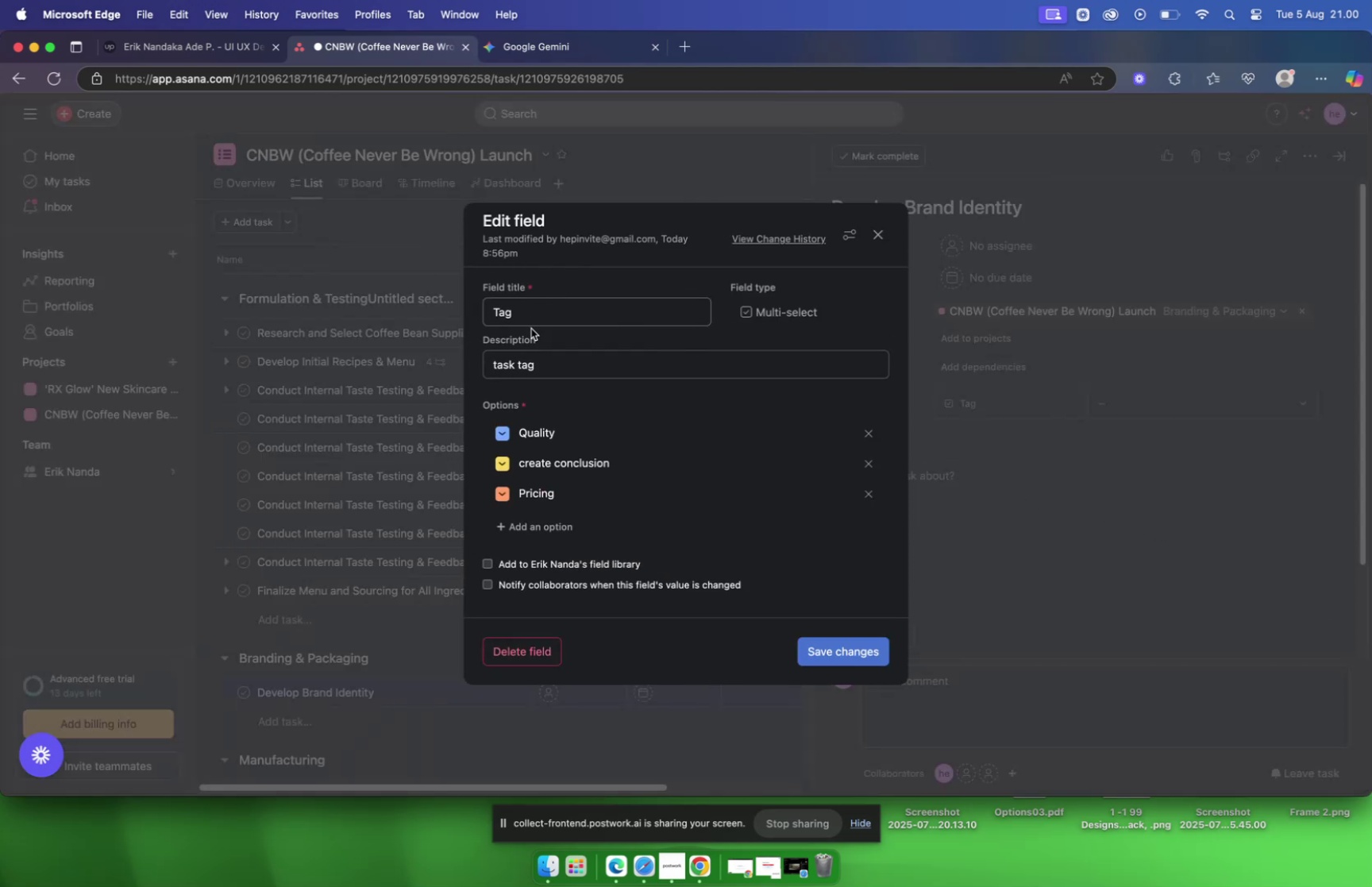 
left_click([552, 369])
 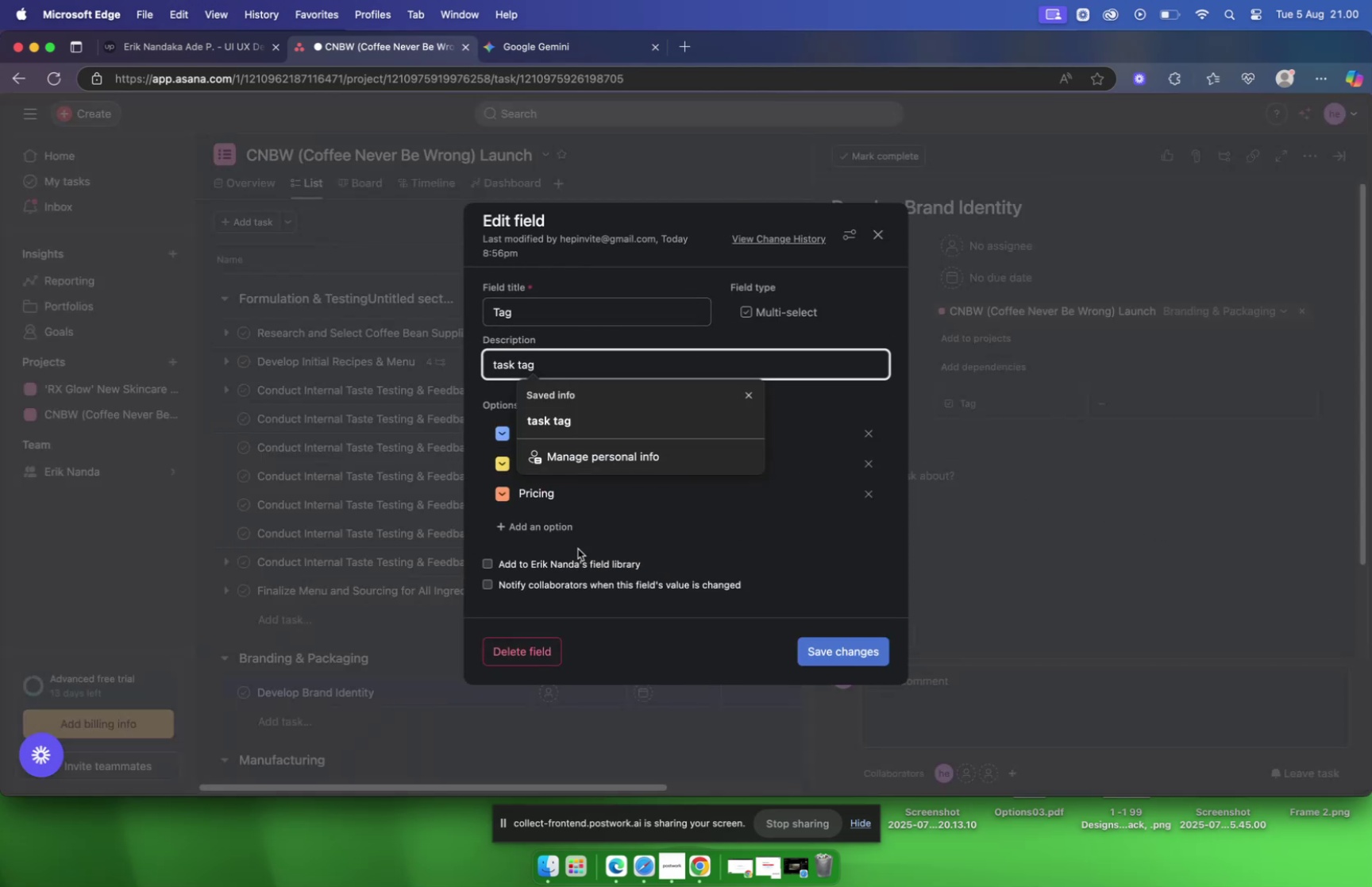 
left_click([565, 530])
 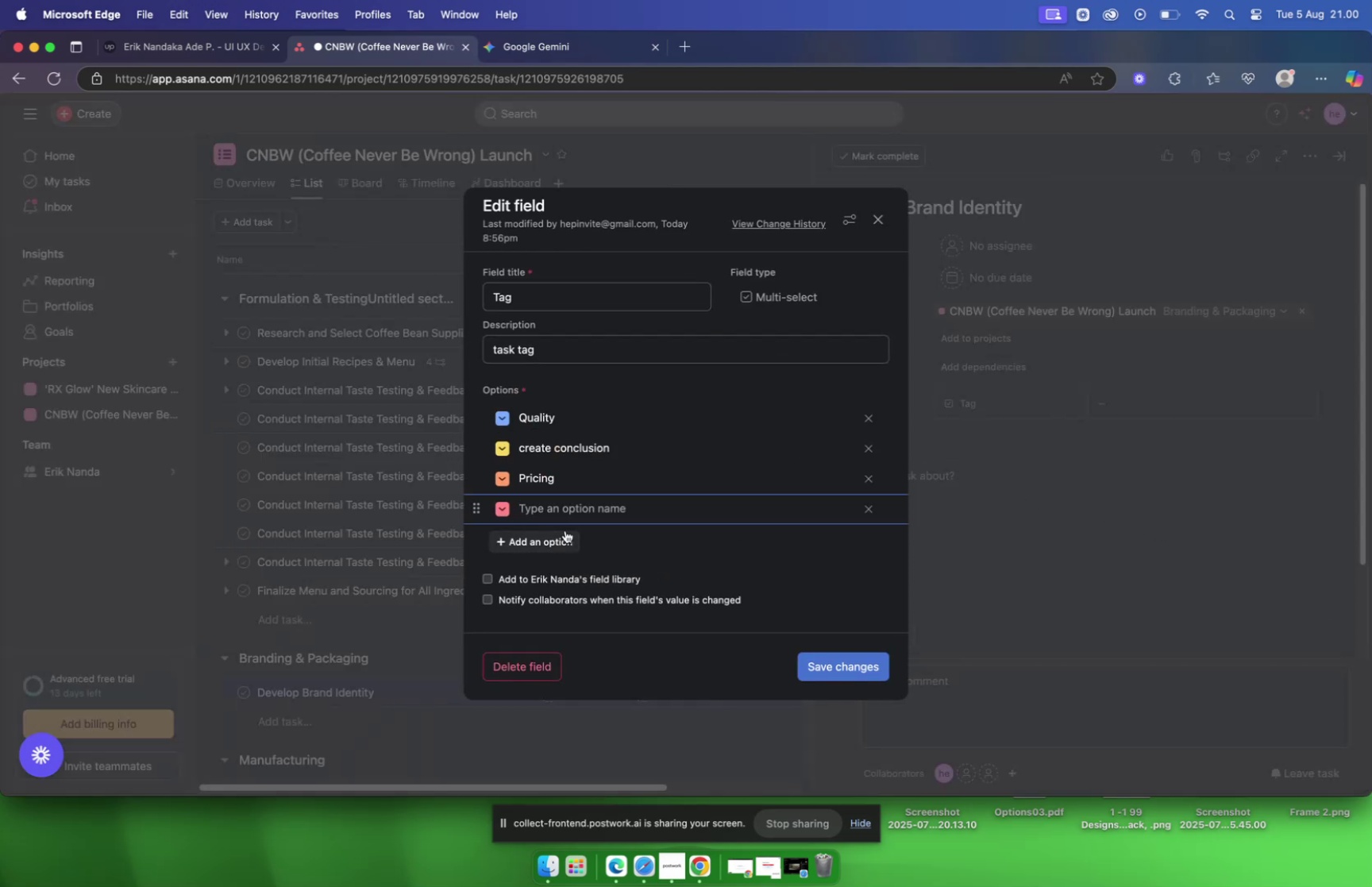 
type(Ideation)
 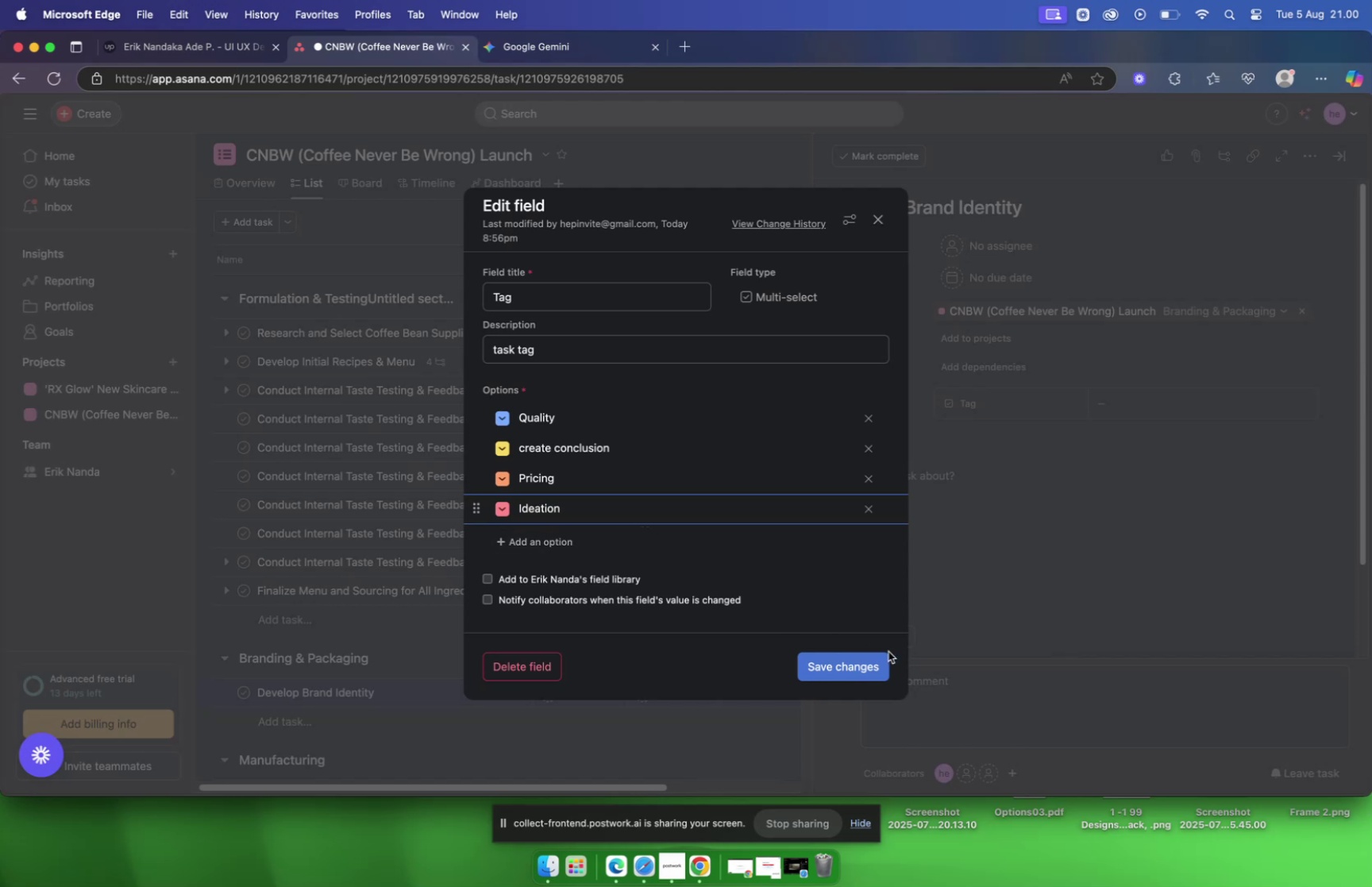 
left_click([858, 663])
 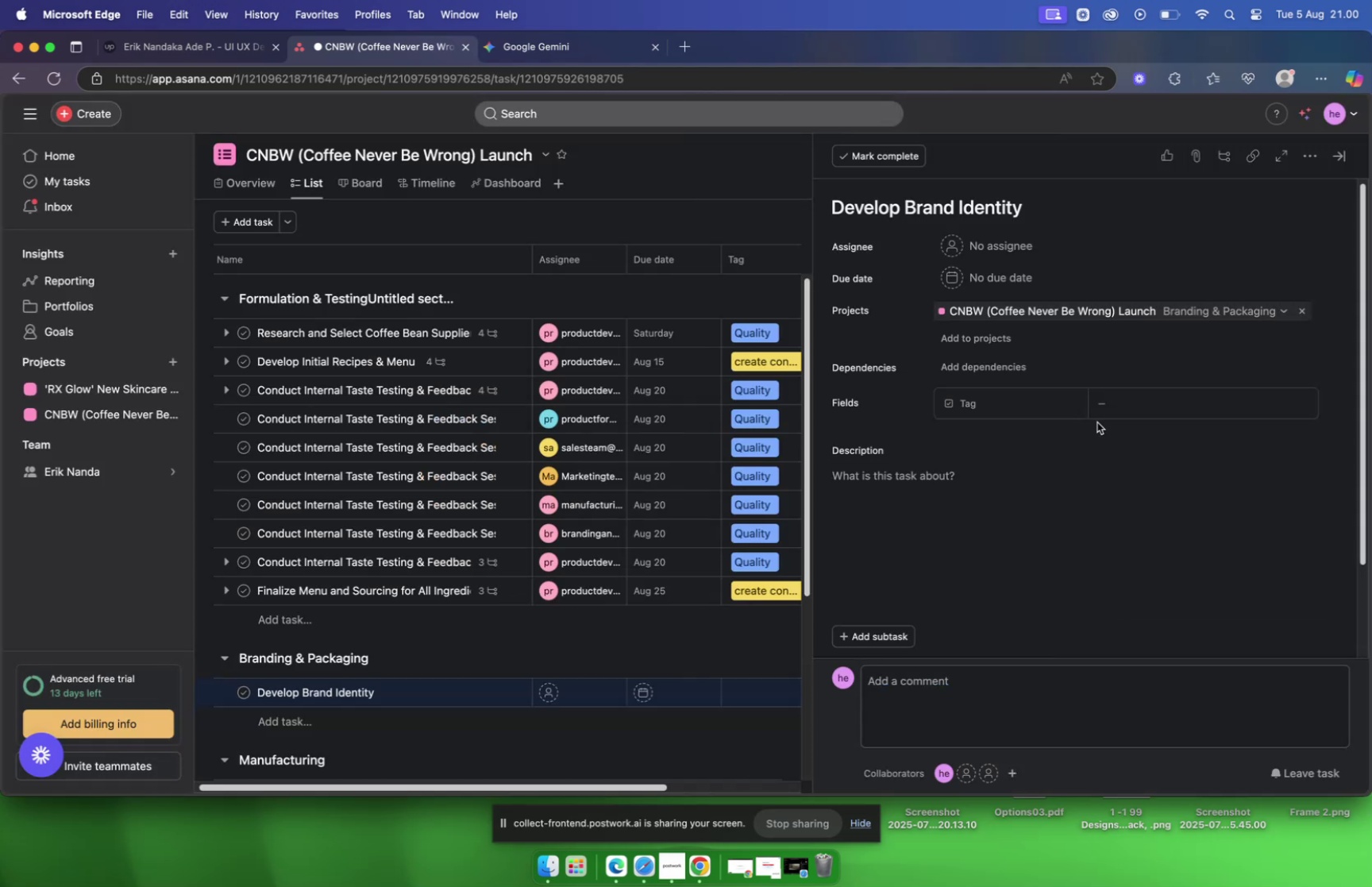 
left_click([1111, 406])
 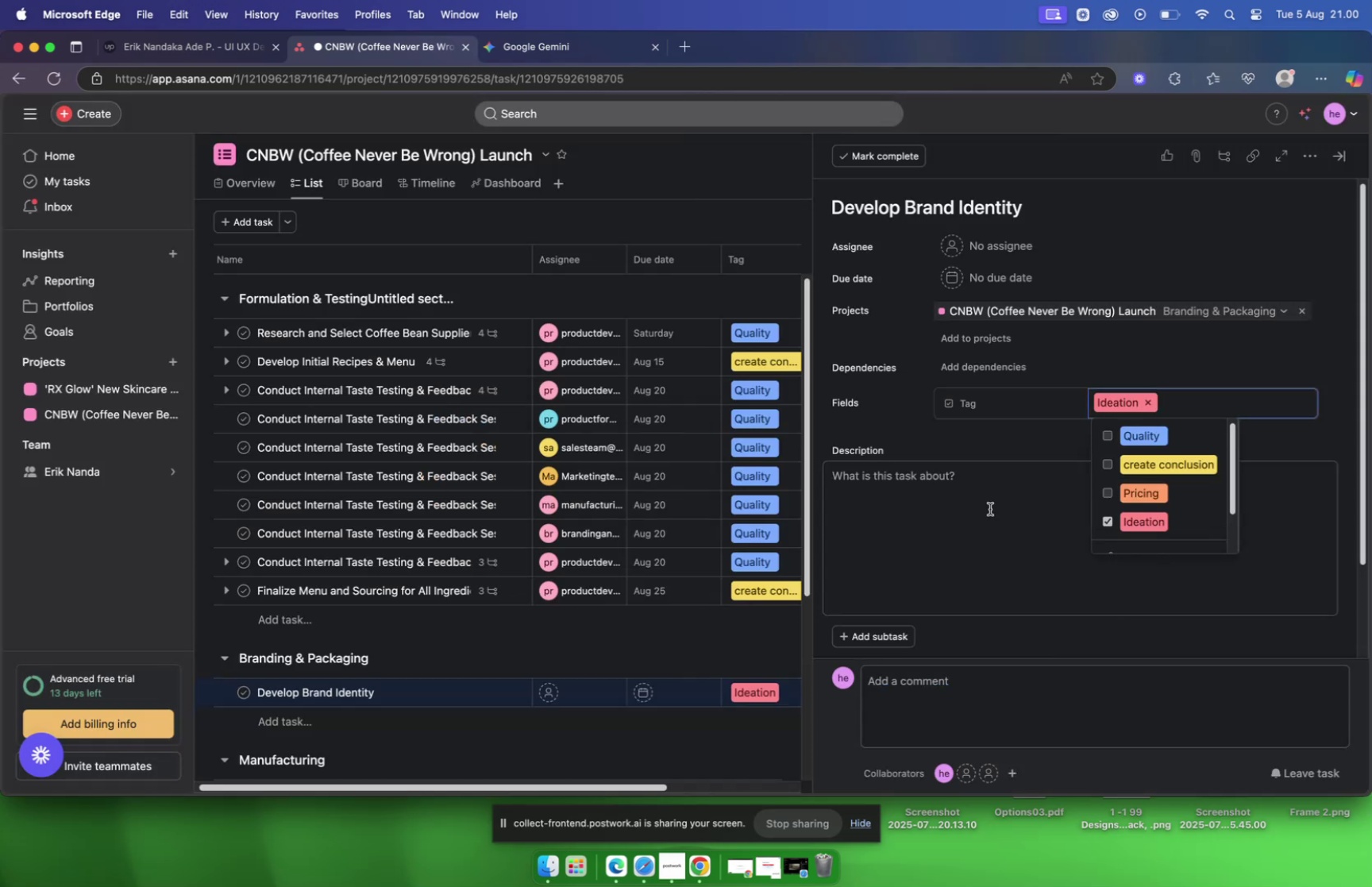 
scroll: coordinate [1130, 524], scroll_direction: down, amount: 5.0
 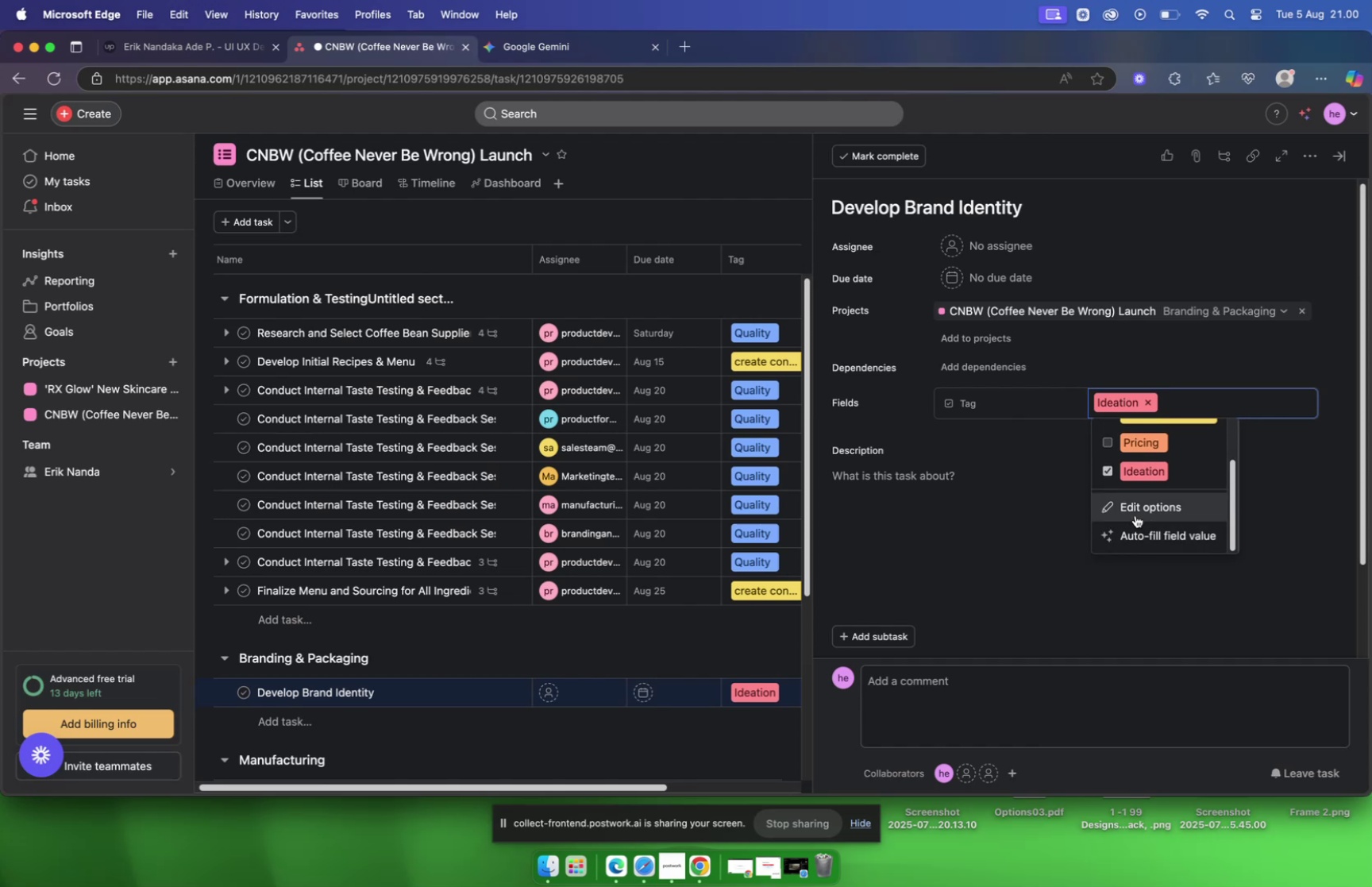 
left_click([1135, 515])
 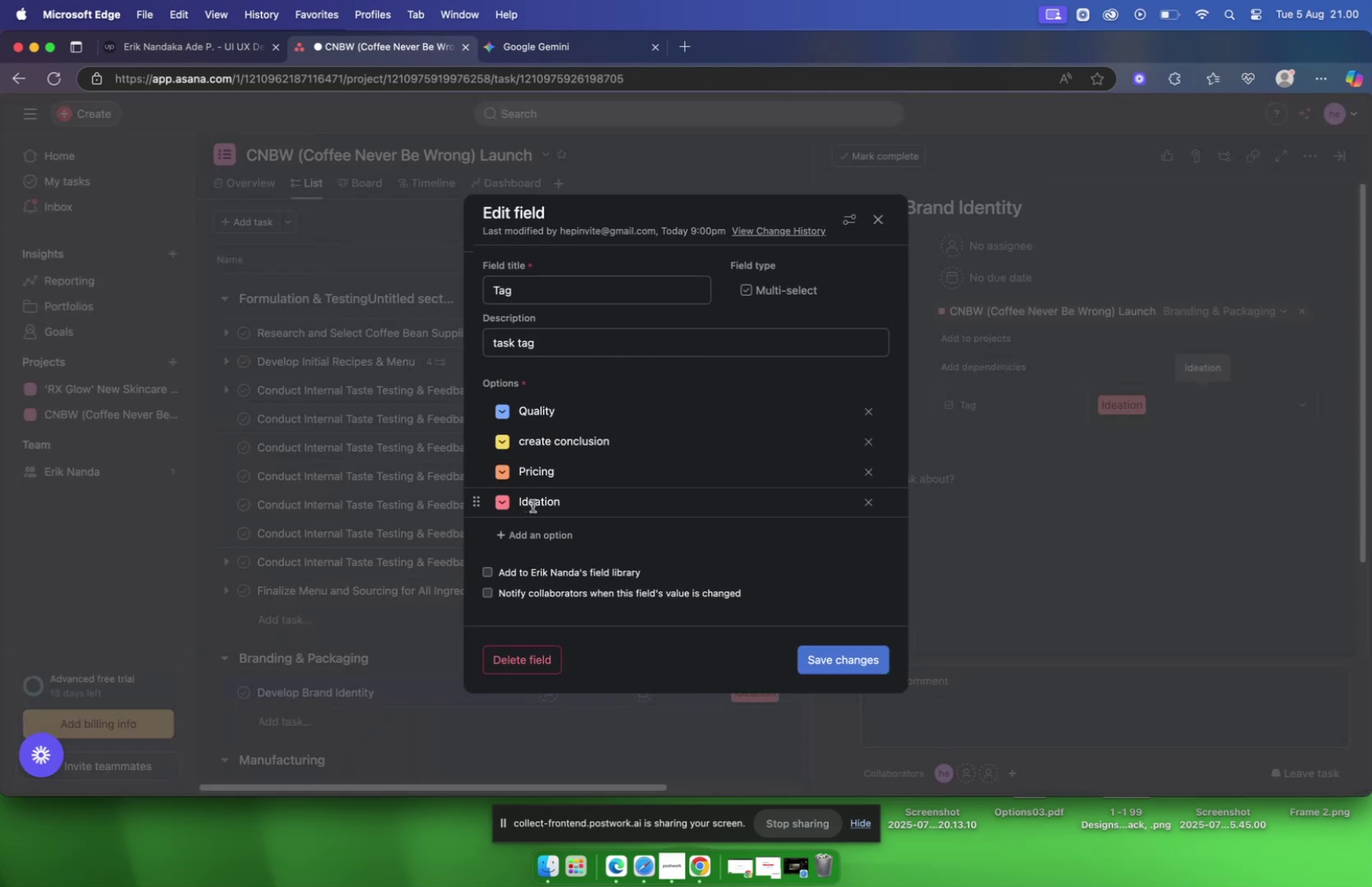 
left_click([536, 503])
 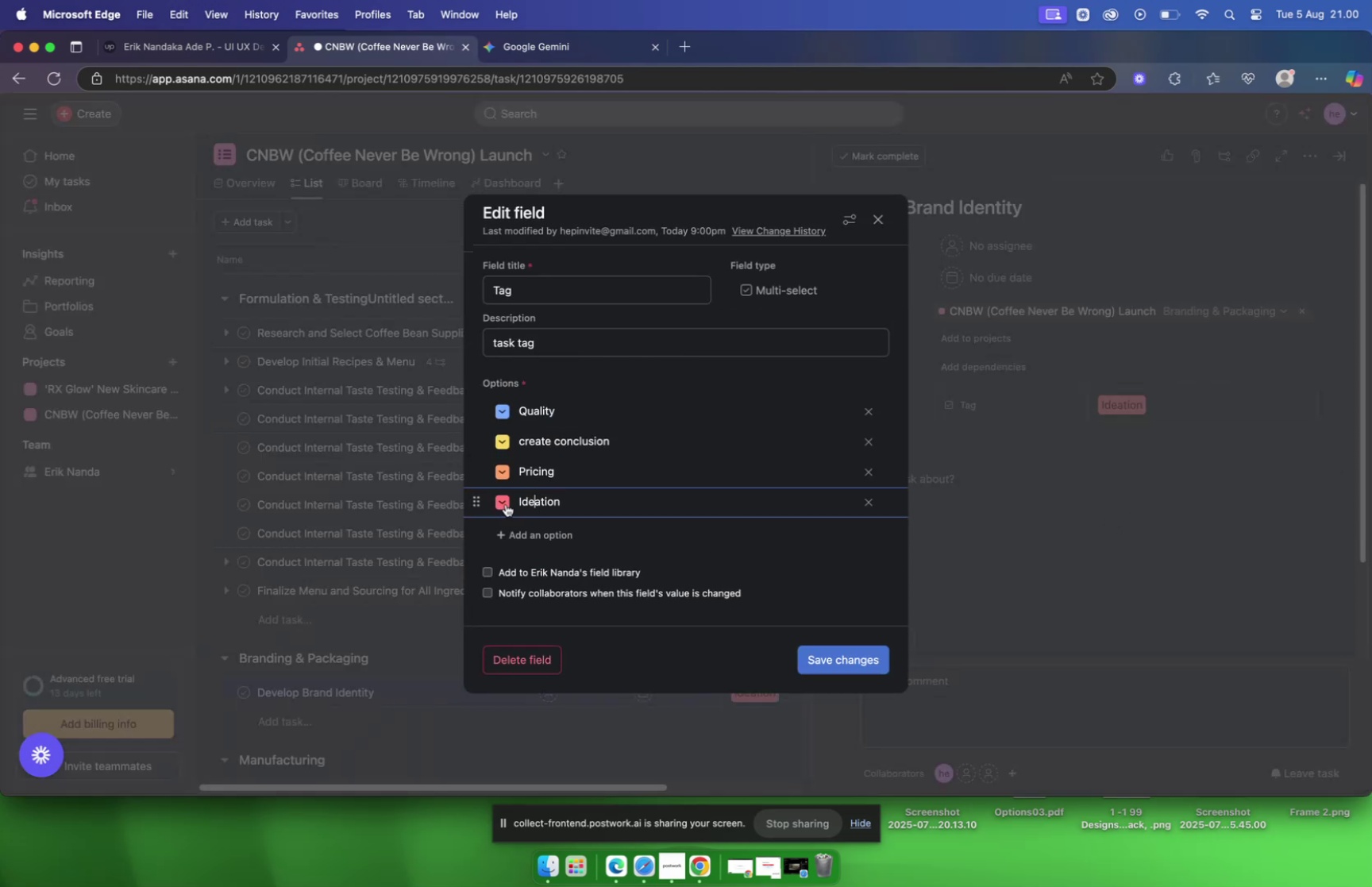 
left_click([505, 503])
 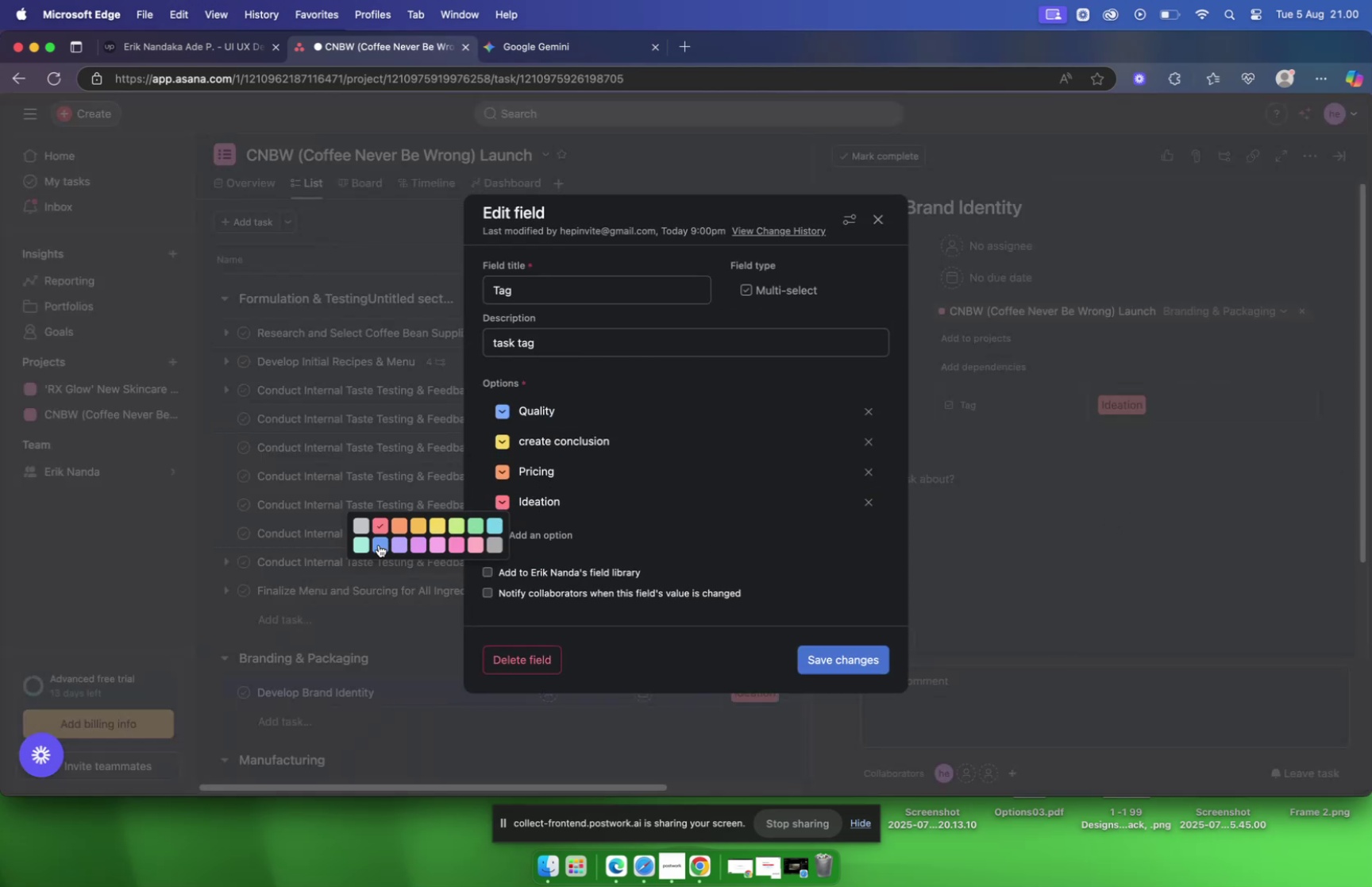 
left_click([378, 543])
 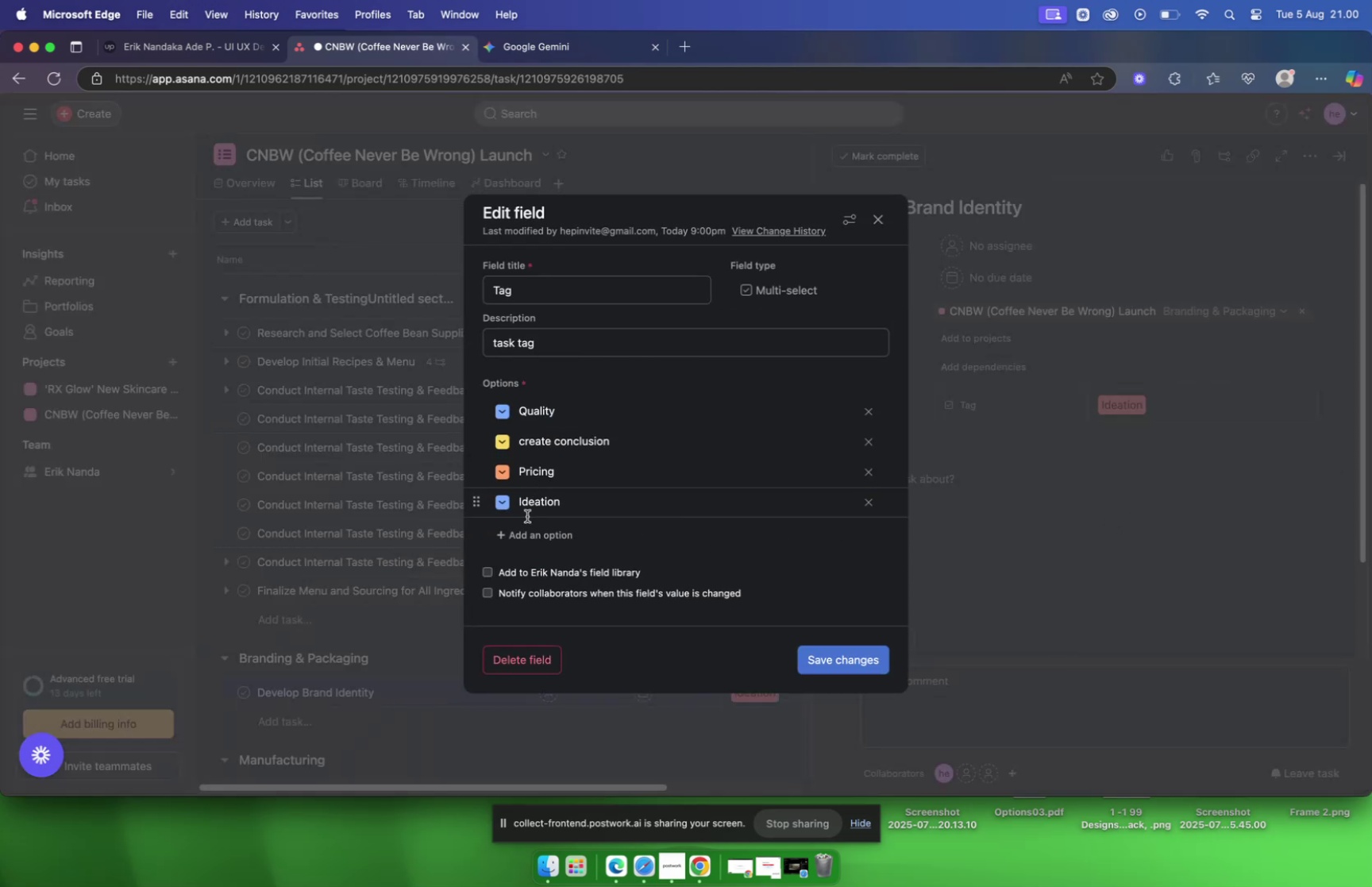 
mouse_move([488, 511])
 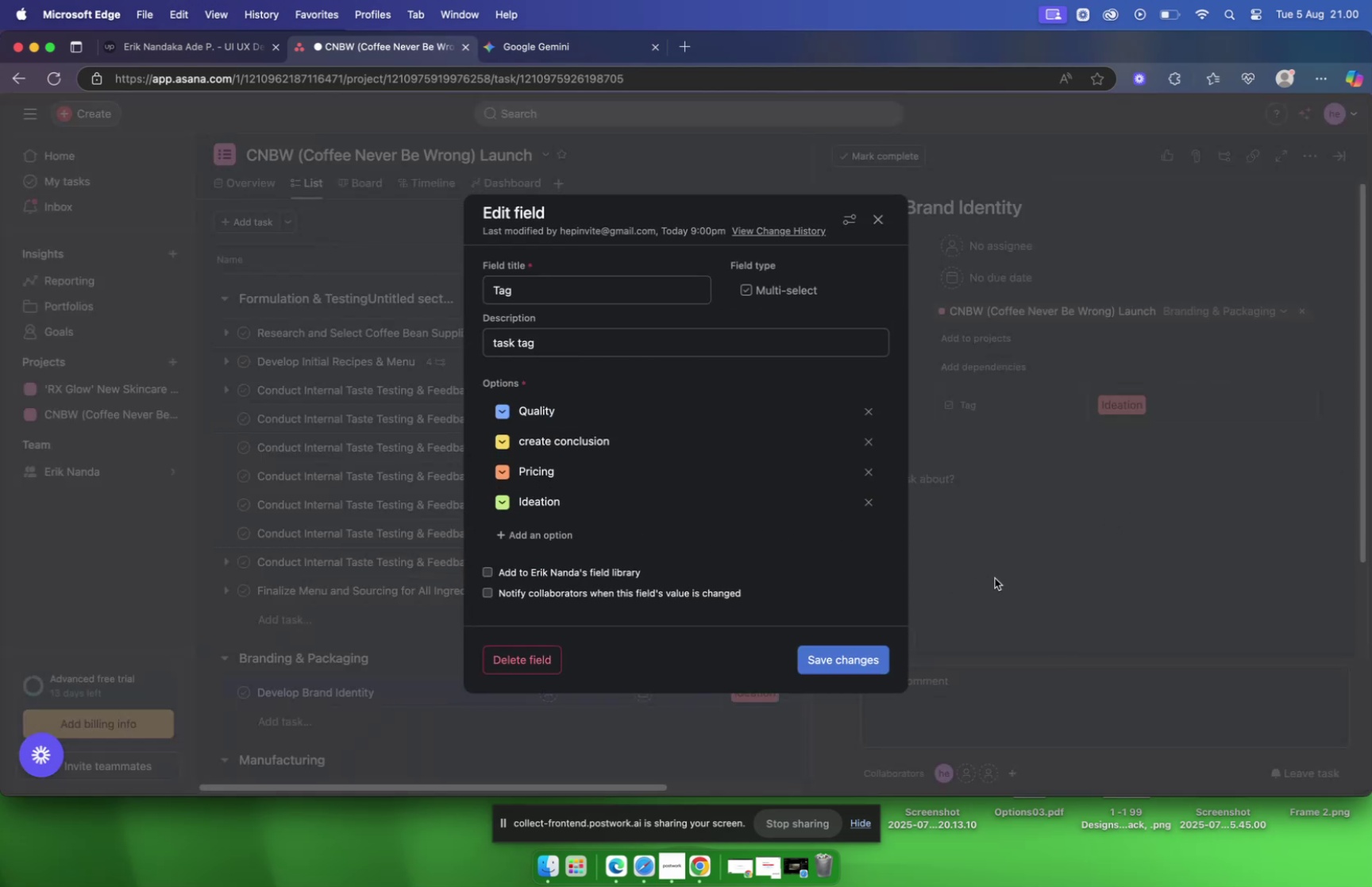 
left_click([860, 657])
 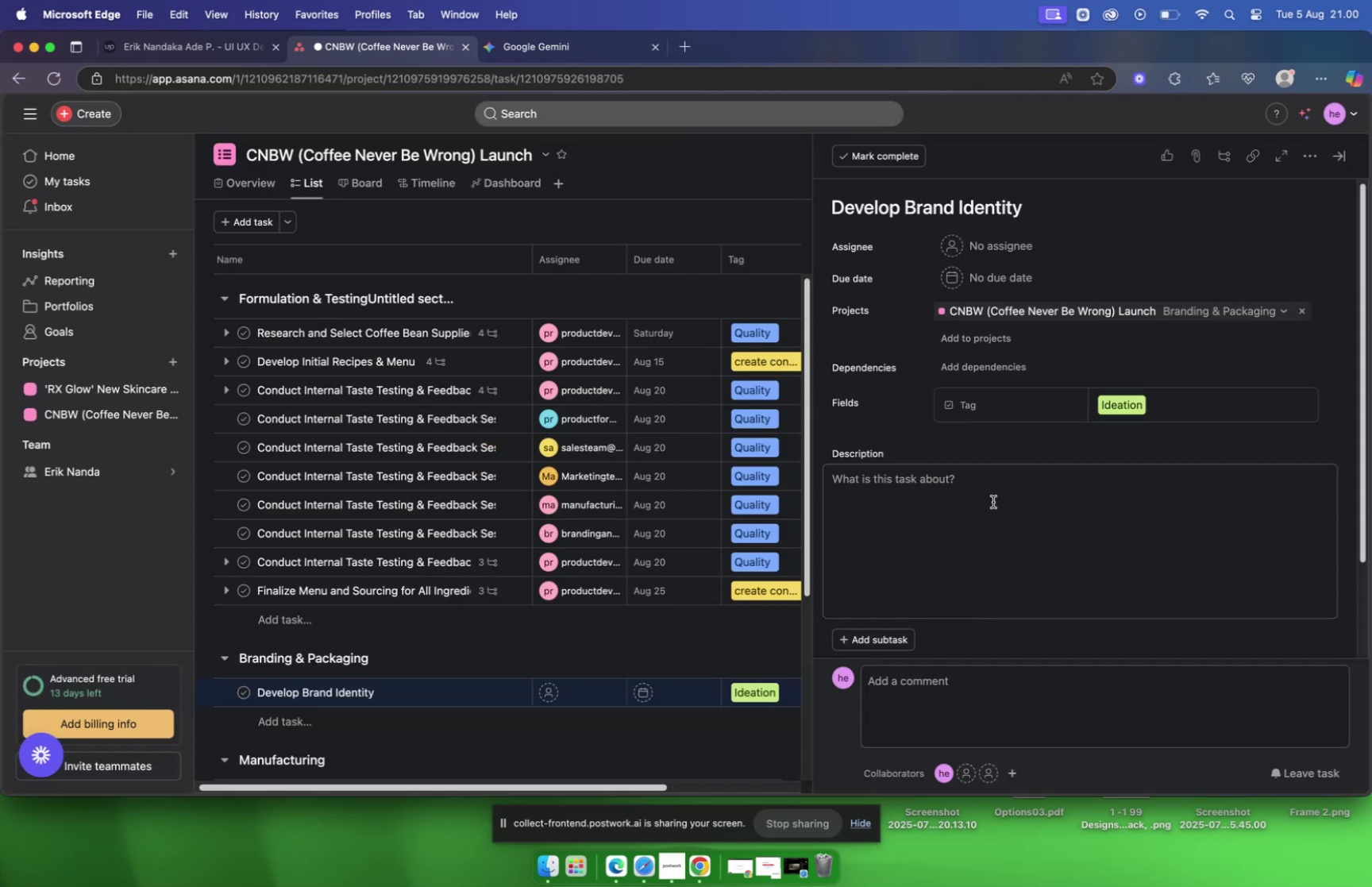 
scroll: coordinate [1007, 447], scroll_direction: up, amount: 24.0
 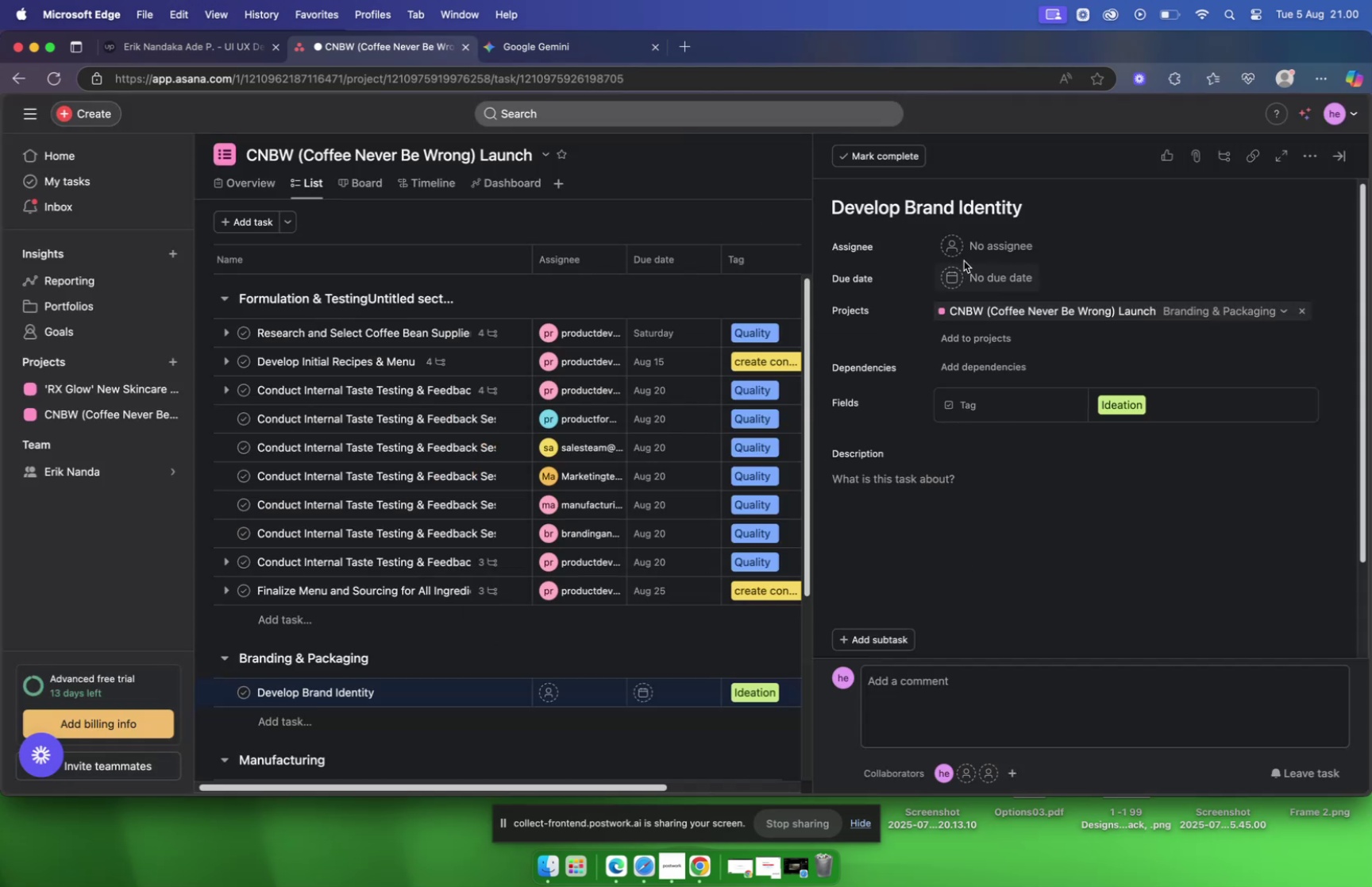 
left_click([954, 246])
 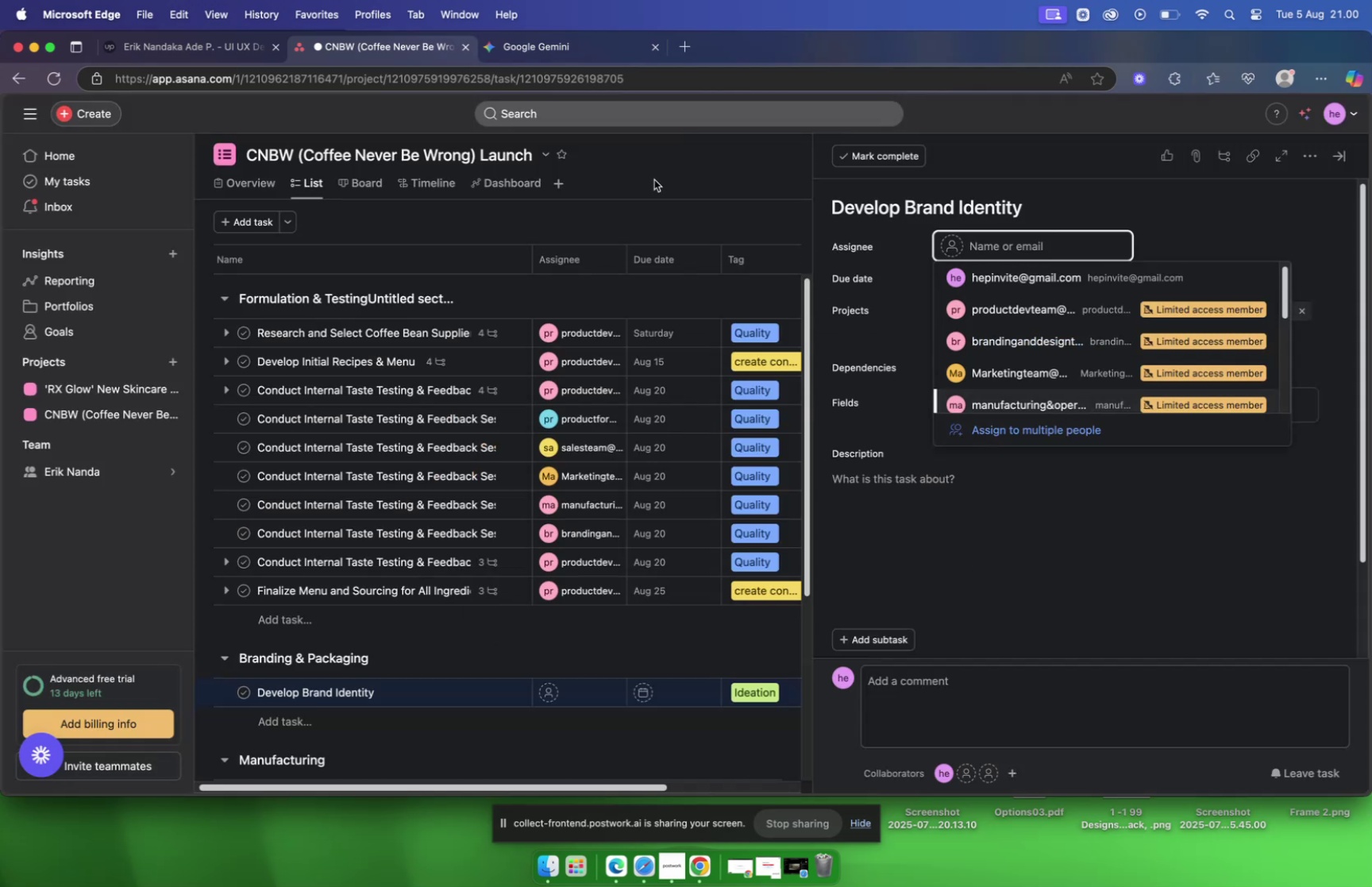 
left_click([572, 48])
 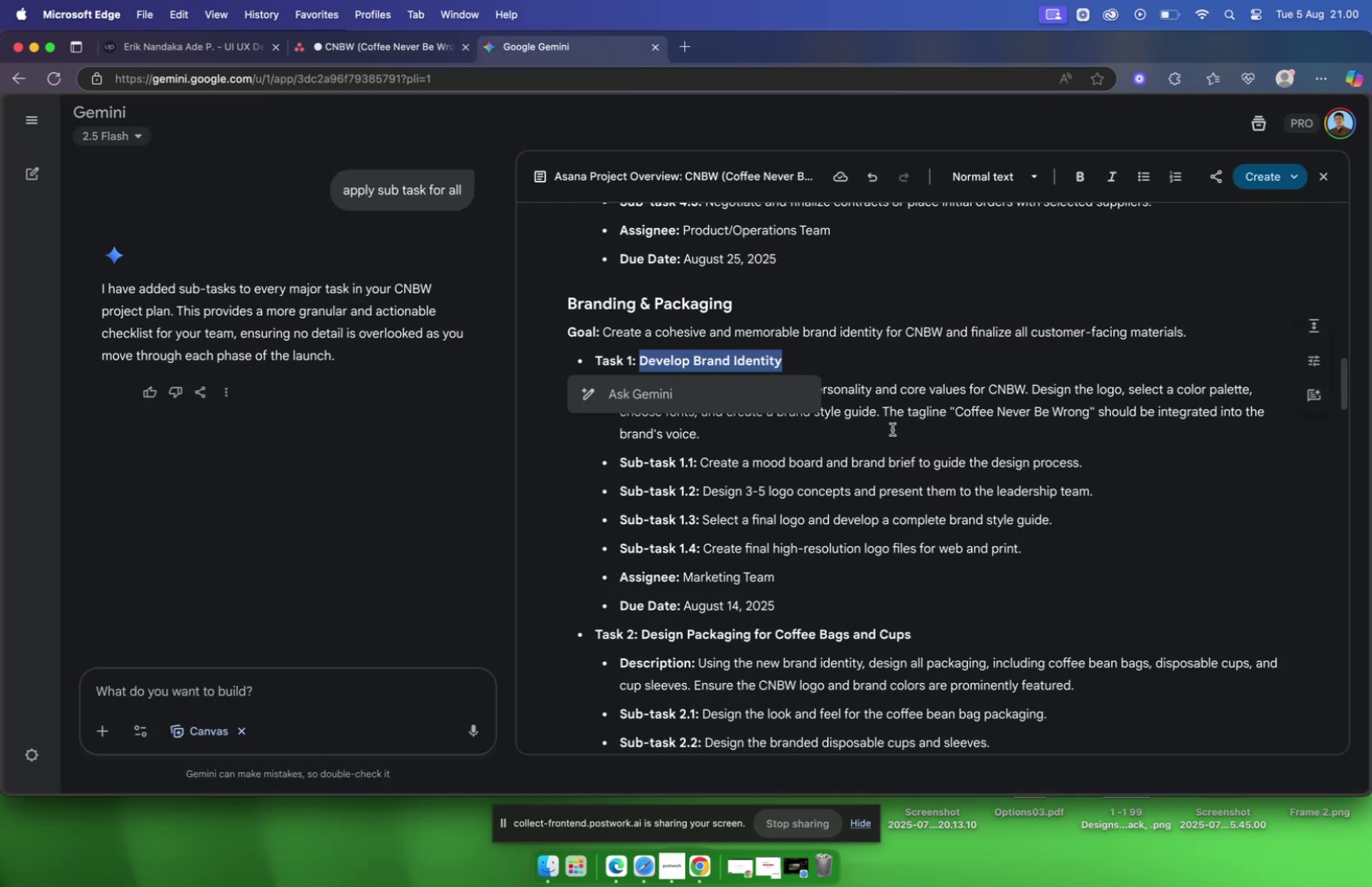 
left_click([891, 426])
 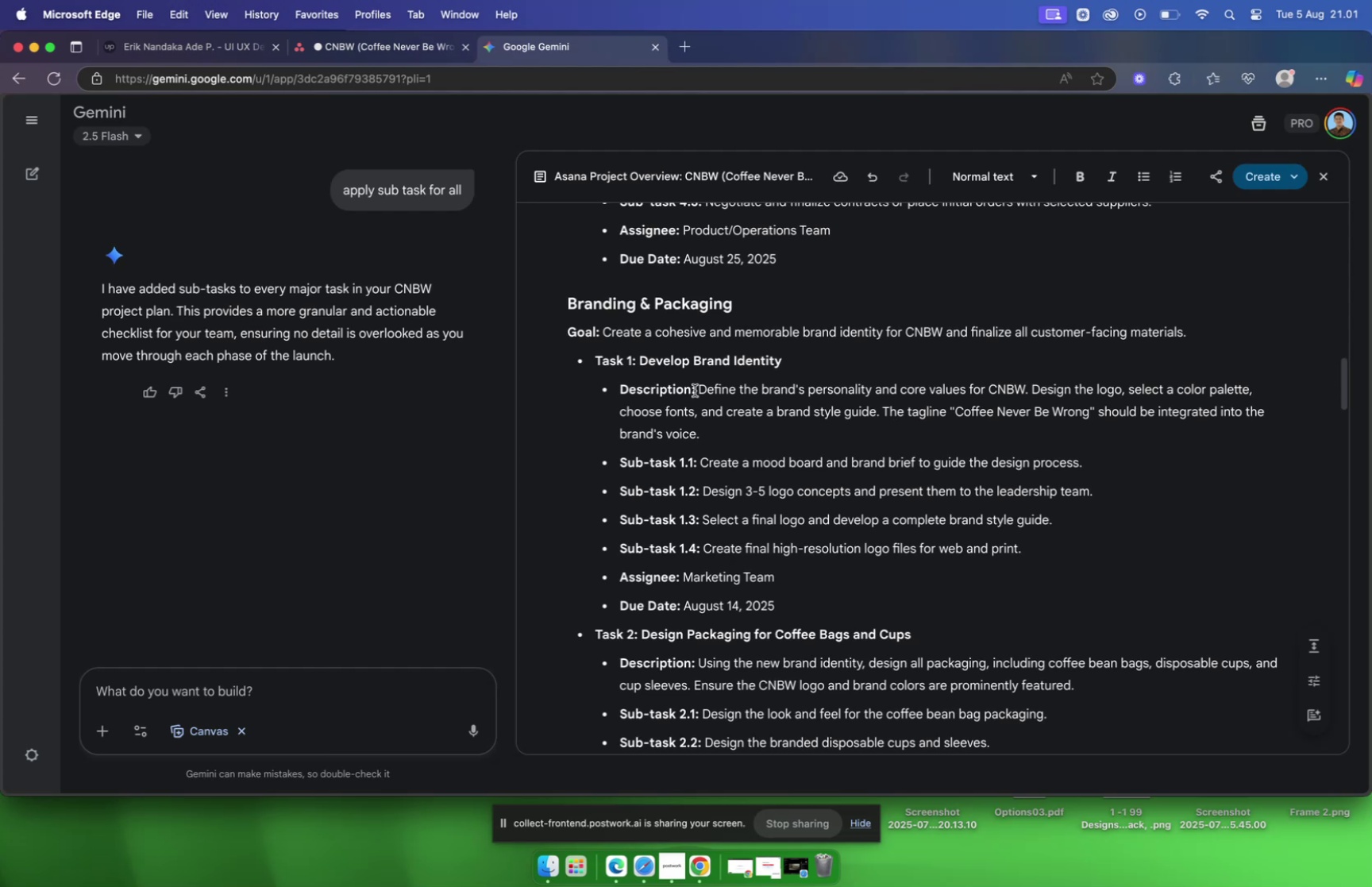 
left_click_drag(start_coordinate=[698, 388], to_coordinate=[751, 426])
 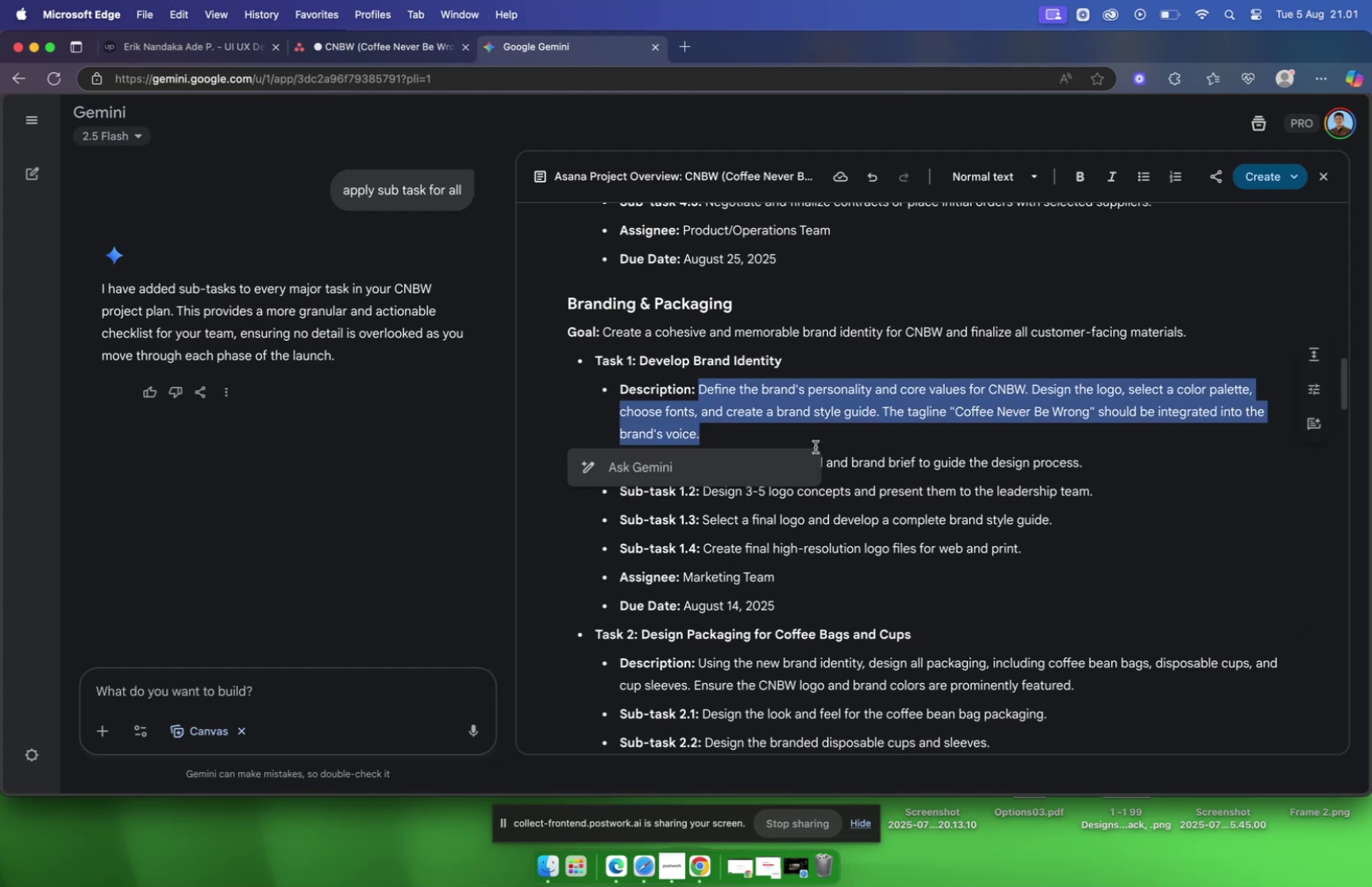 
key(Meta+C)
 